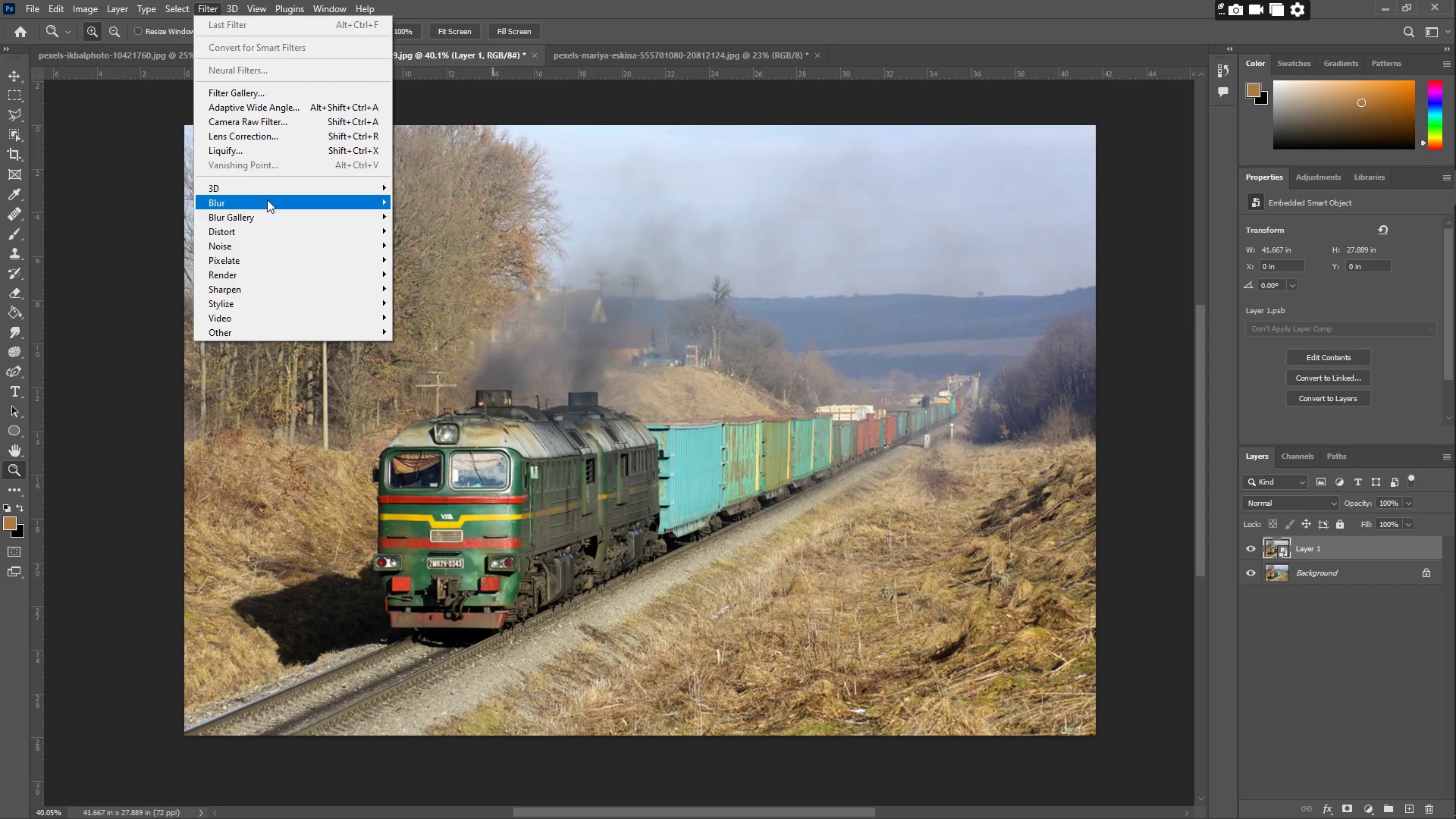 
left_click([286, 213])
 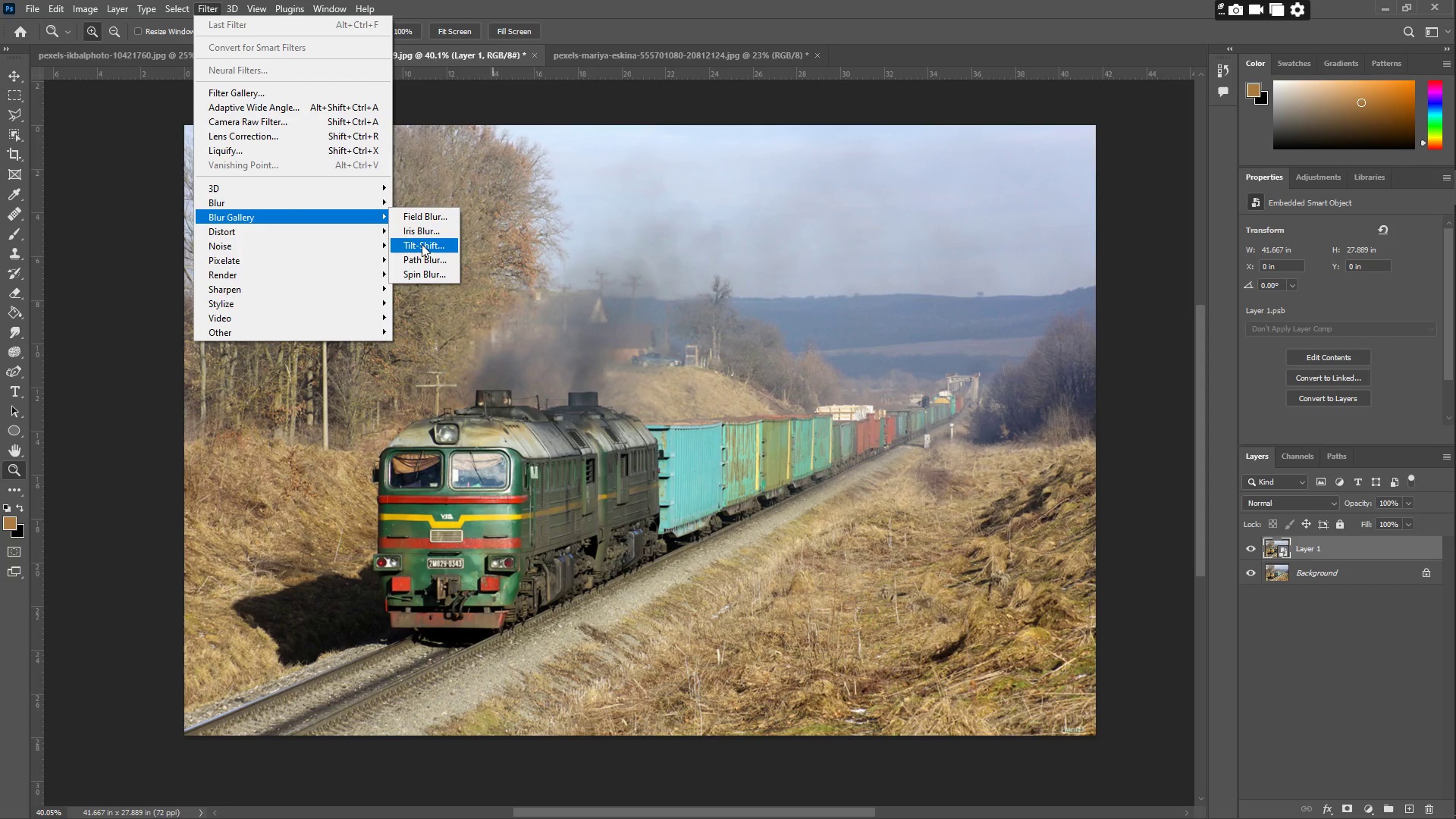 
left_click([422, 244])
 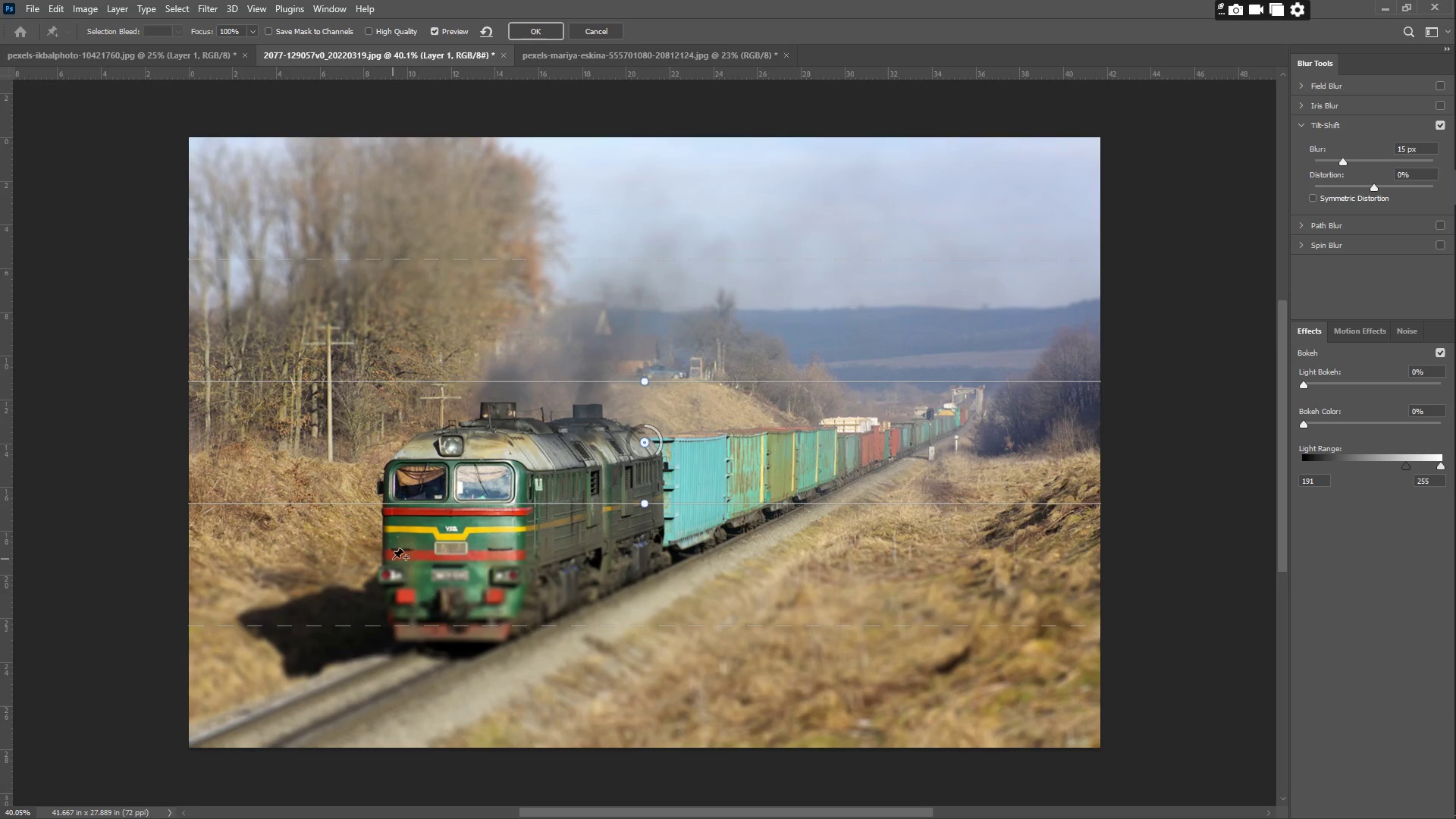 
wait(6.03)
 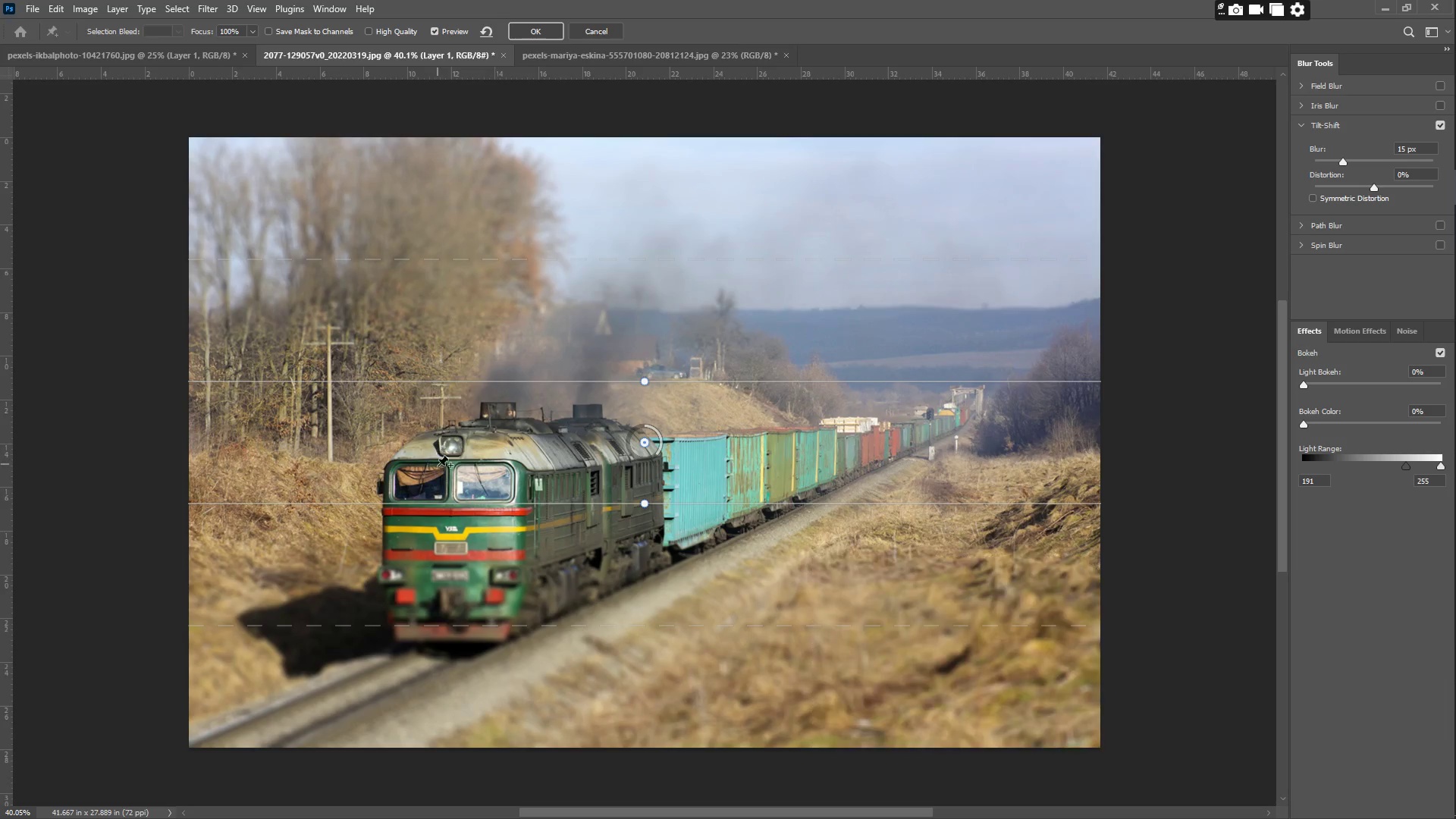 
left_click([451, 535])
 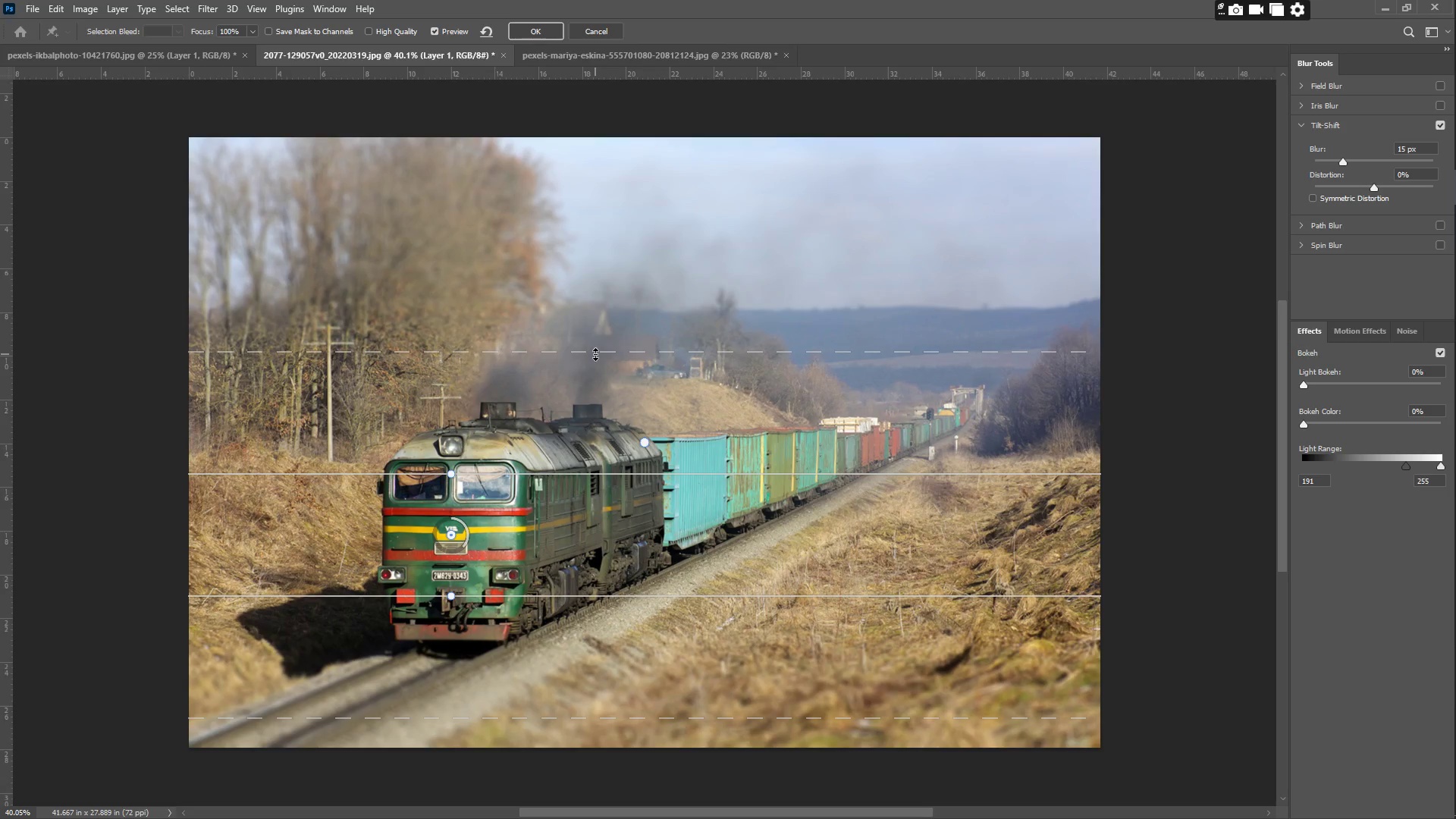 
wait(20.03)
 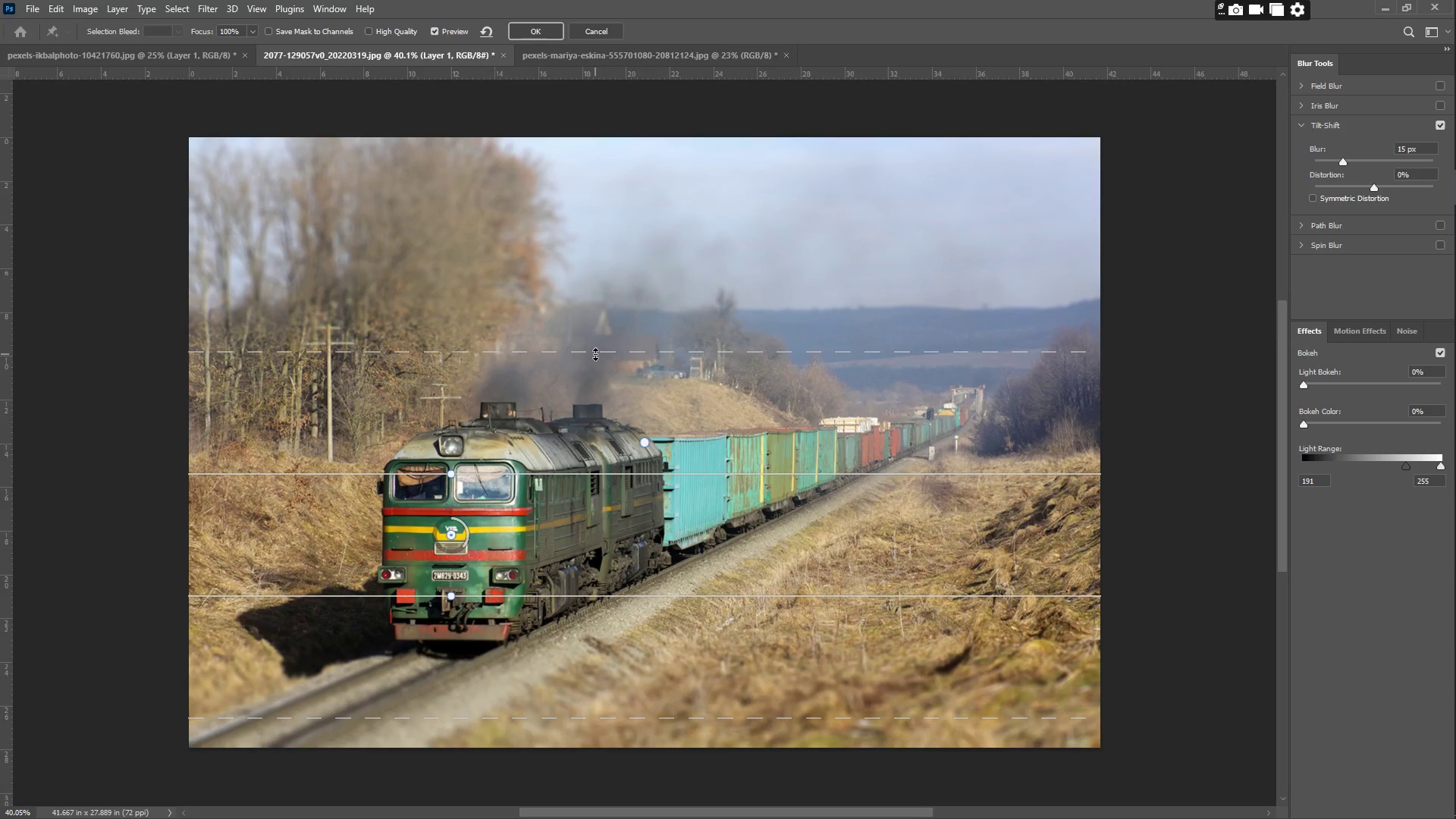 
left_click([1341, 337])
 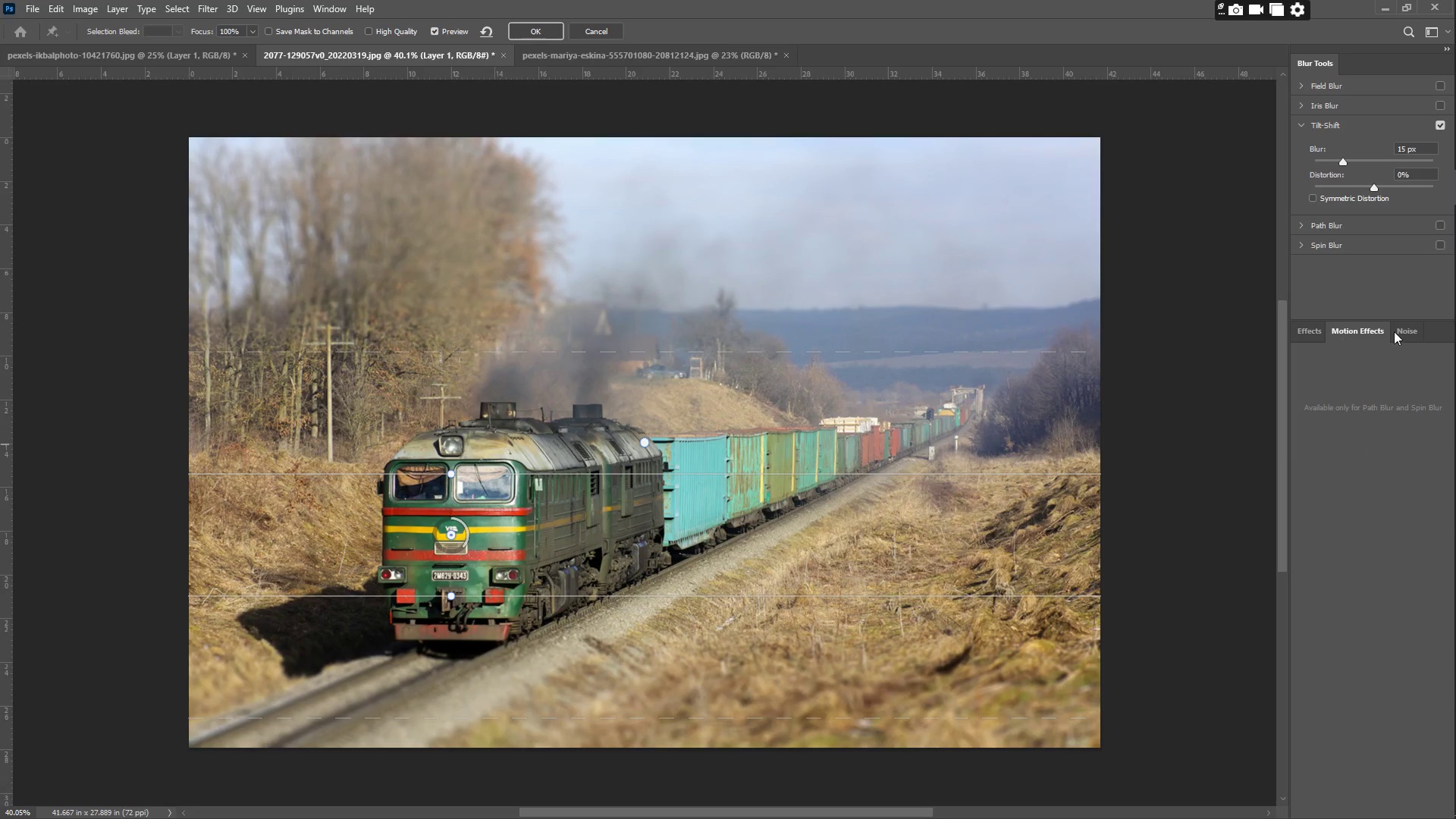 
left_click([1417, 329])
 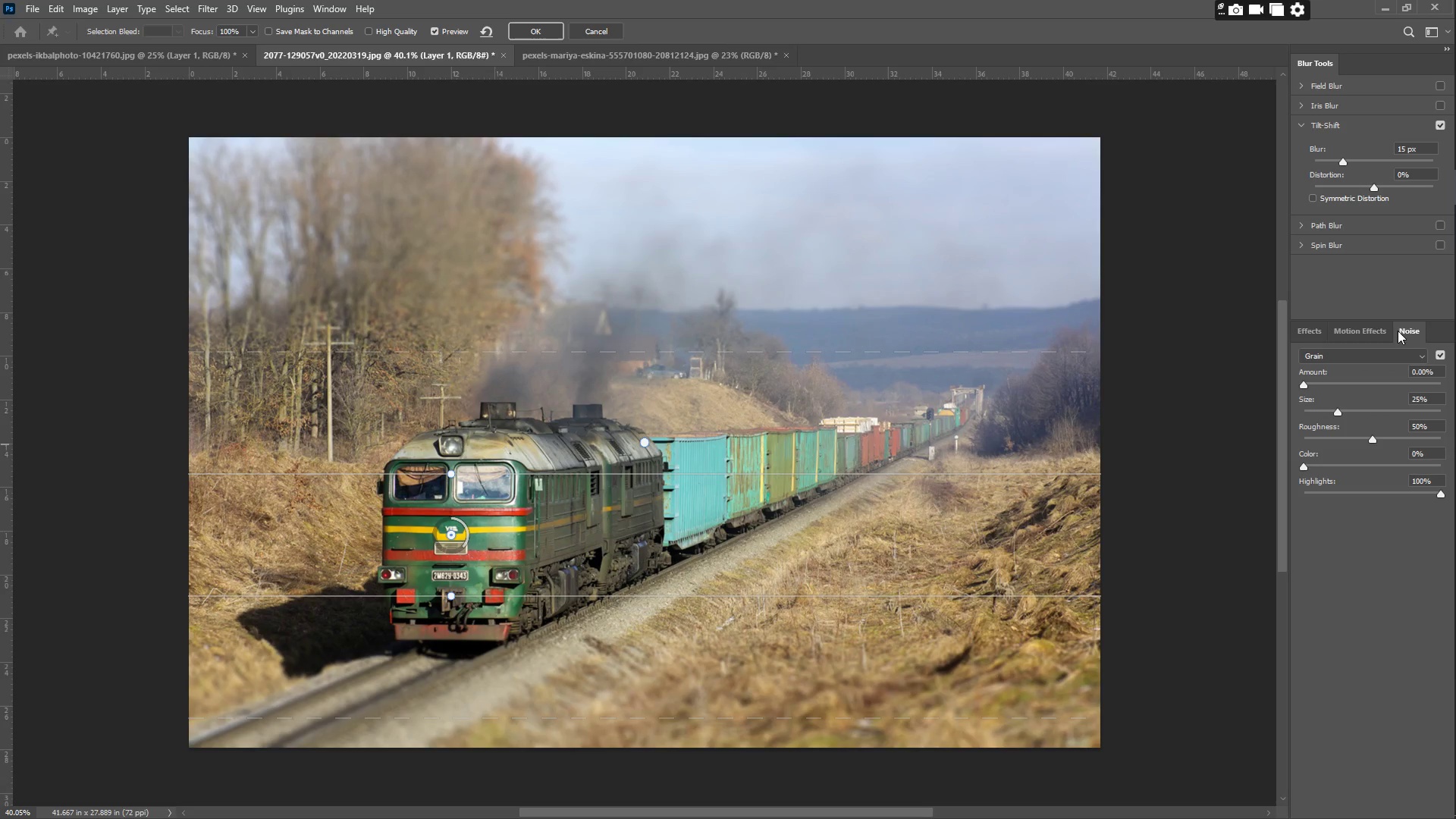 
left_click([1354, 329])
 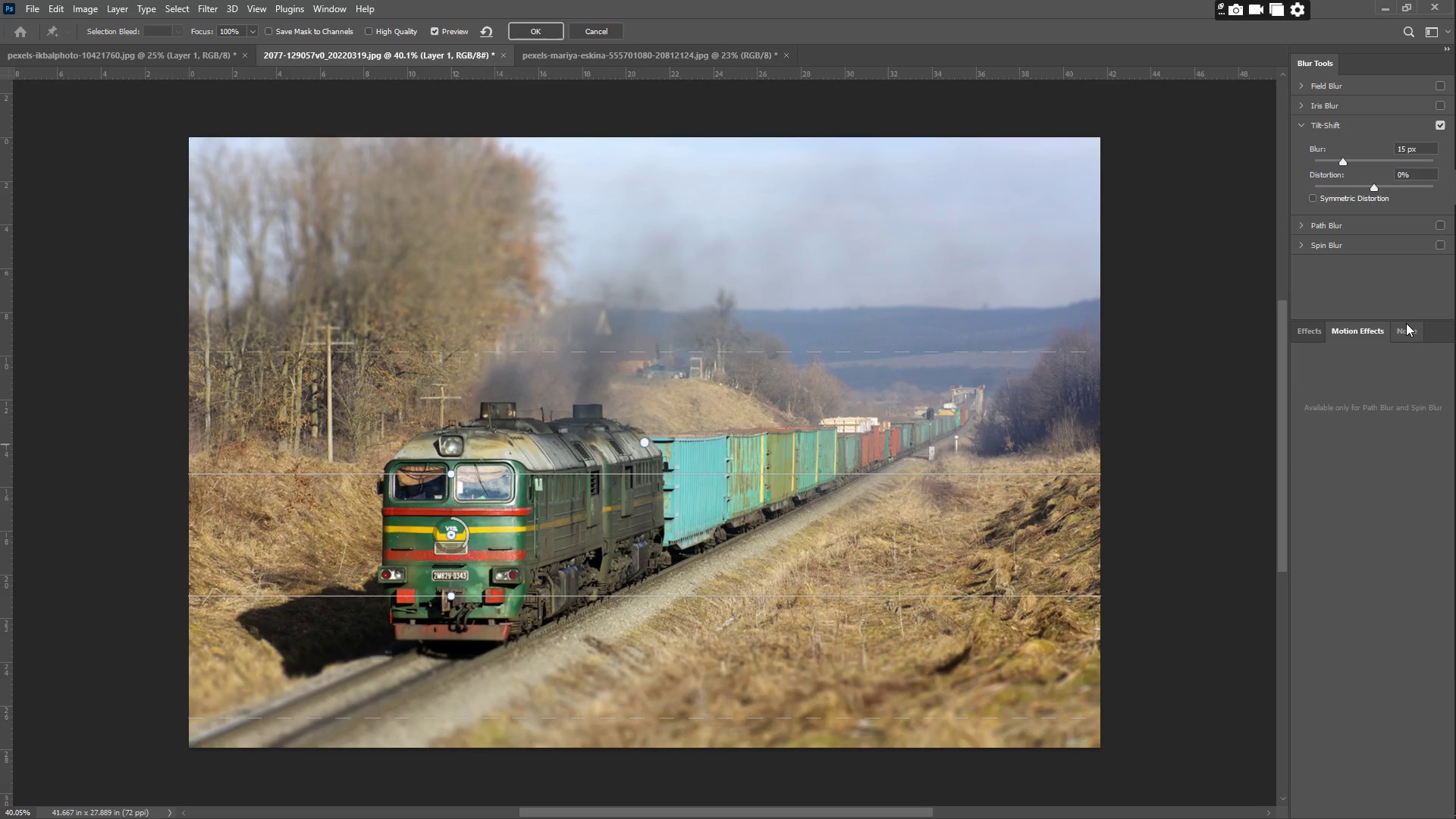 
left_click([1407, 323])
 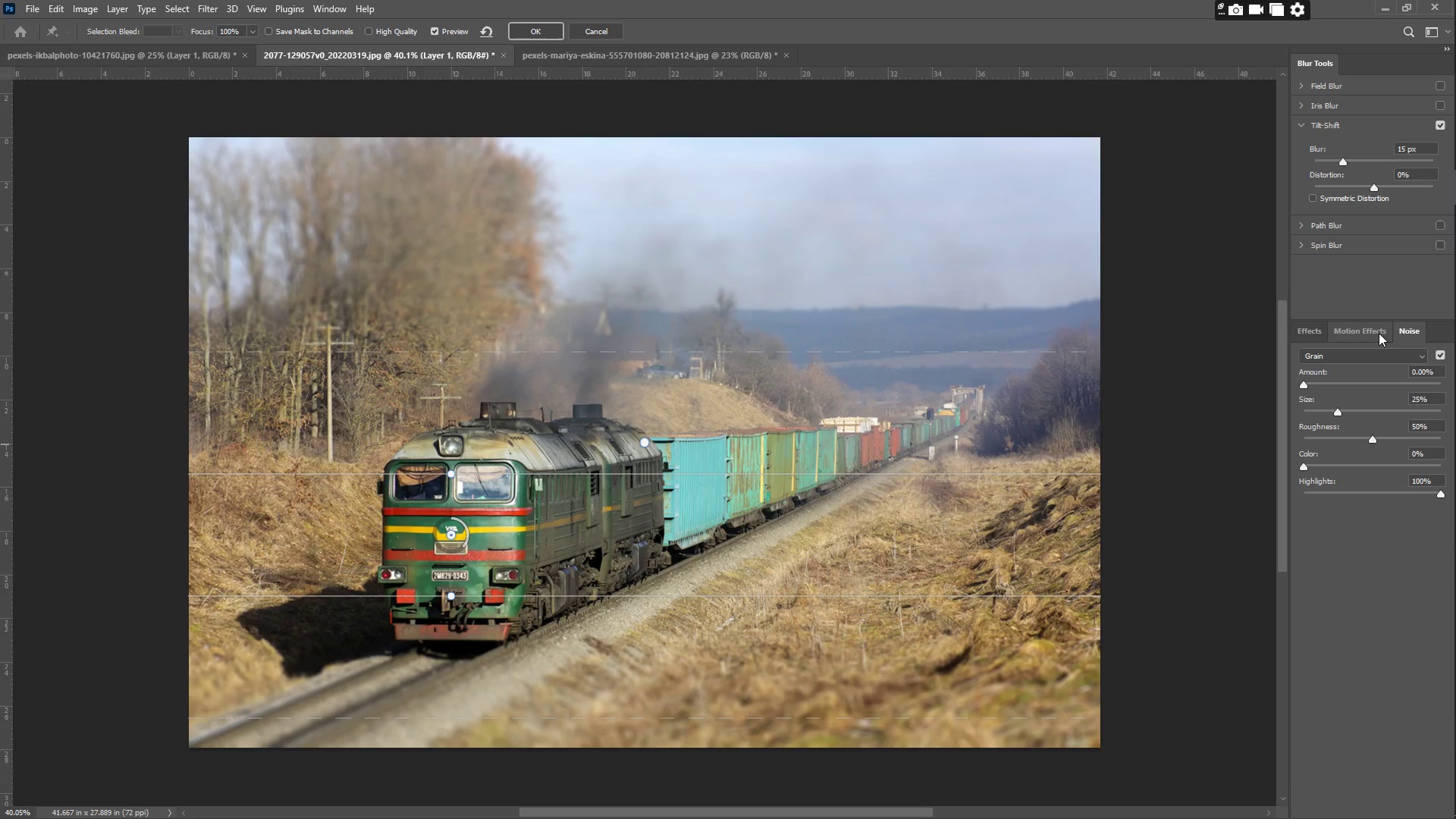 
left_click([1376, 333])
 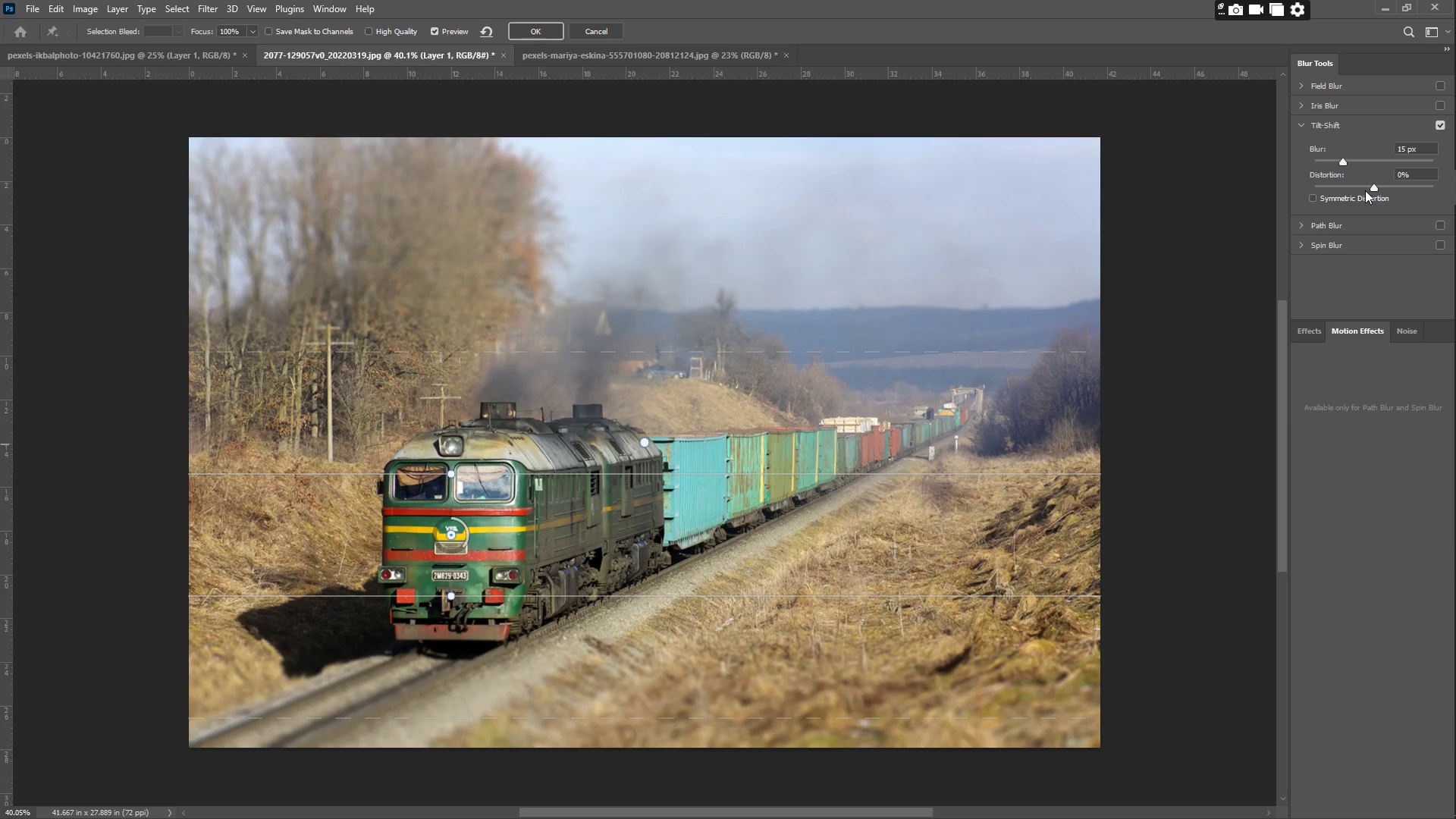 
left_click_drag(start_coordinate=[1374, 183], to_coordinate=[1405, 187])
 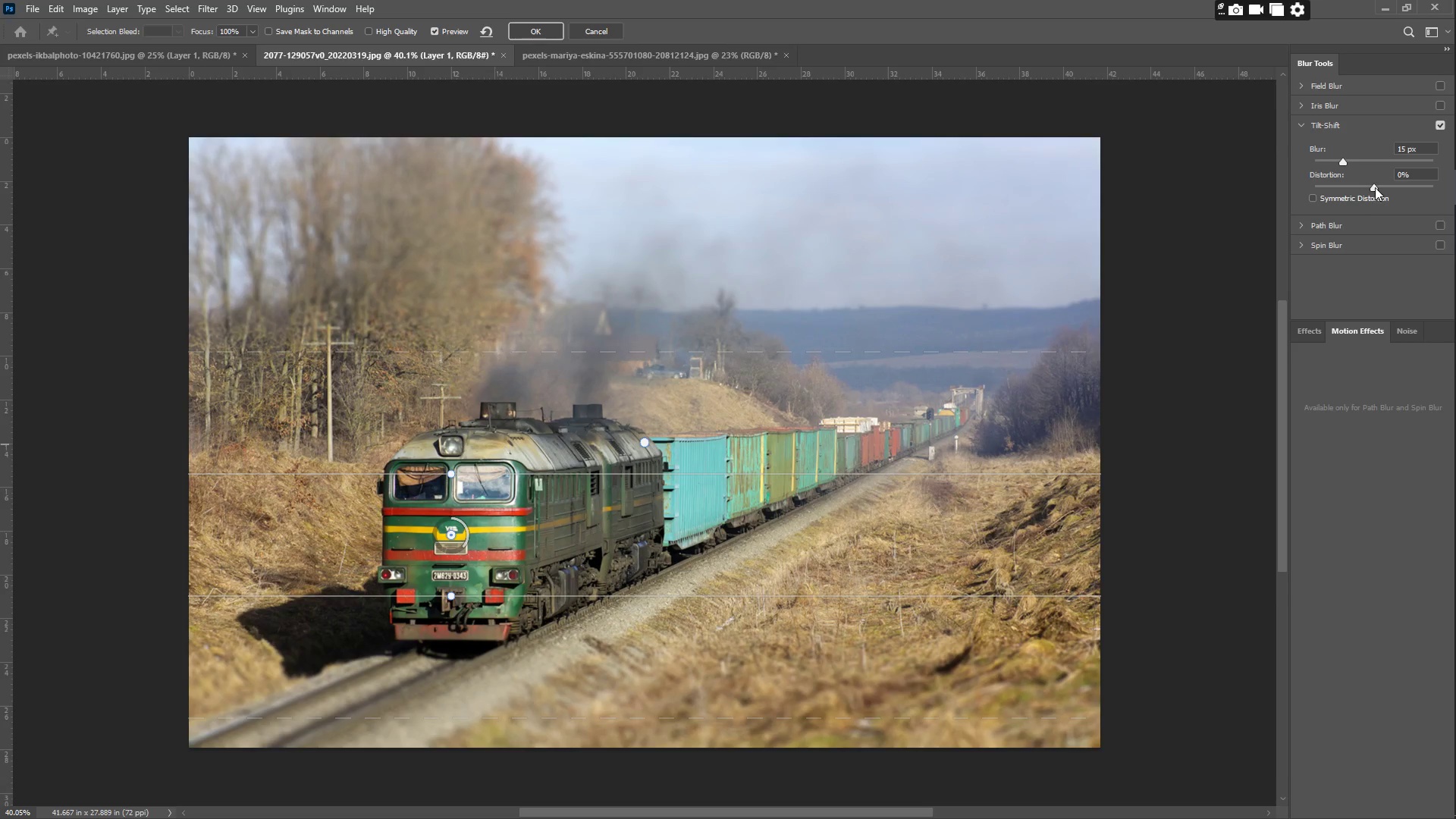 
left_click_drag(start_coordinate=[1375, 184], to_coordinate=[1392, 187])
 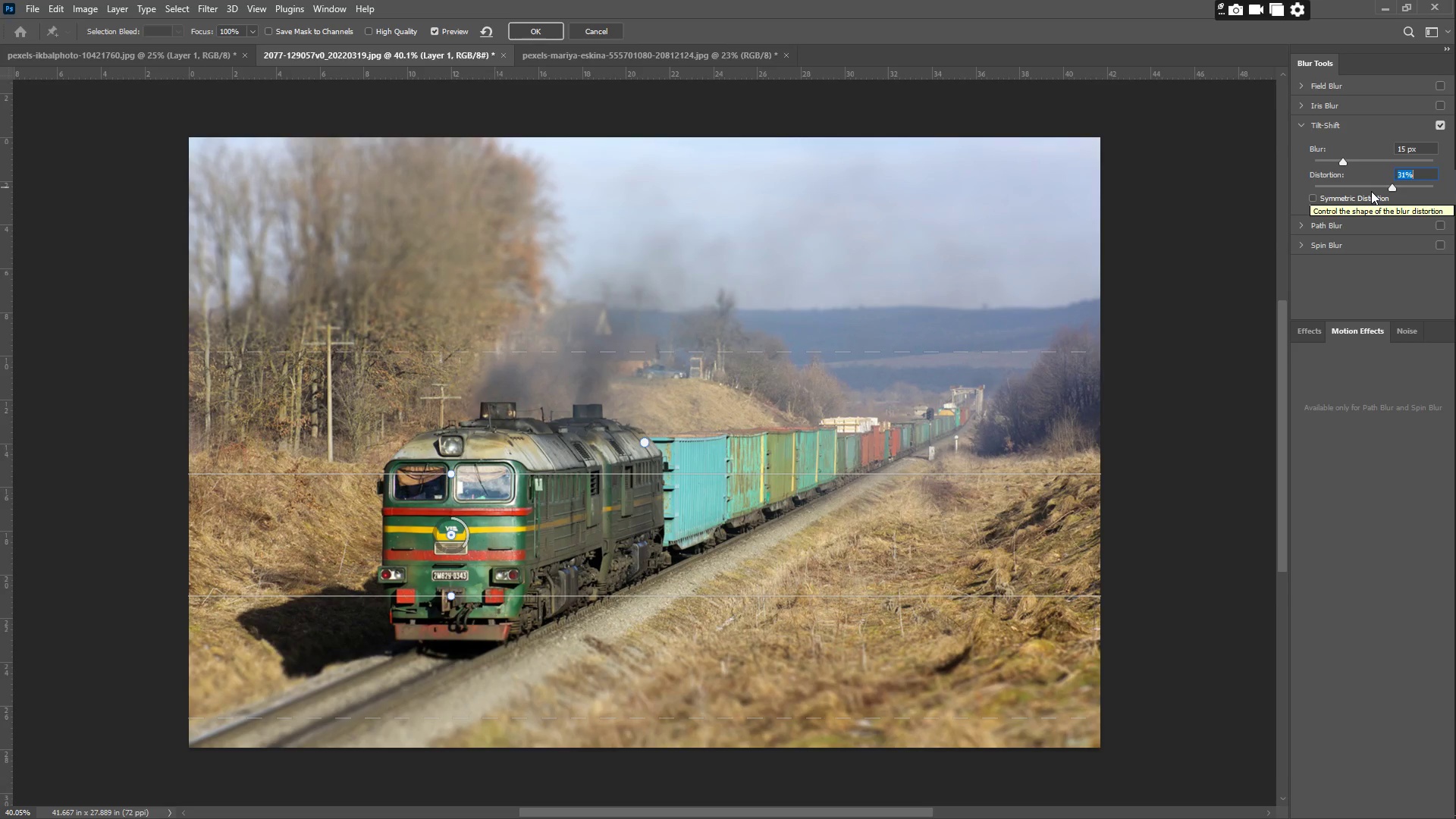 
wait(6.12)
 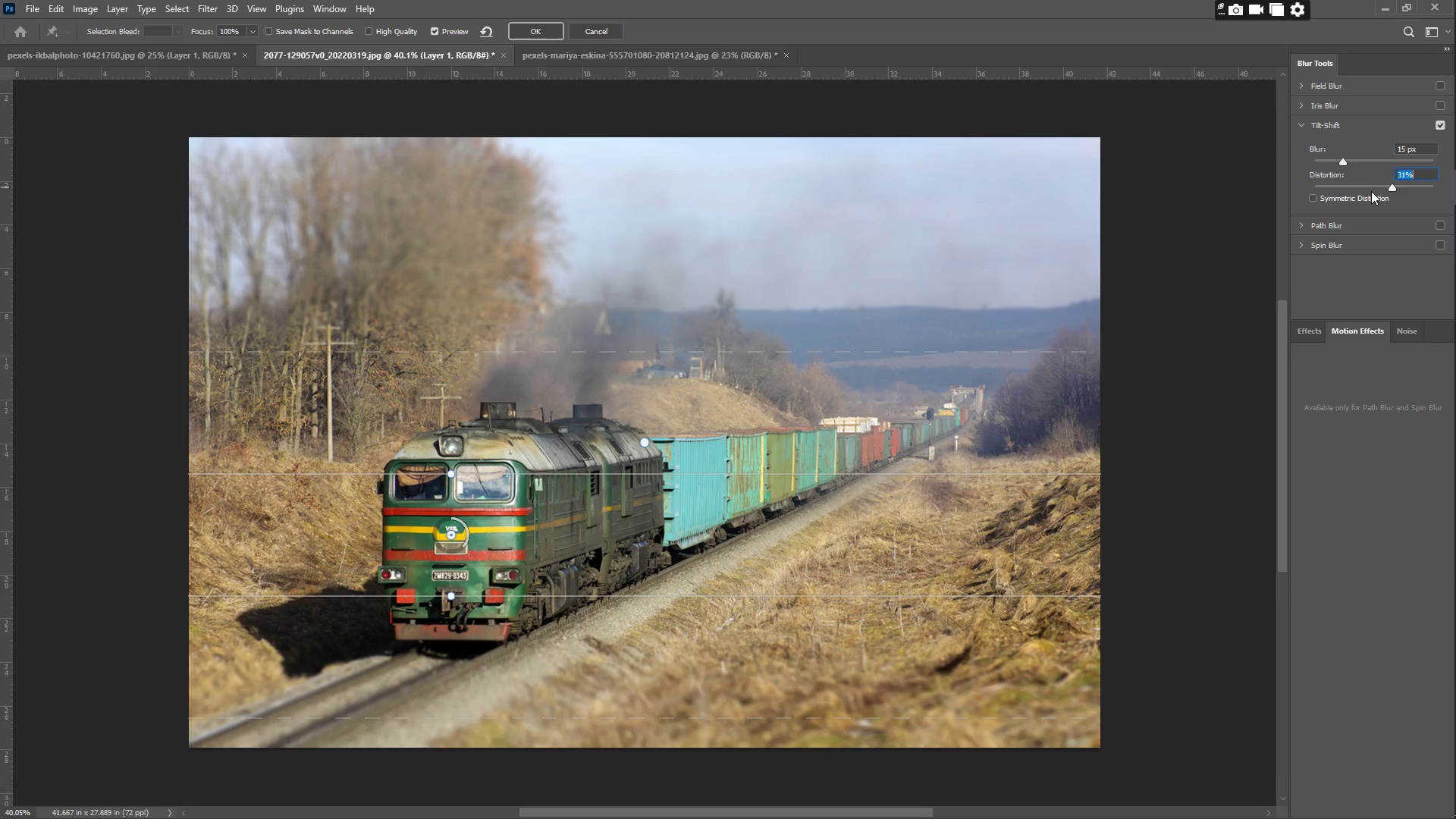 
left_click_drag(start_coordinate=[1341, 163], to_coordinate=[1345, 178])
 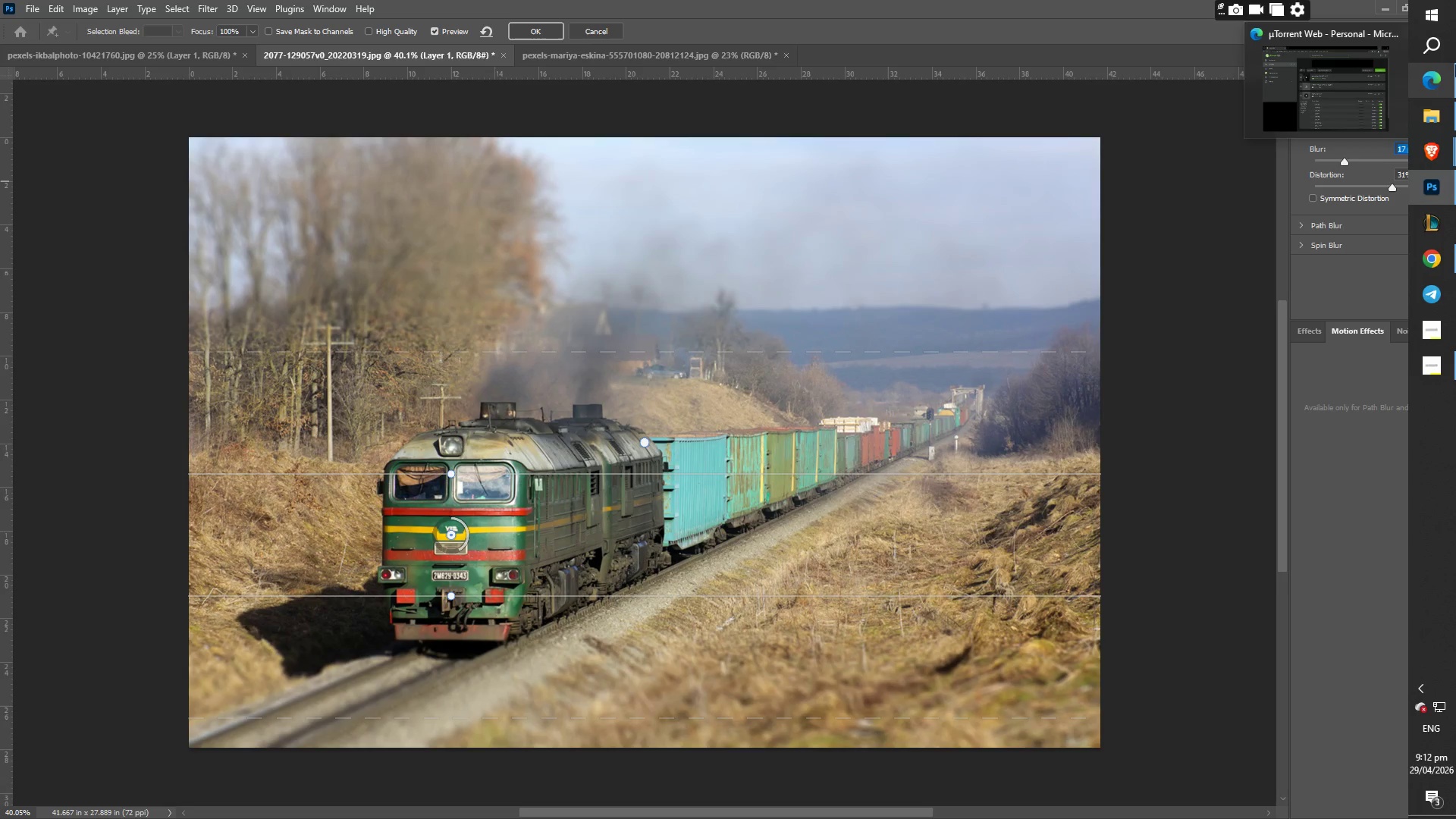 
wait(132.91)
 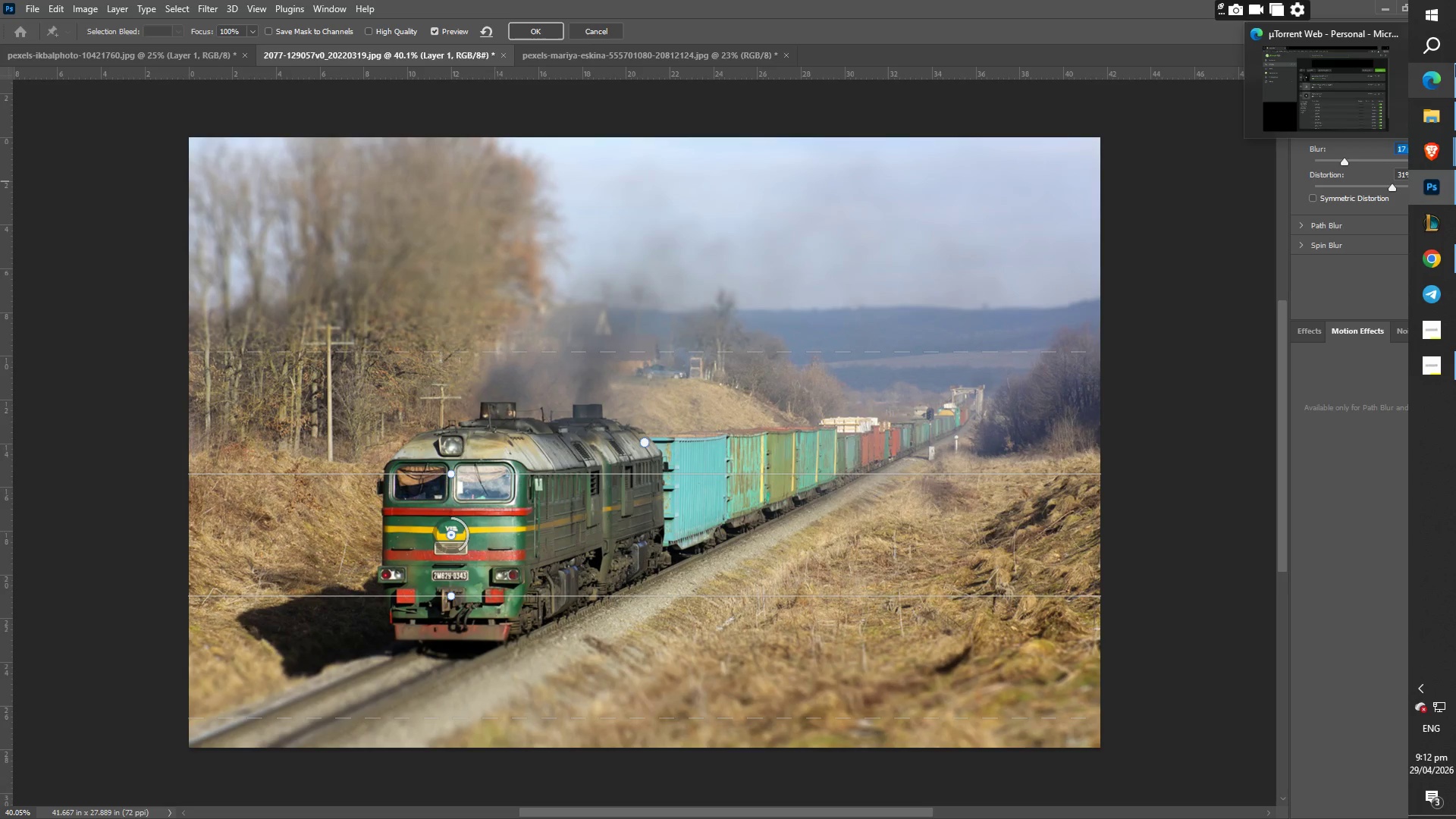 
left_click([1404, 147])
 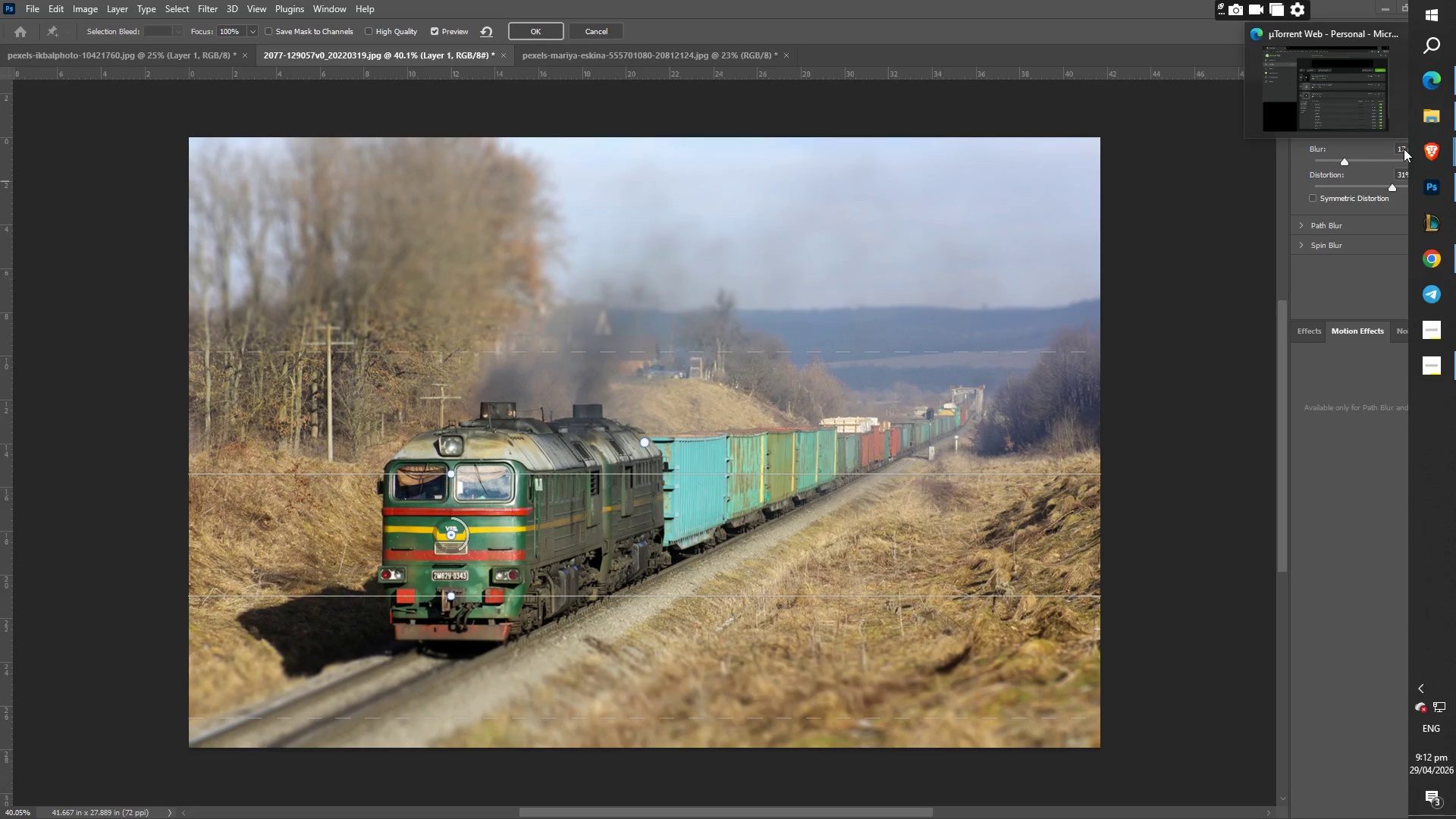 
left_click_drag(start_coordinate=[1404, 149], to_coordinate=[1398, 148])
 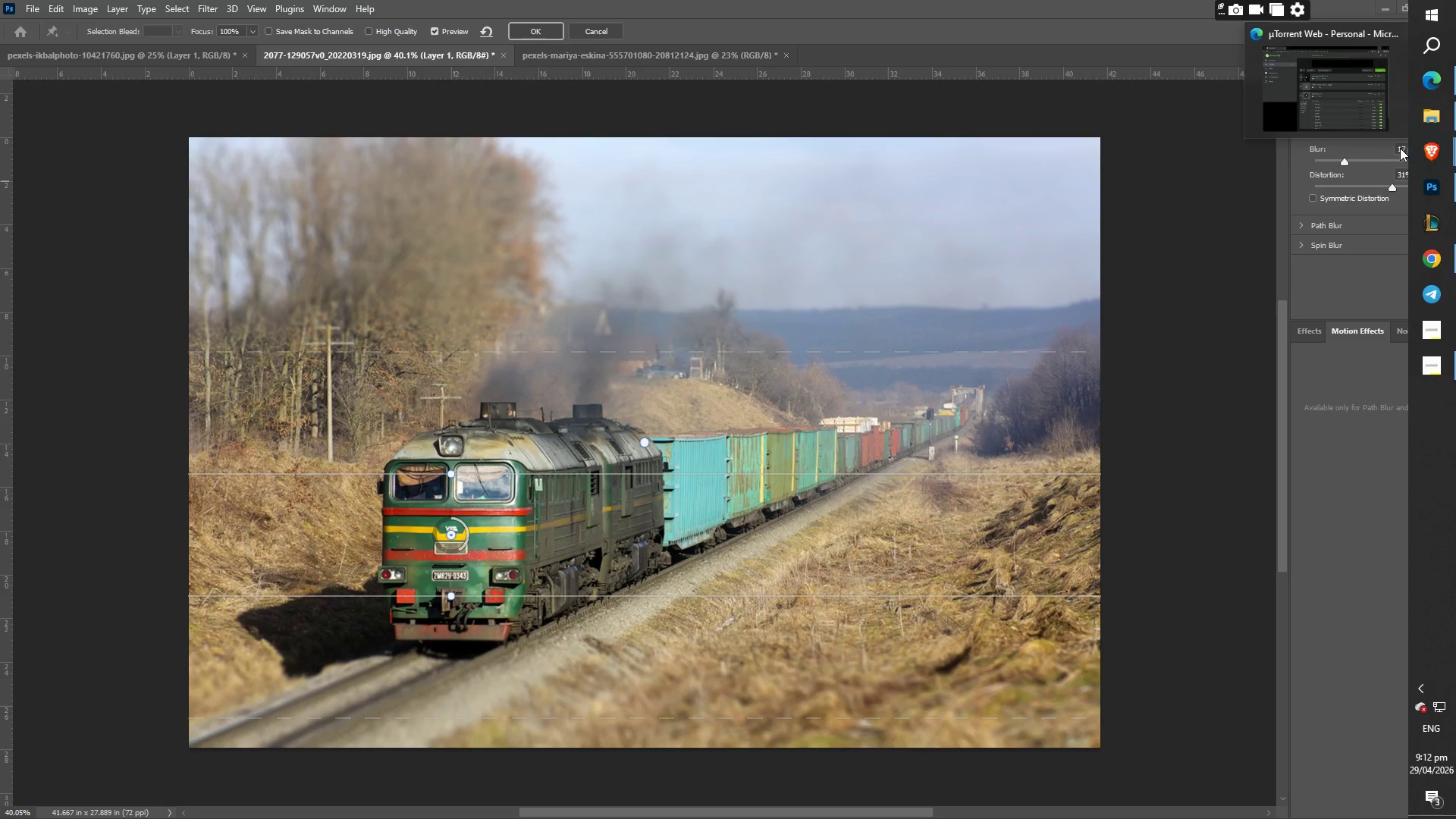 
left_click([1400, 148])
 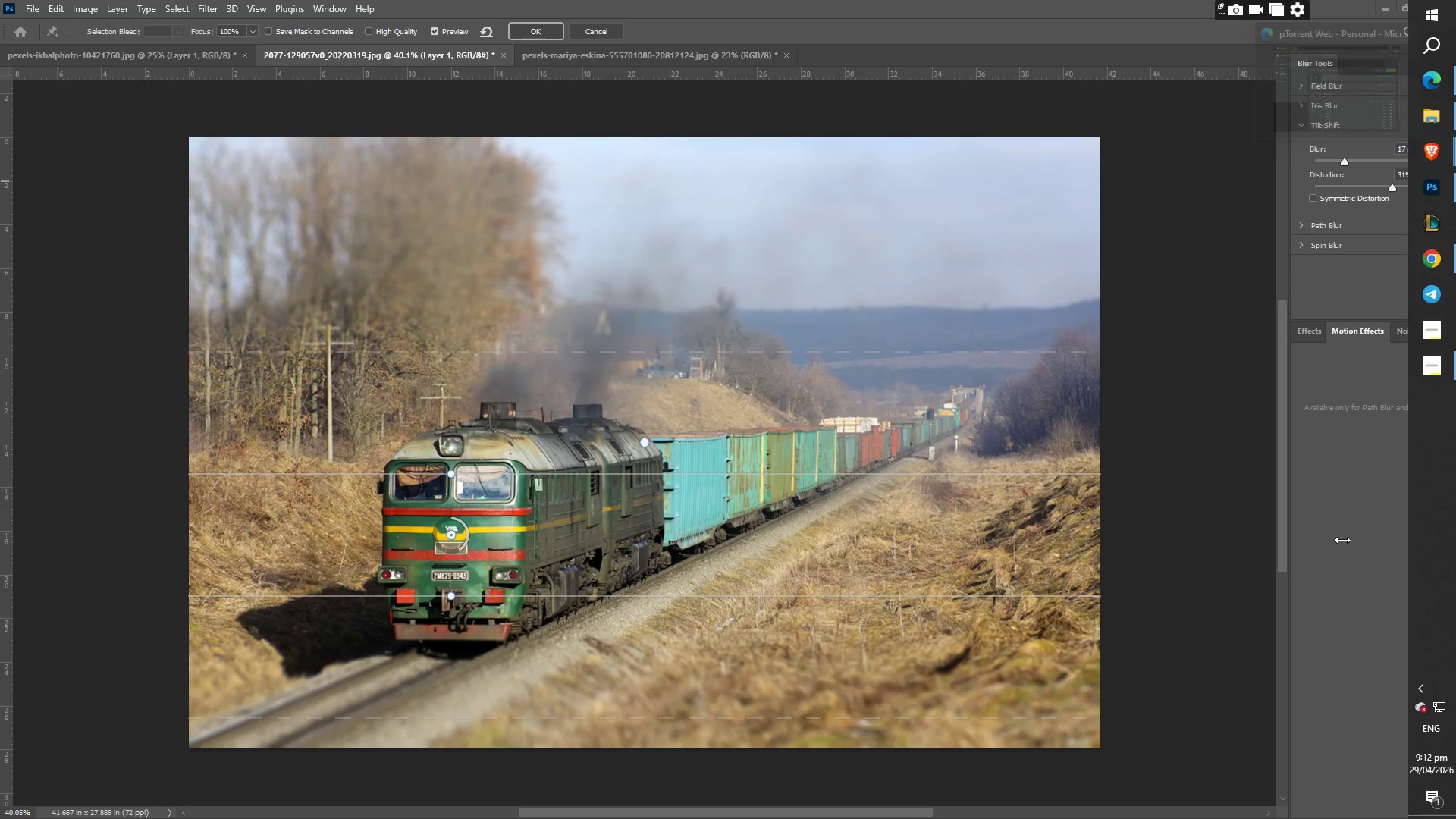 
left_click([1338, 540])
 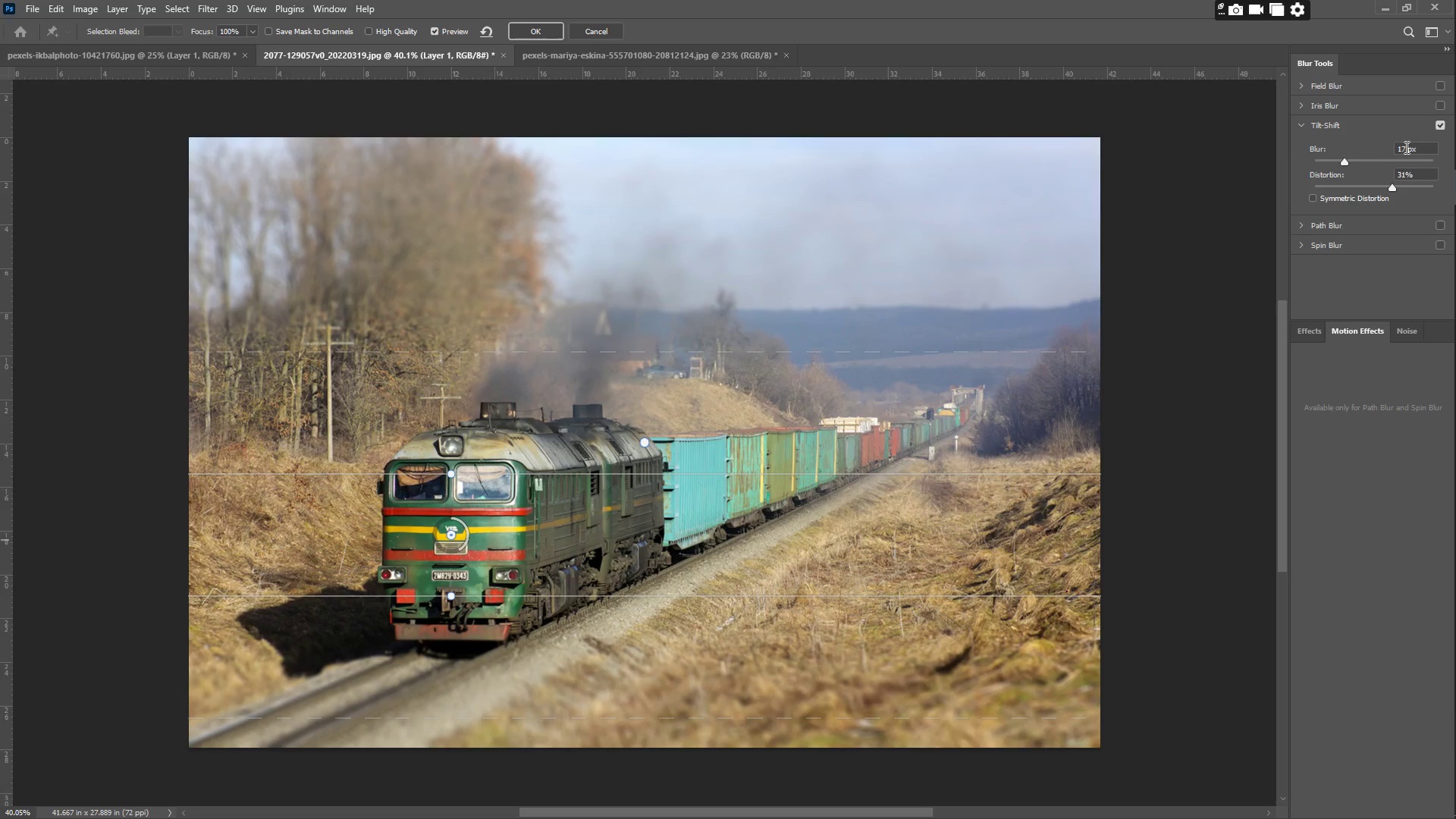 
left_click_drag(start_coordinate=[1405, 146], to_coordinate=[1393, 143])
 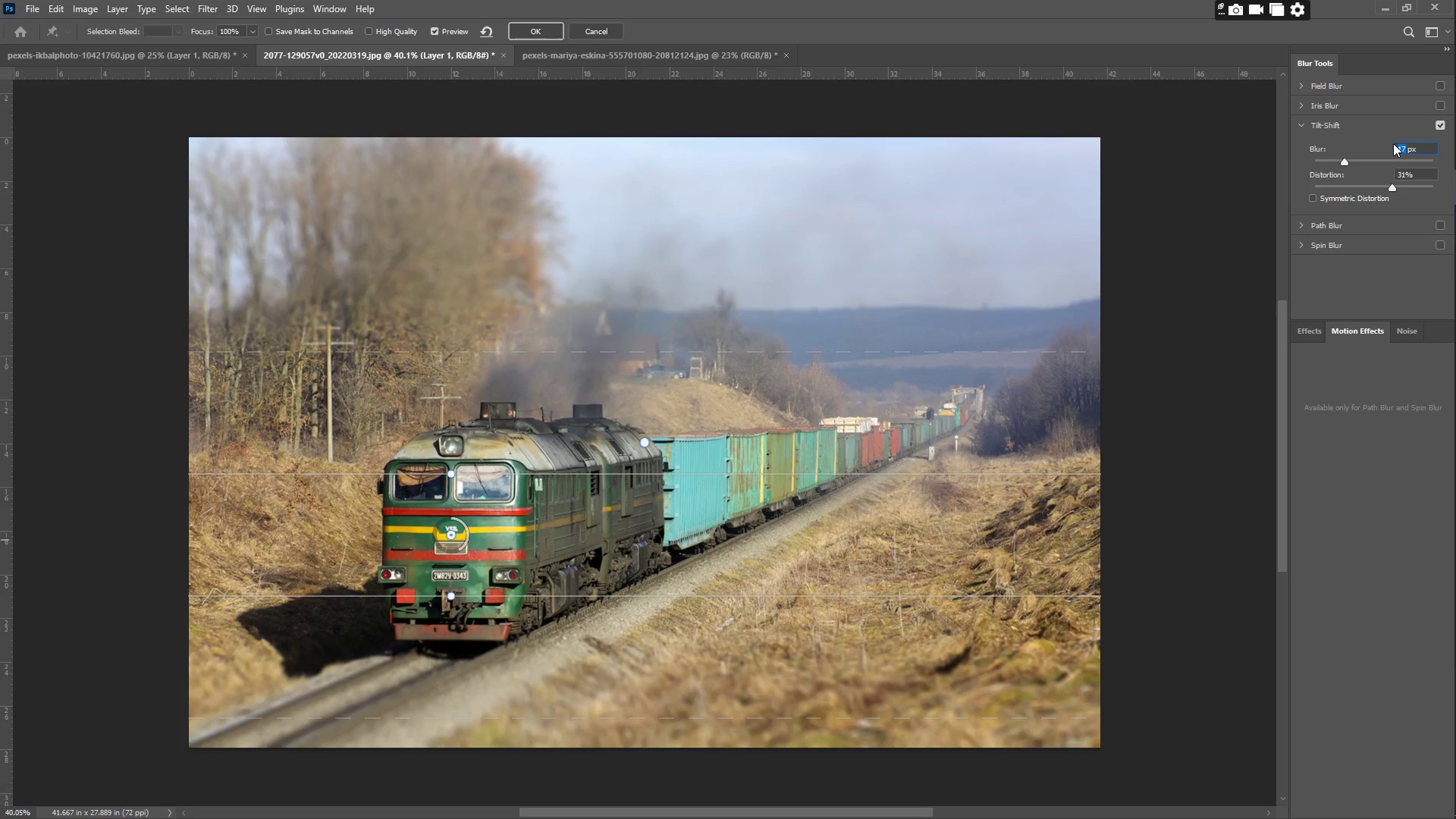 
type(36)
 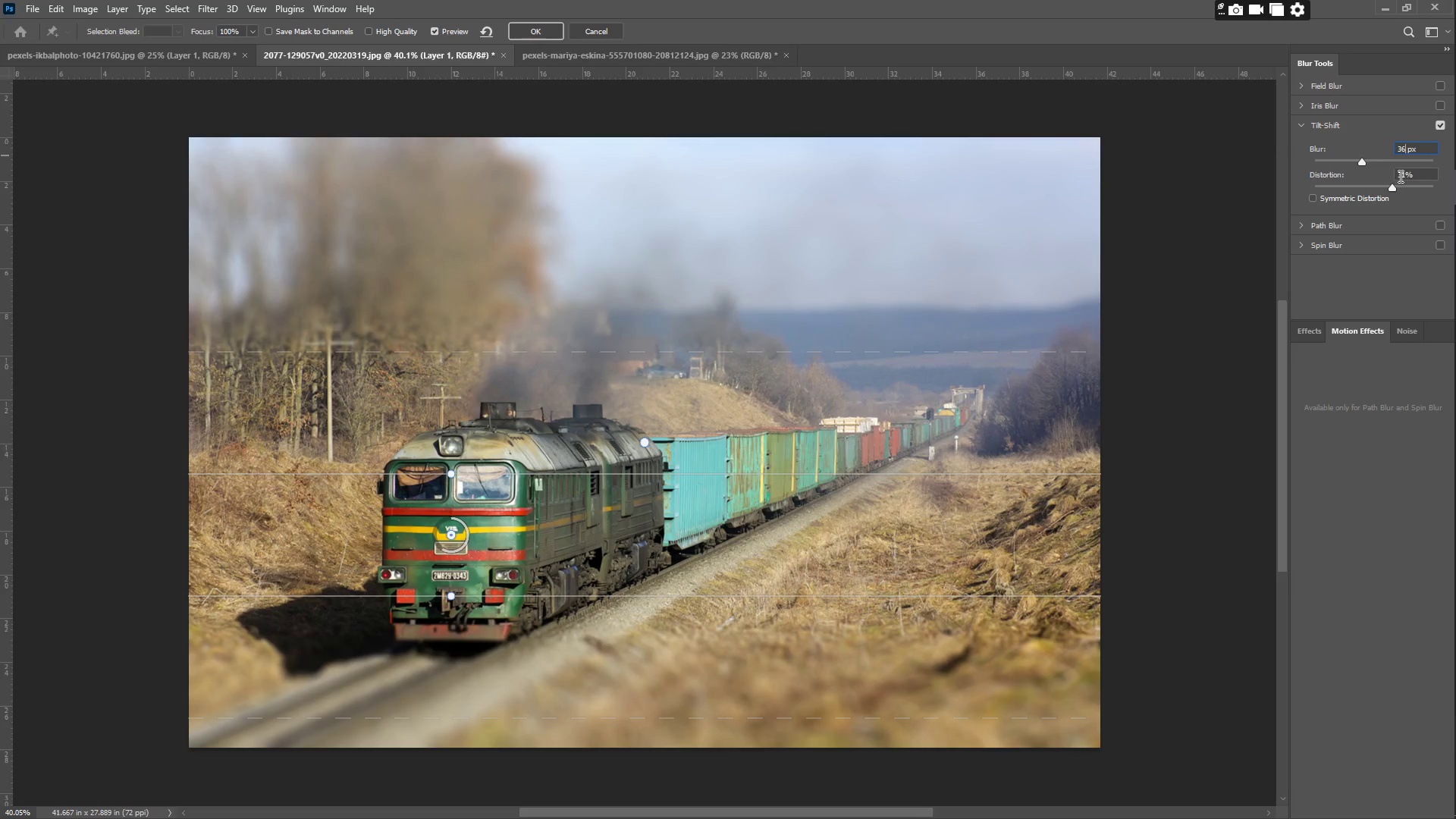 
wait(14.25)
 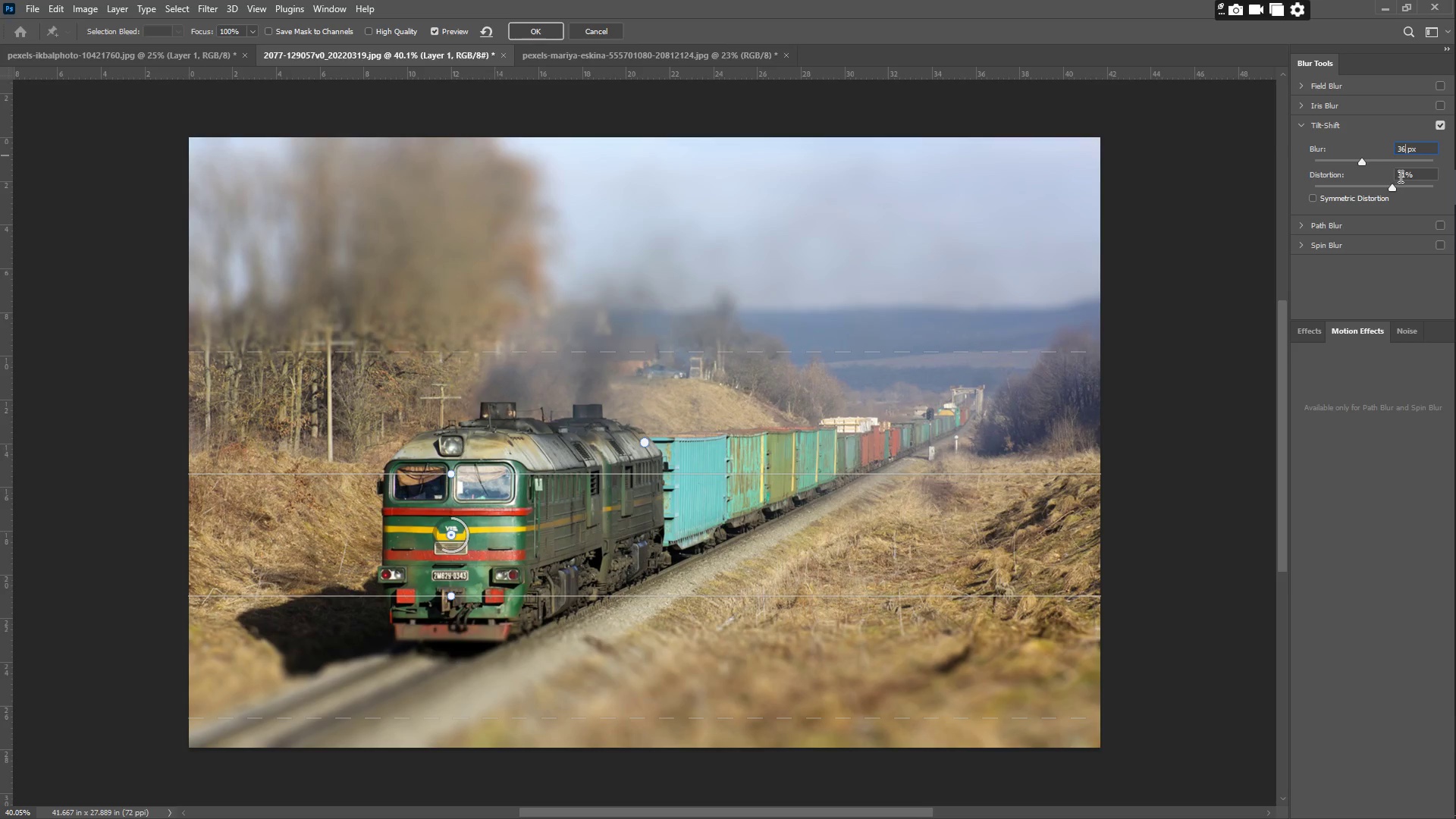 
left_click_drag(start_coordinate=[1393, 184], to_coordinate=[1309, 191])
 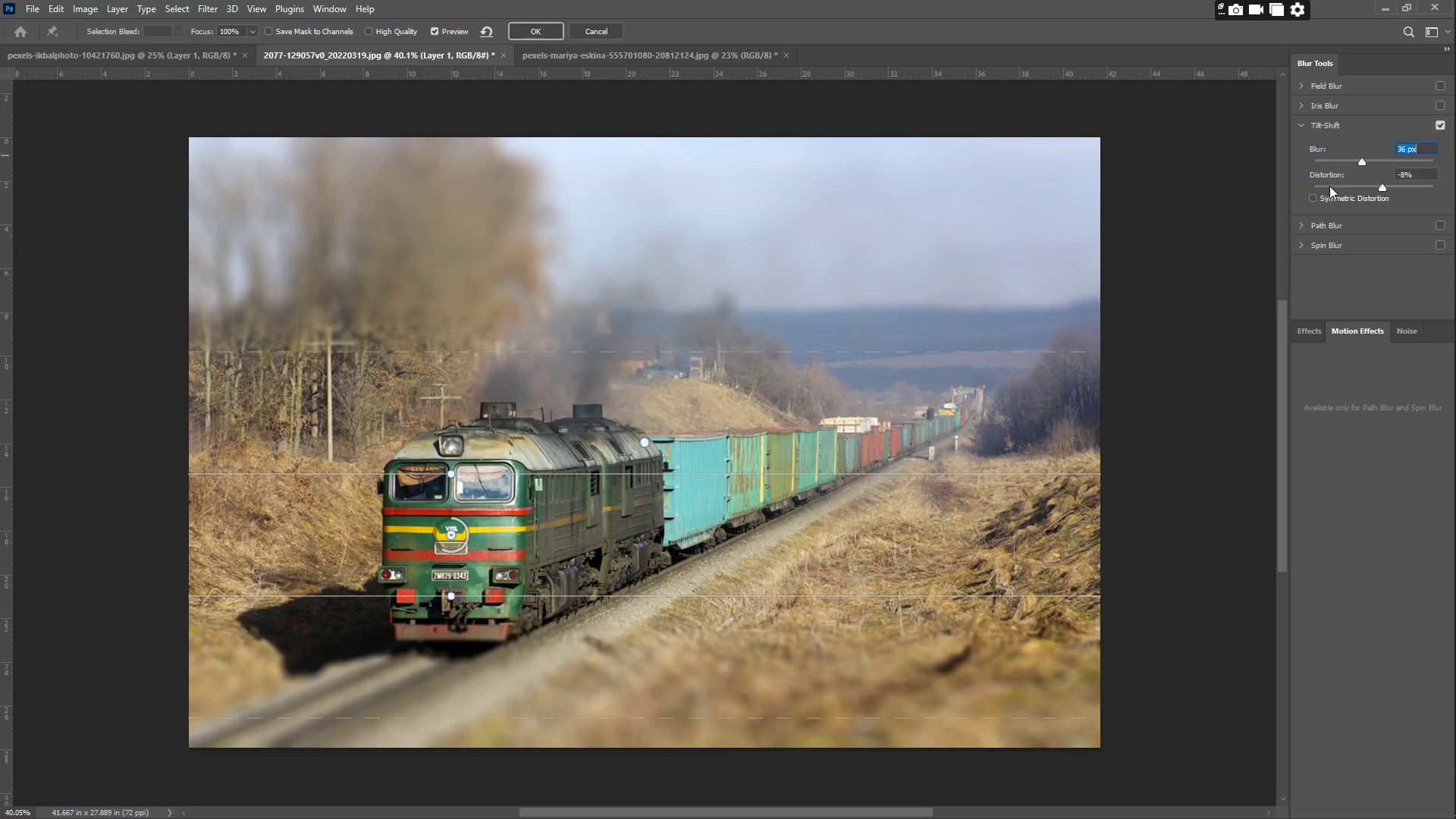 
left_click([1329, 186])
 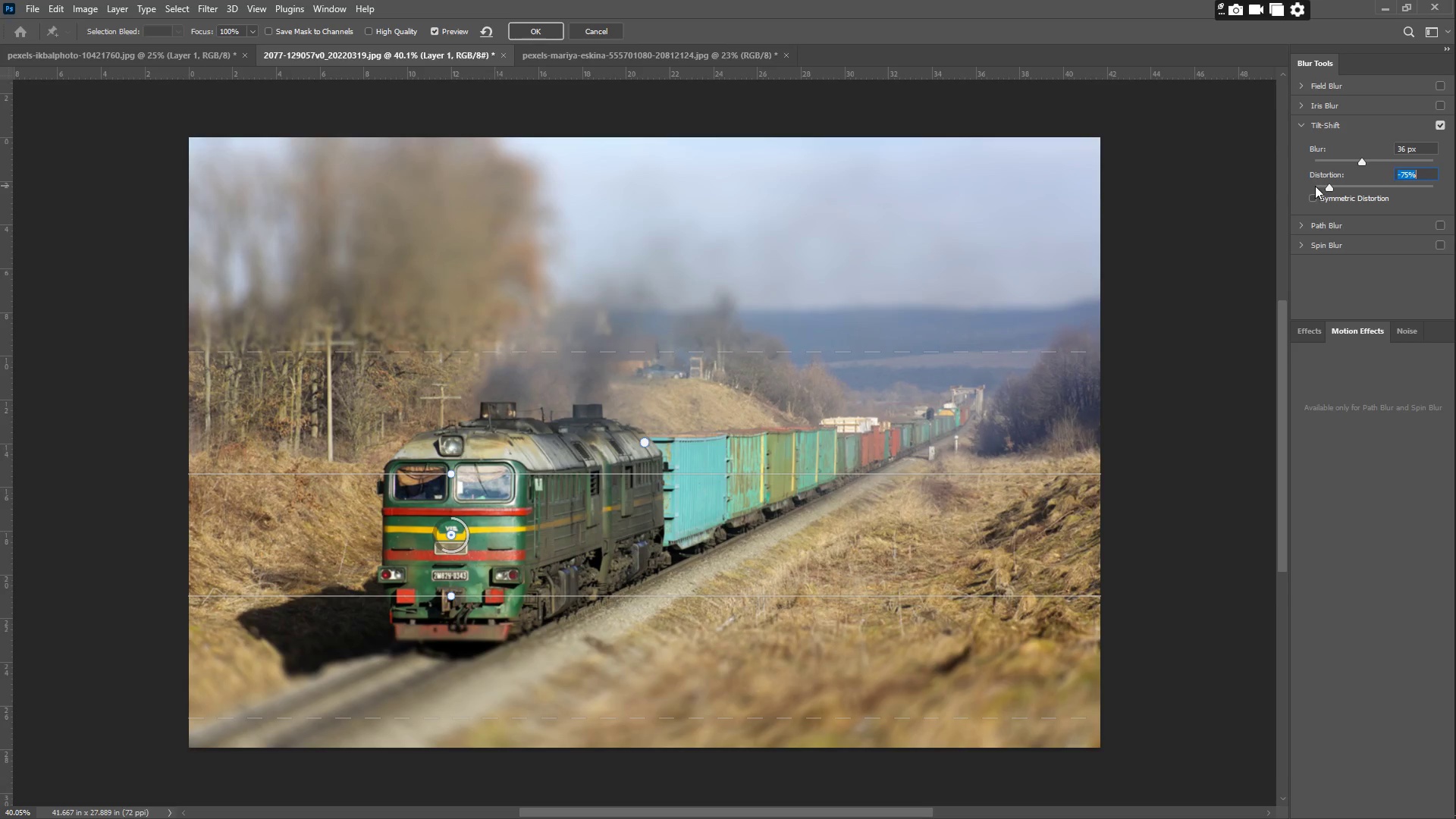 
left_click([1407, 175])
 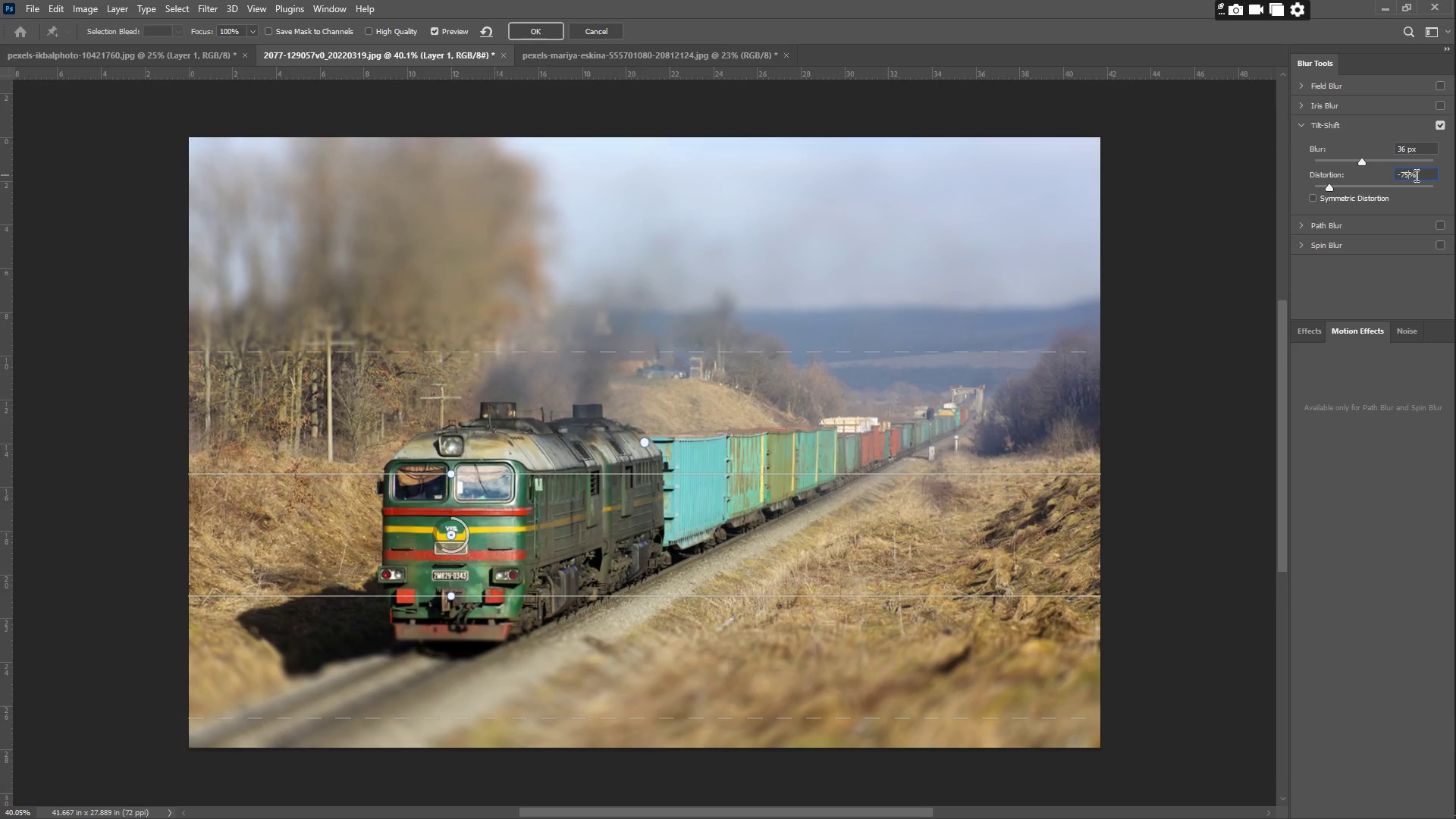 
left_click_drag(start_coordinate=[1416, 175], to_coordinate=[1385, 172])
 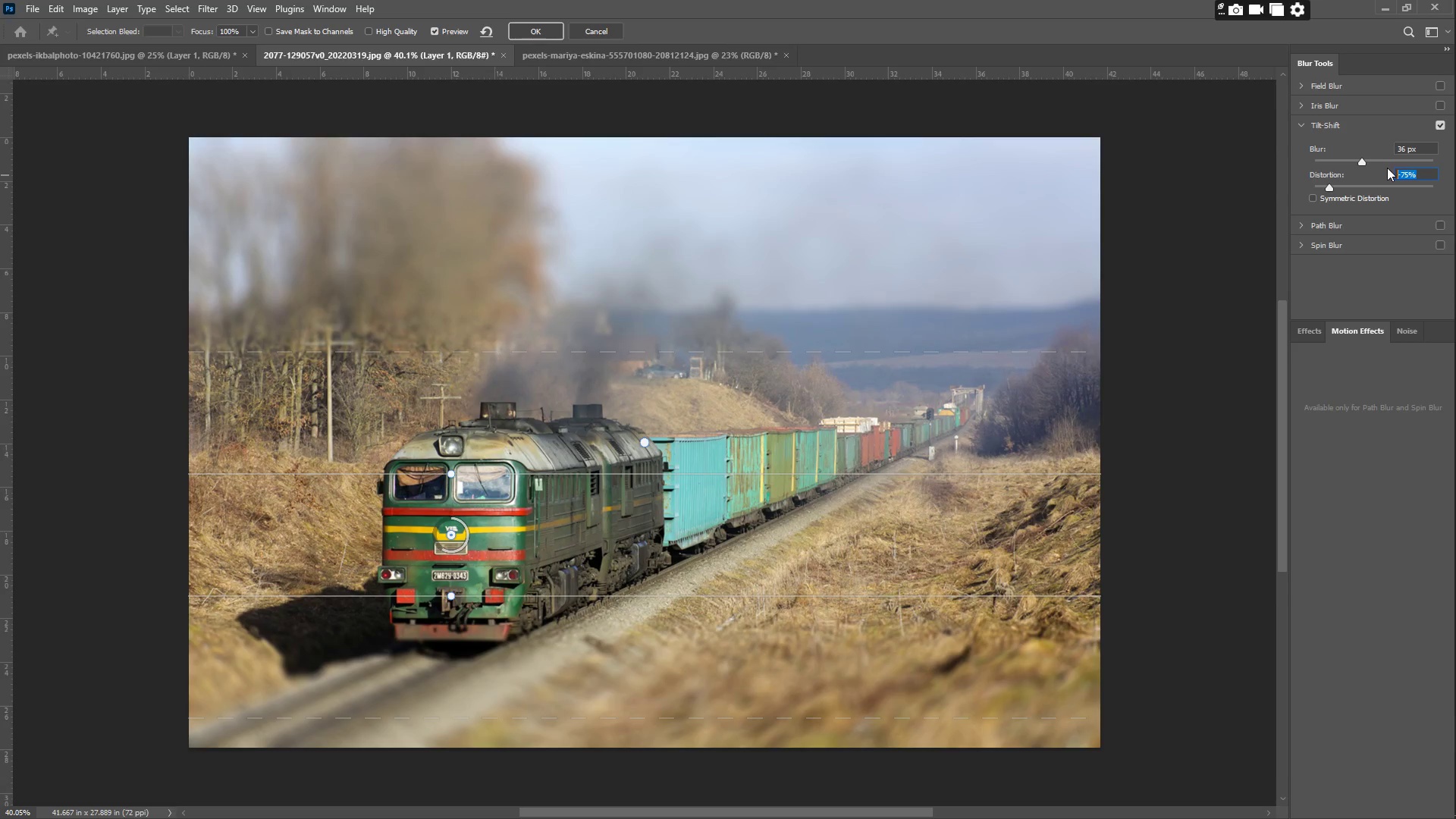 
key(Numpad0)
 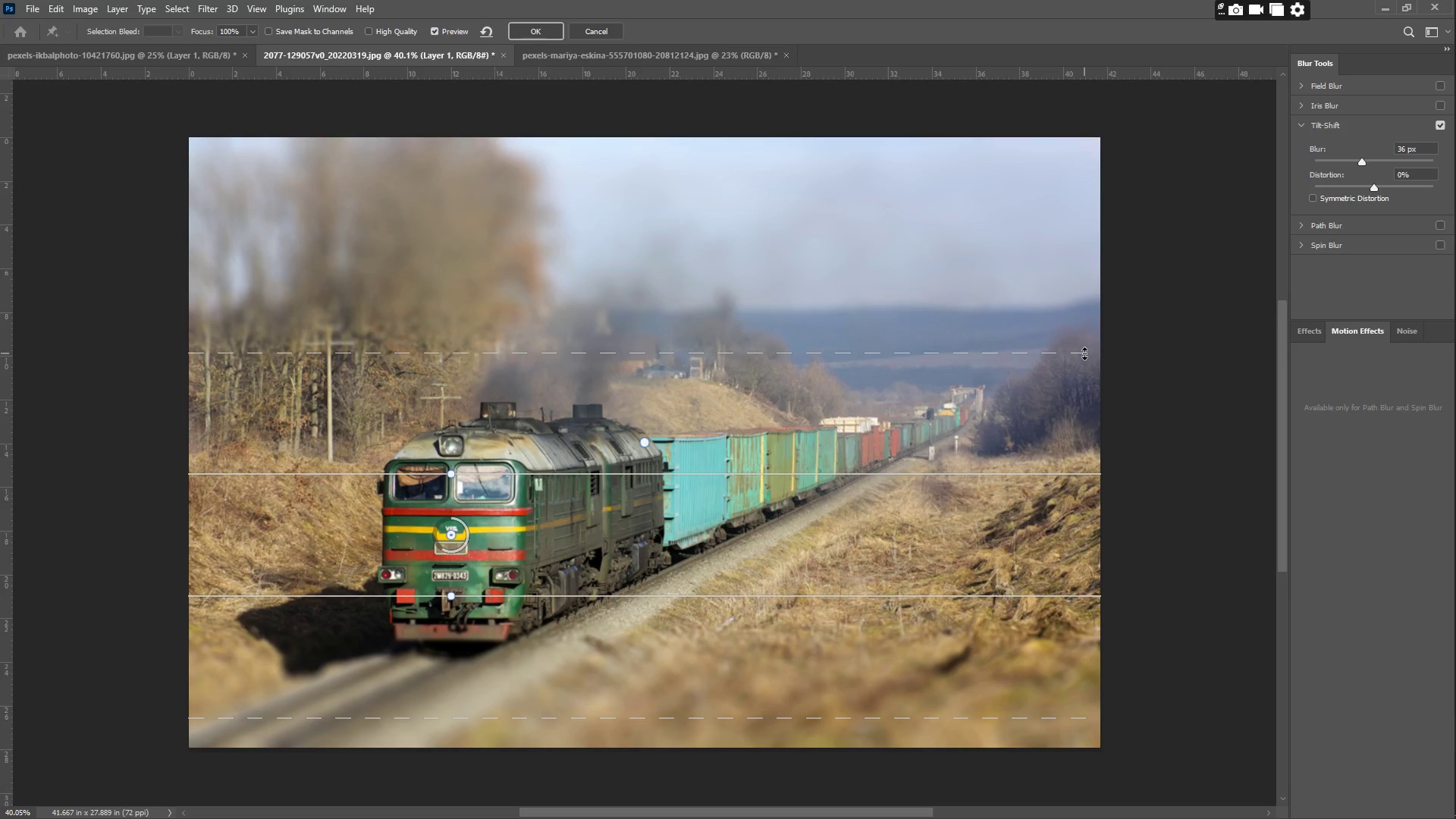 
wait(9.64)
 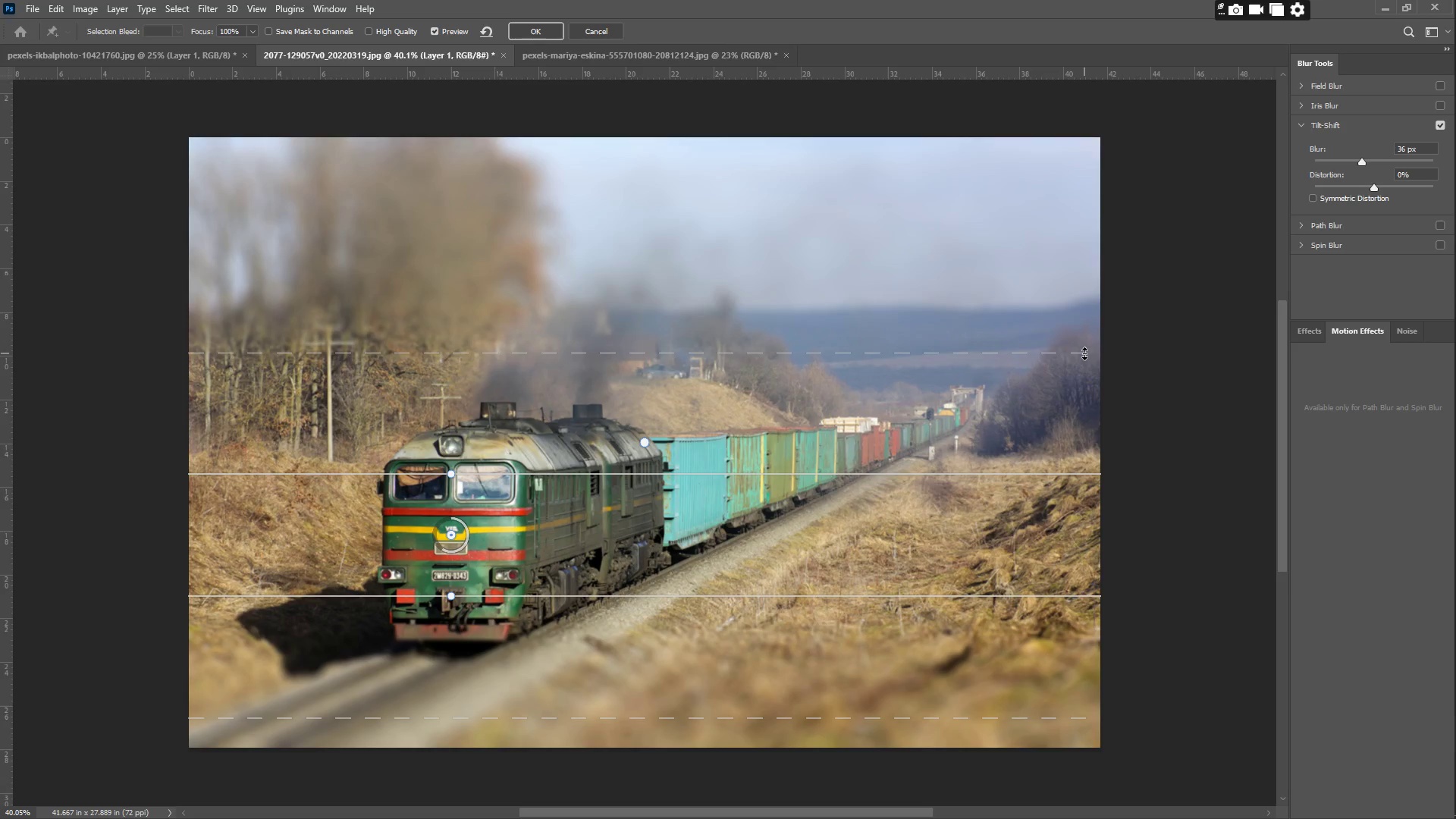 
left_click_drag(start_coordinate=[452, 472], to_coordinate=[452, 454])
 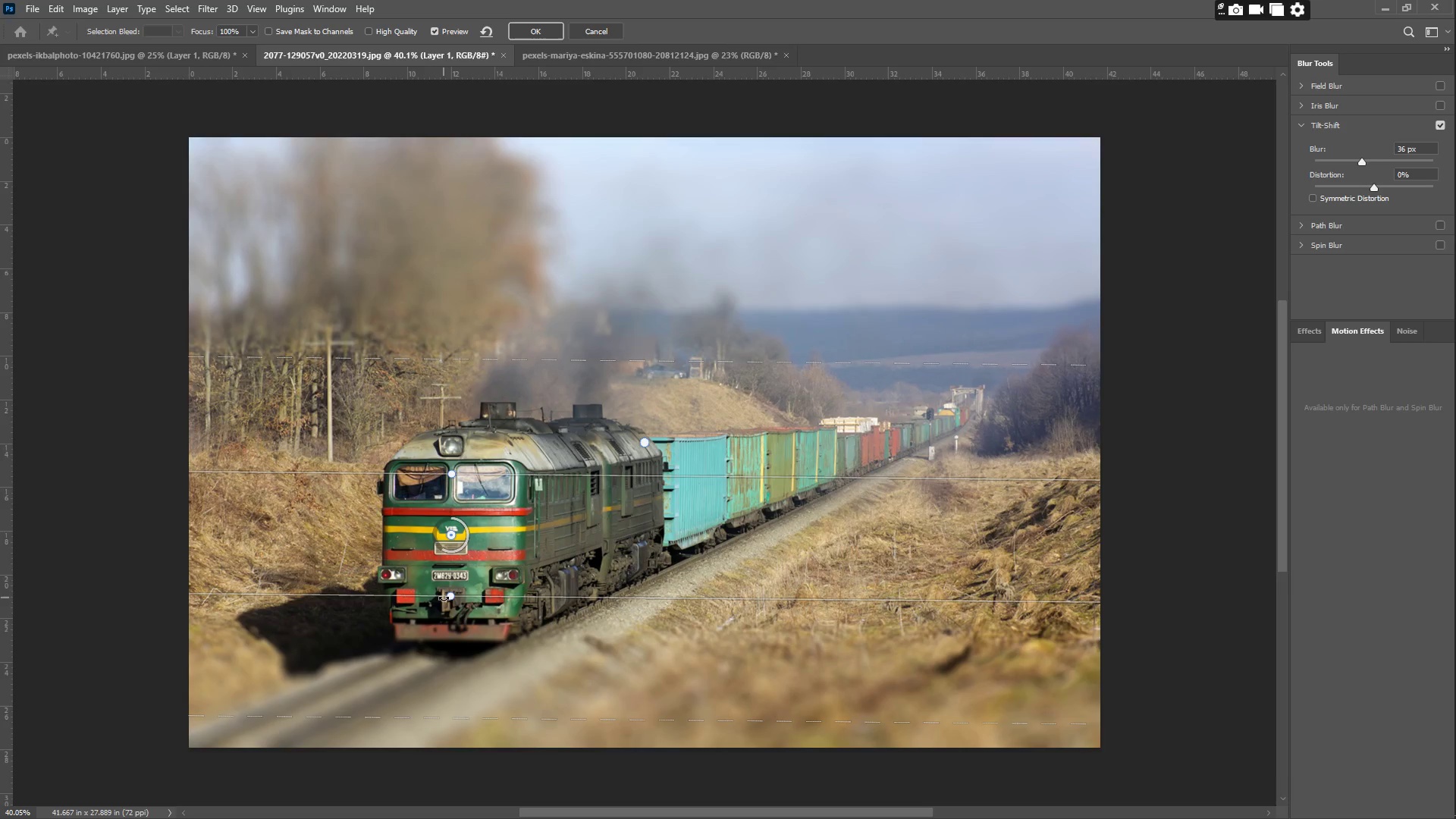 
left_click_drag(start_coordinate=[447, 598], to_coordinate=[461, 590])
 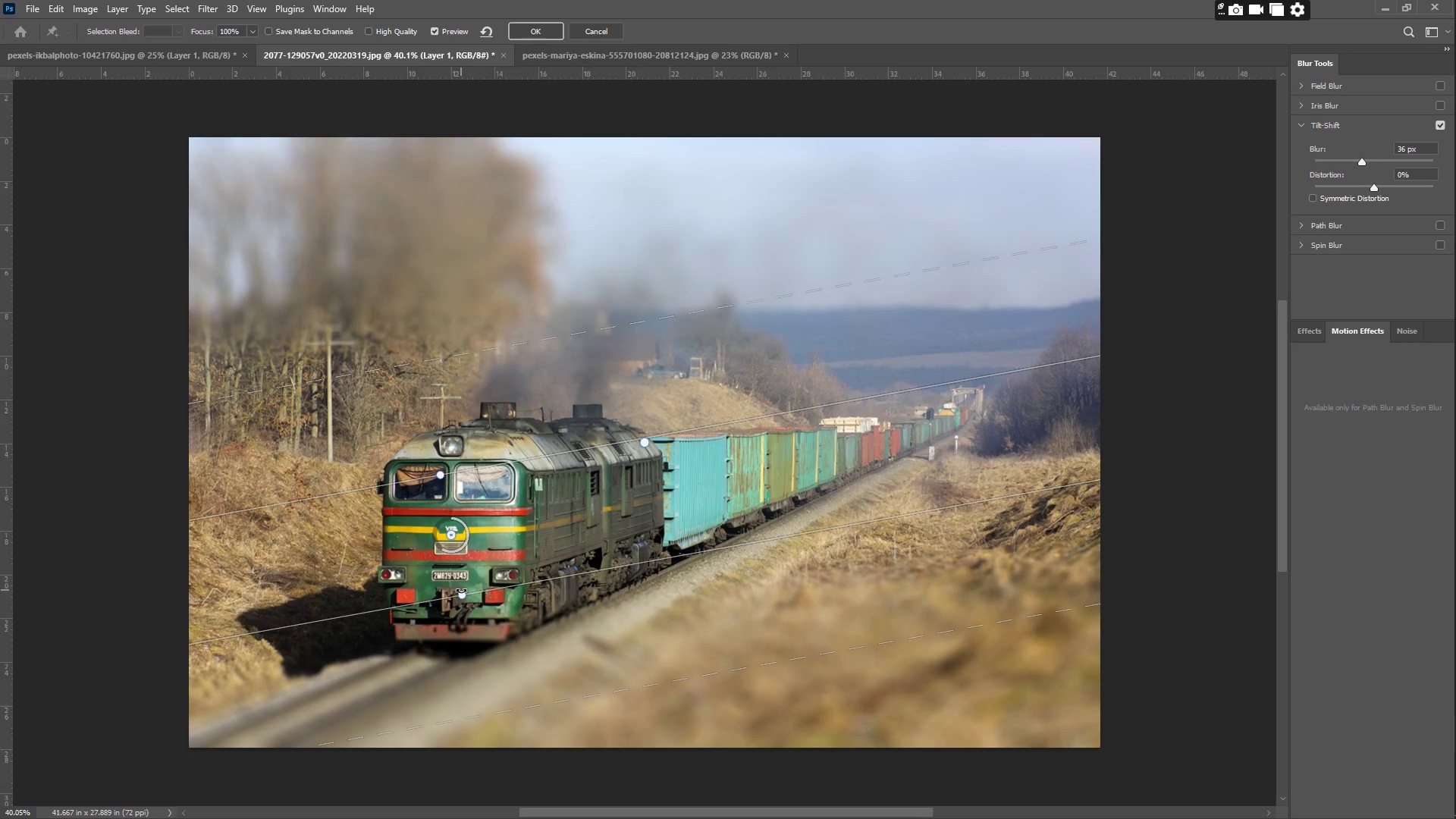 
left_click_drag(start_coordinate=[461, 590], to_coordinate=[453, 594])
 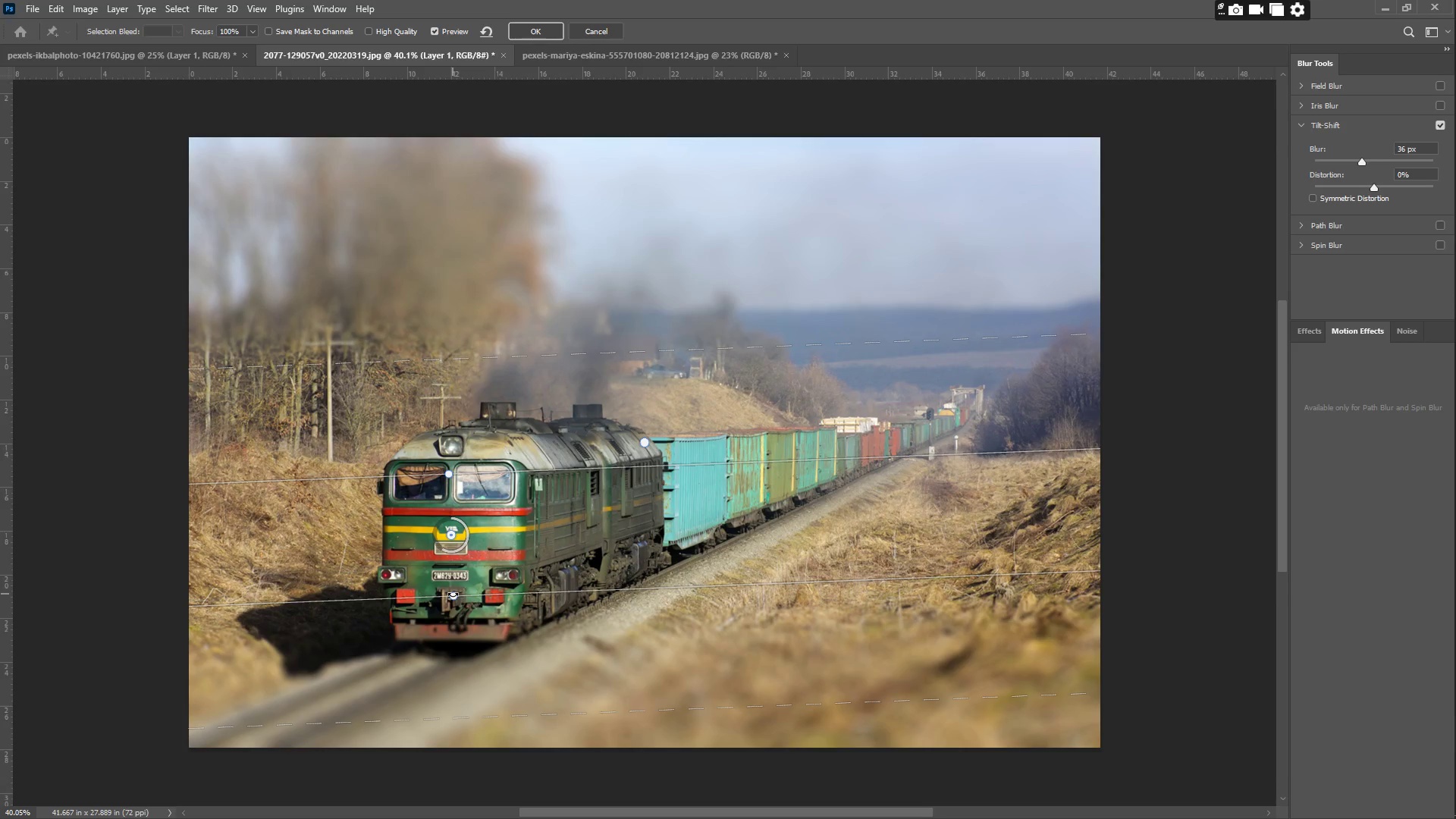 
wait(8.52)
 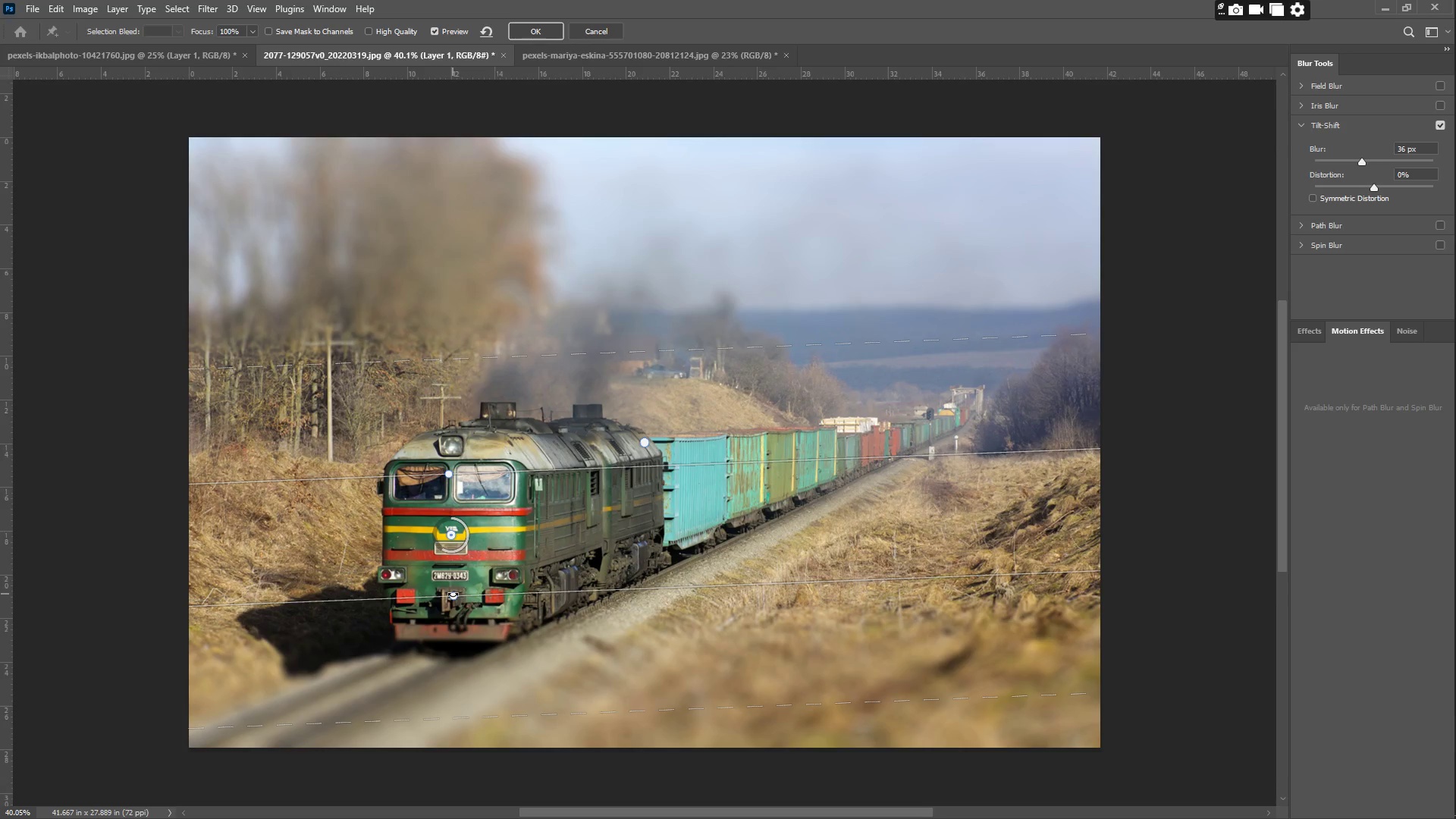 
left_click_drag(start_coordinate=[460, 486], to_coordinate=[472, 449])
 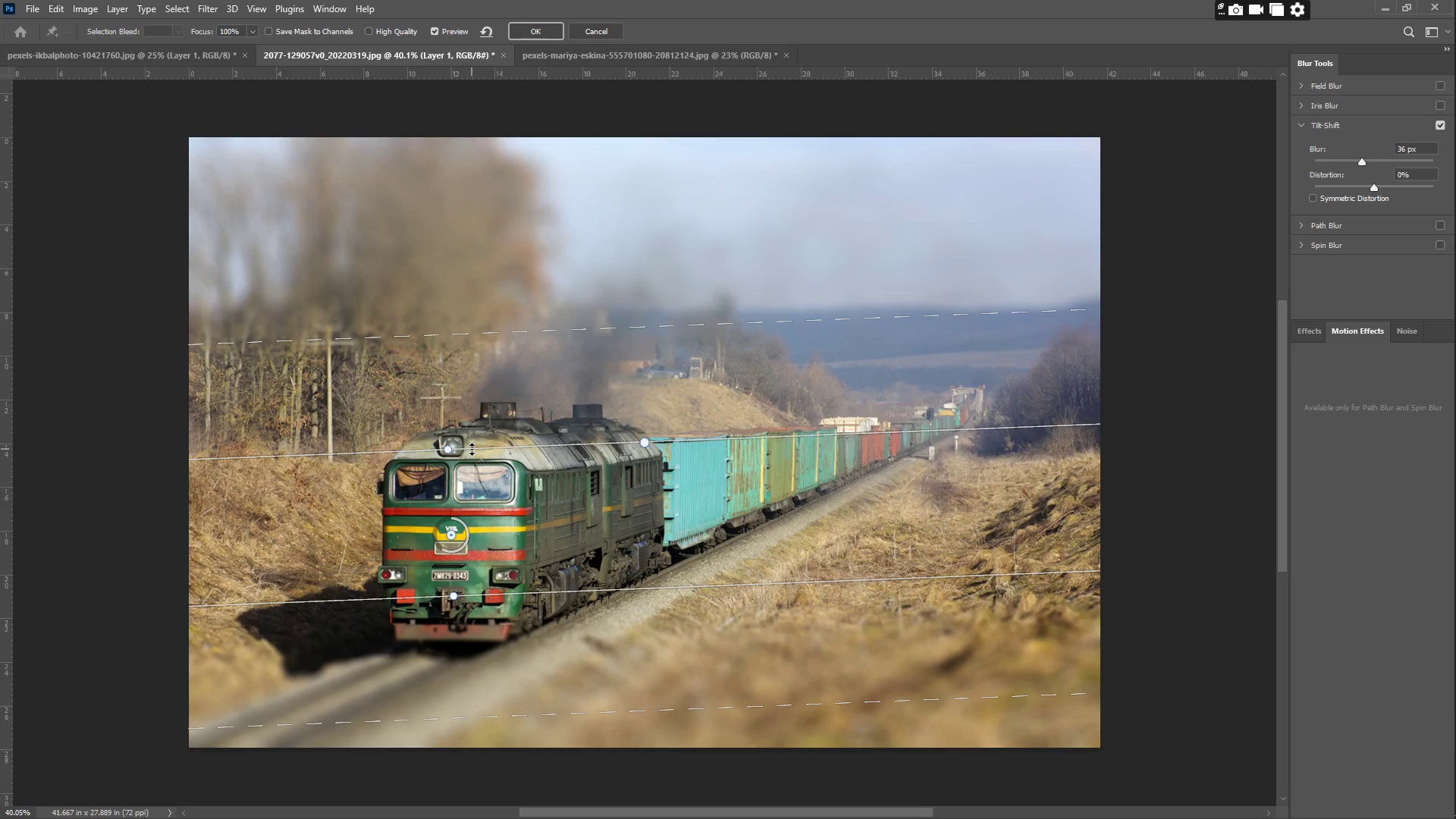 
left_click([472, 449])
 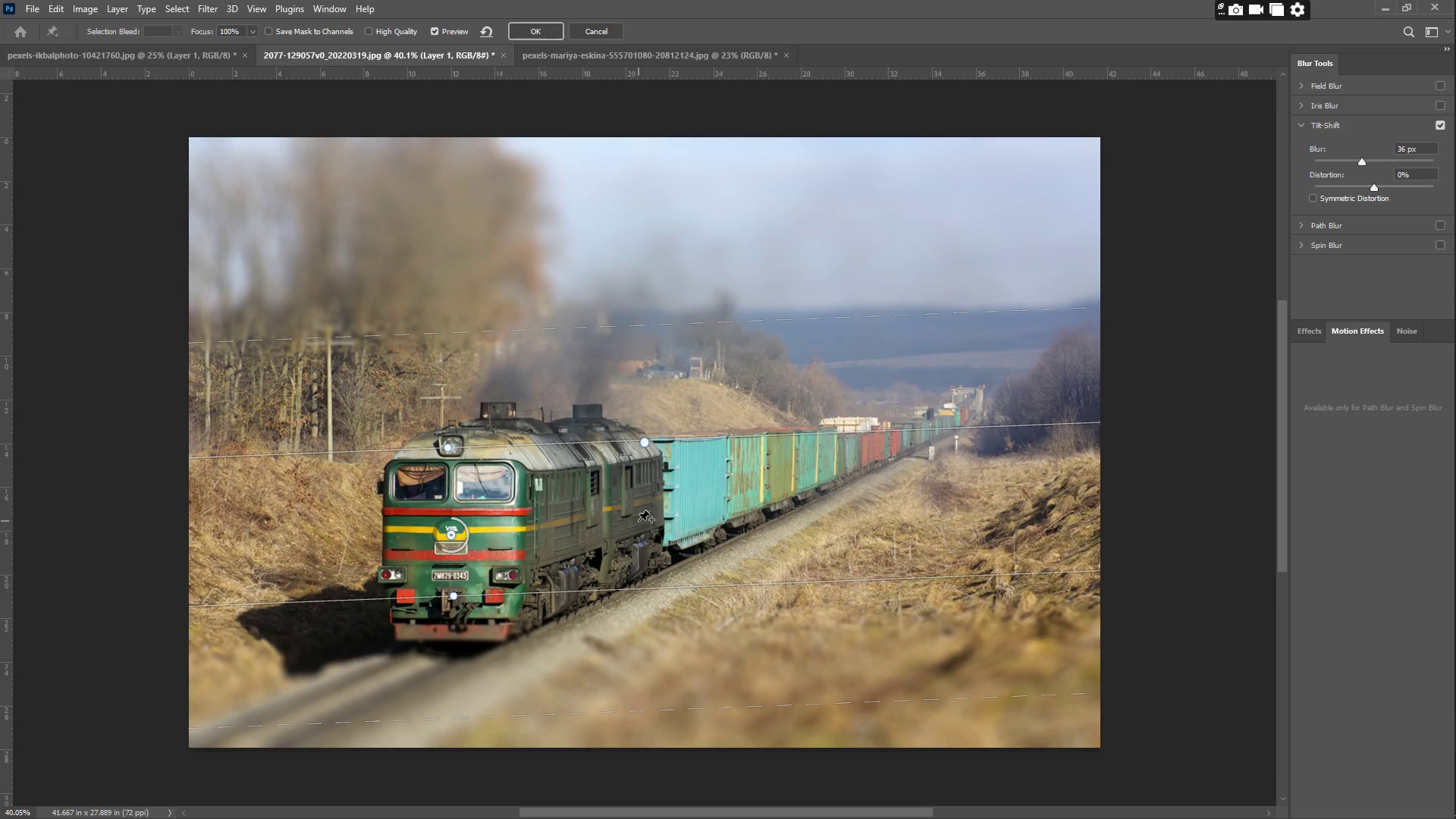 
wait(22.14)
 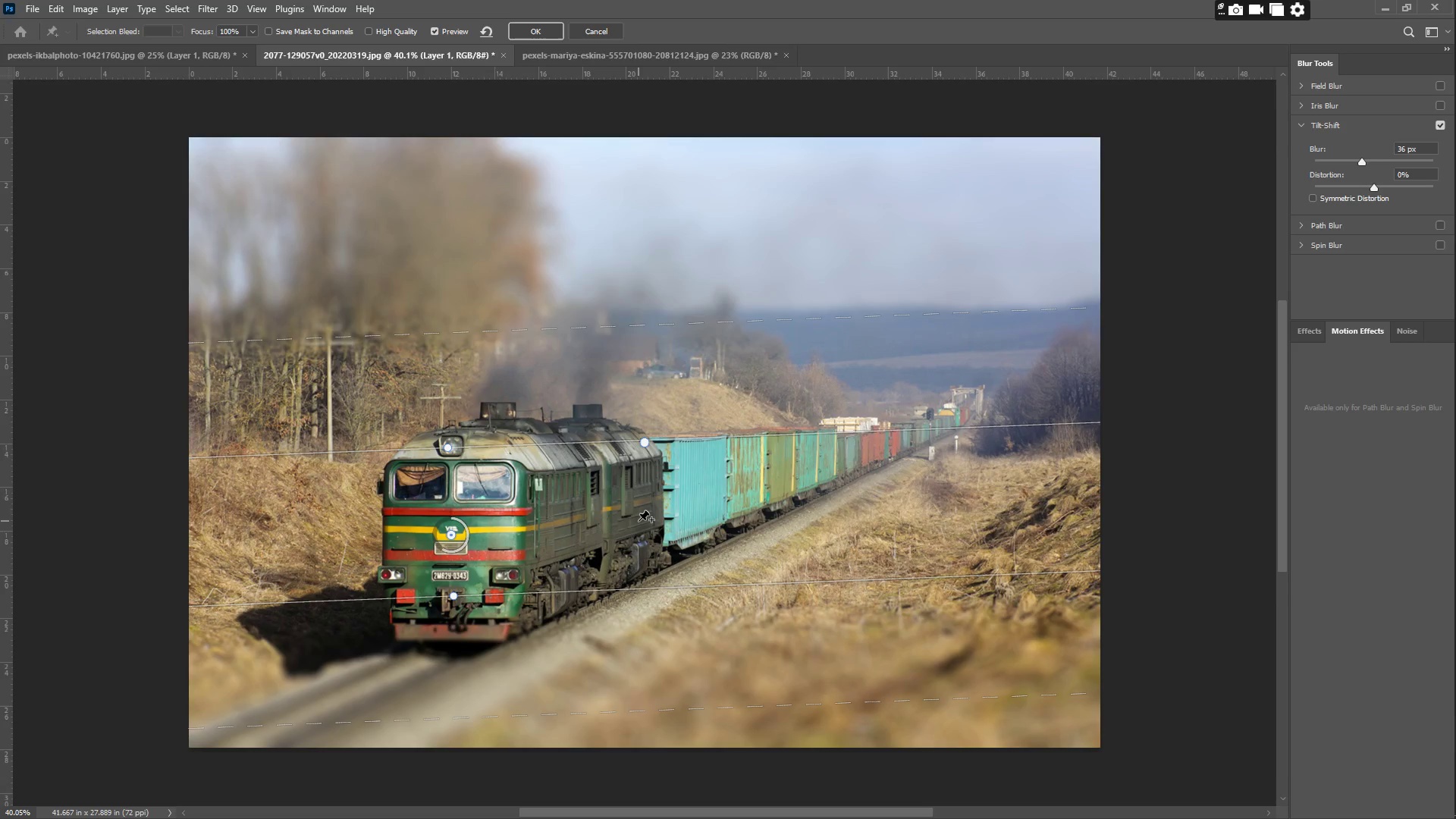 
key(NumpadEnter)
 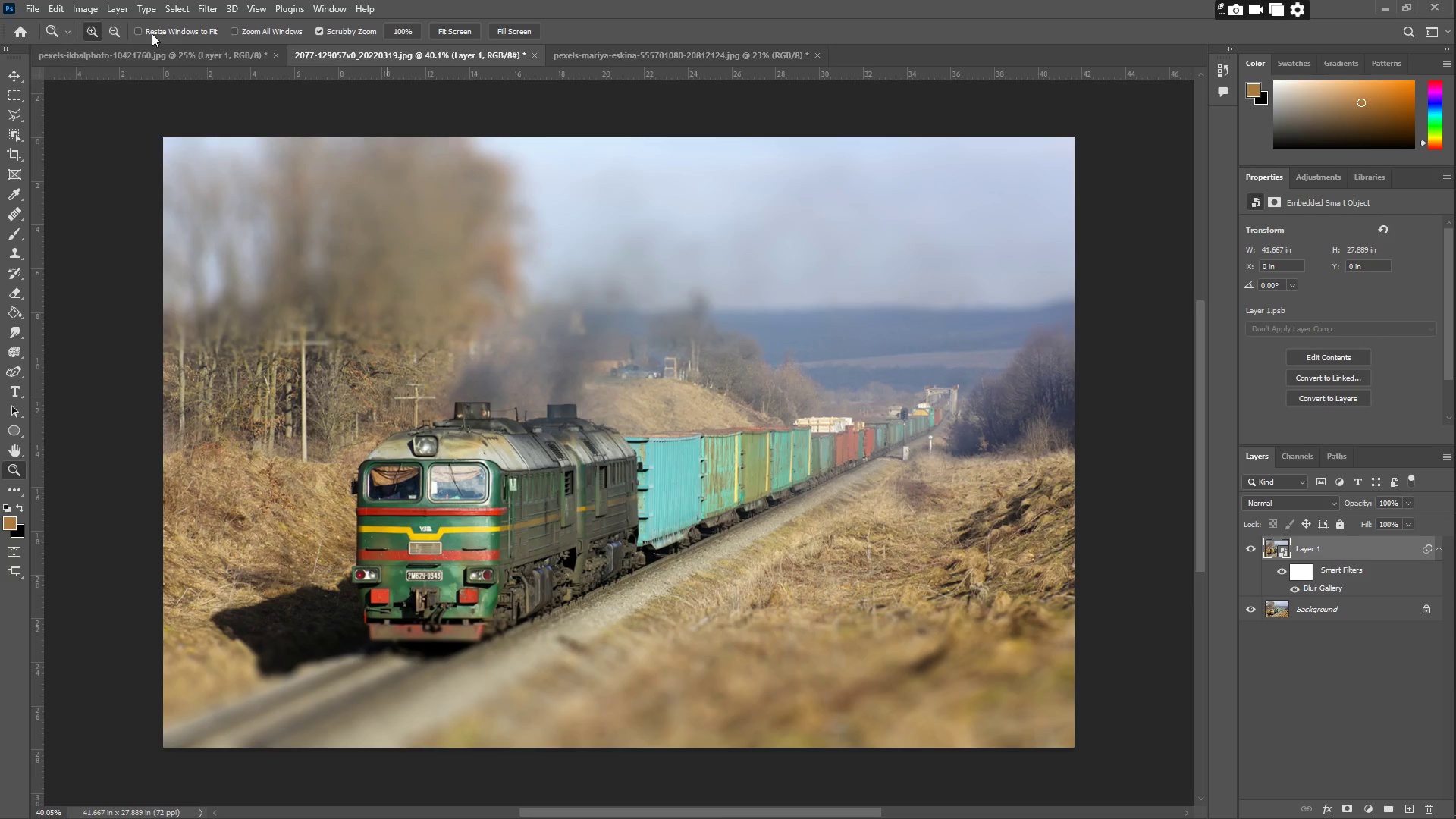 
wait(6.55)
 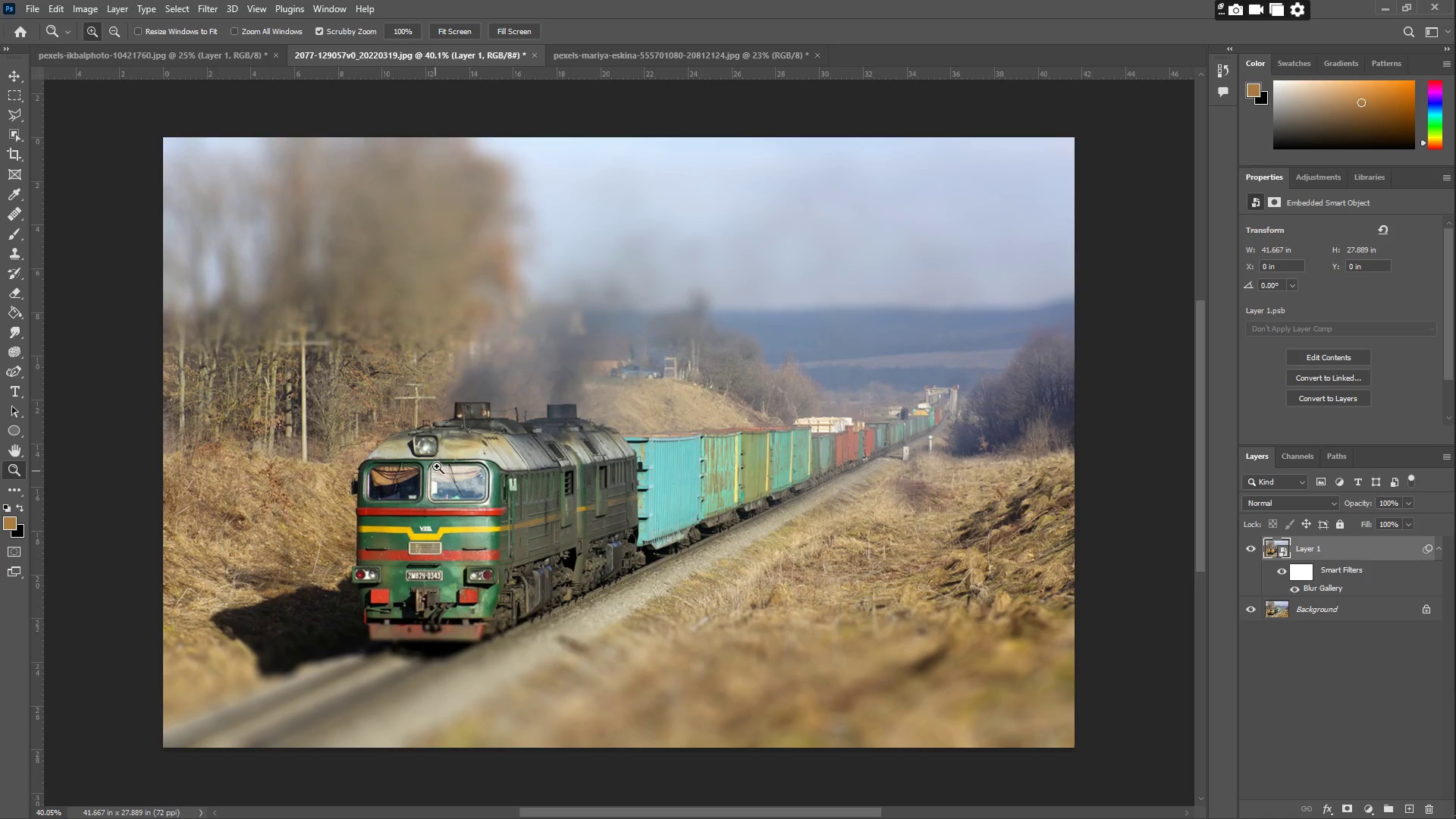 
triple_click([127, 42])
 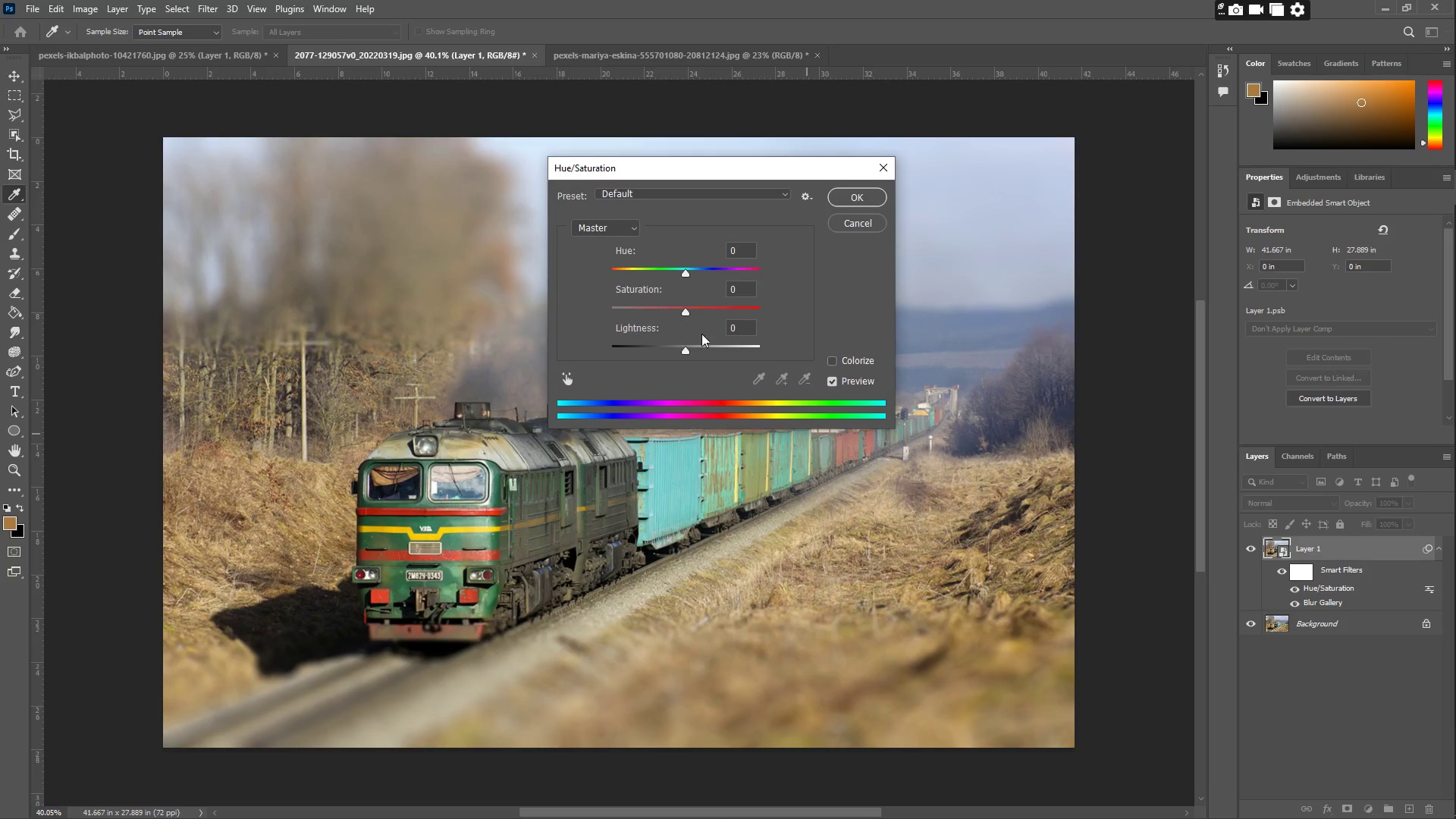 
left_click_drag(start_coordinate=[685, 309], to_coordinate=[722, 318])
 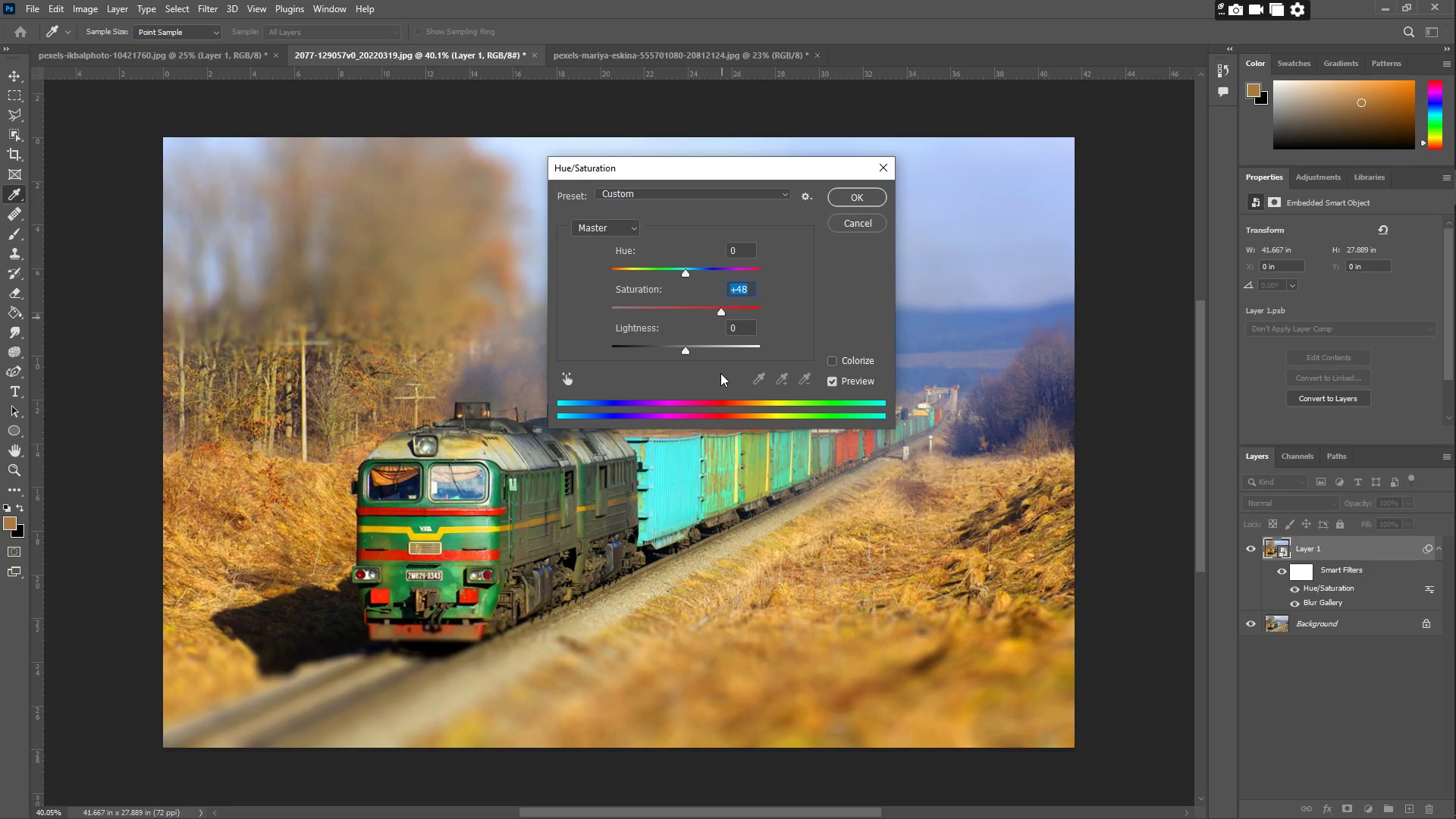 
wait(7.16)
 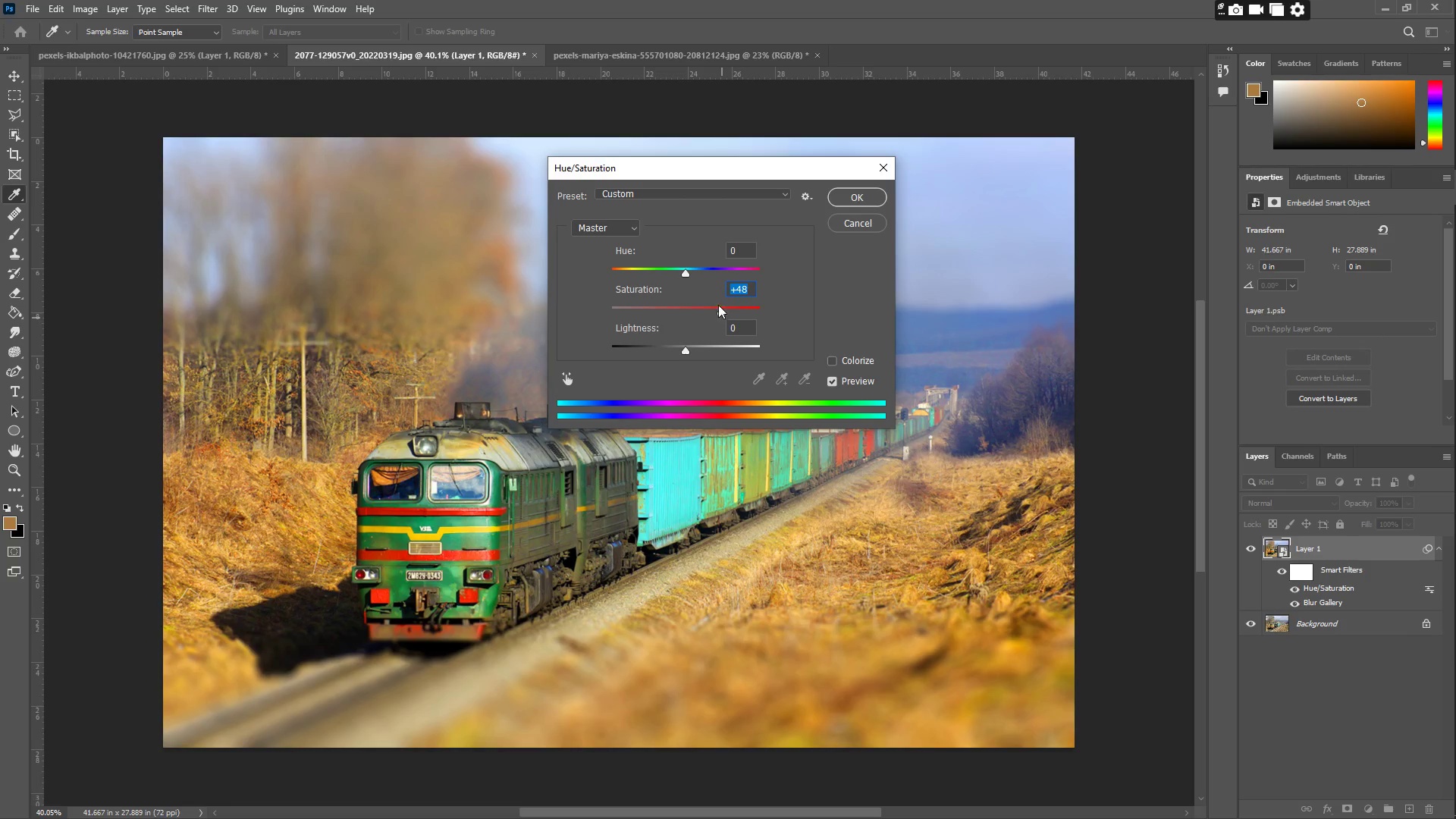 
left_click_drag(start_coordinate=[722, 312], to_coordinate=[706, 312])
 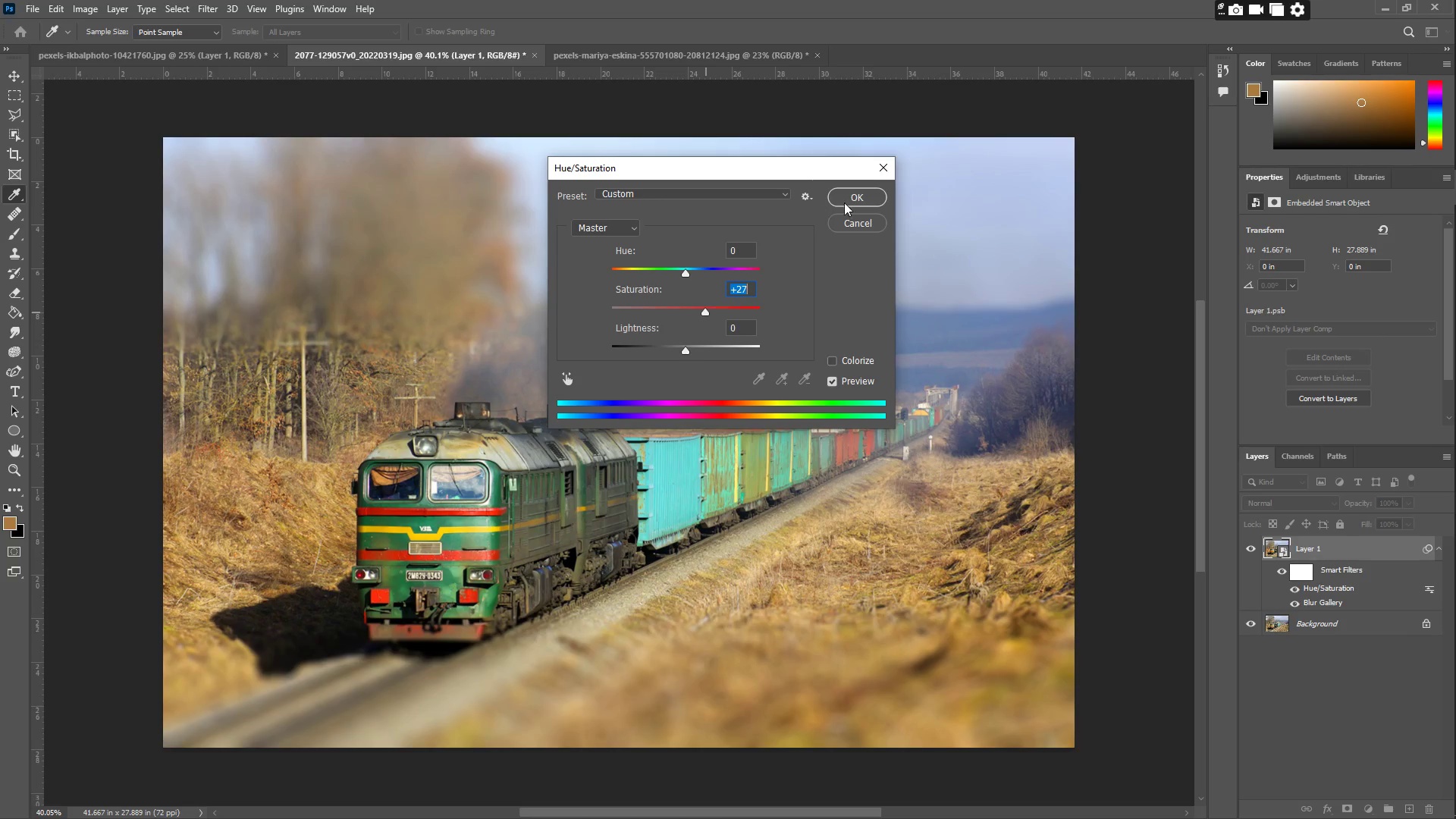 
left_click([852, 201])
 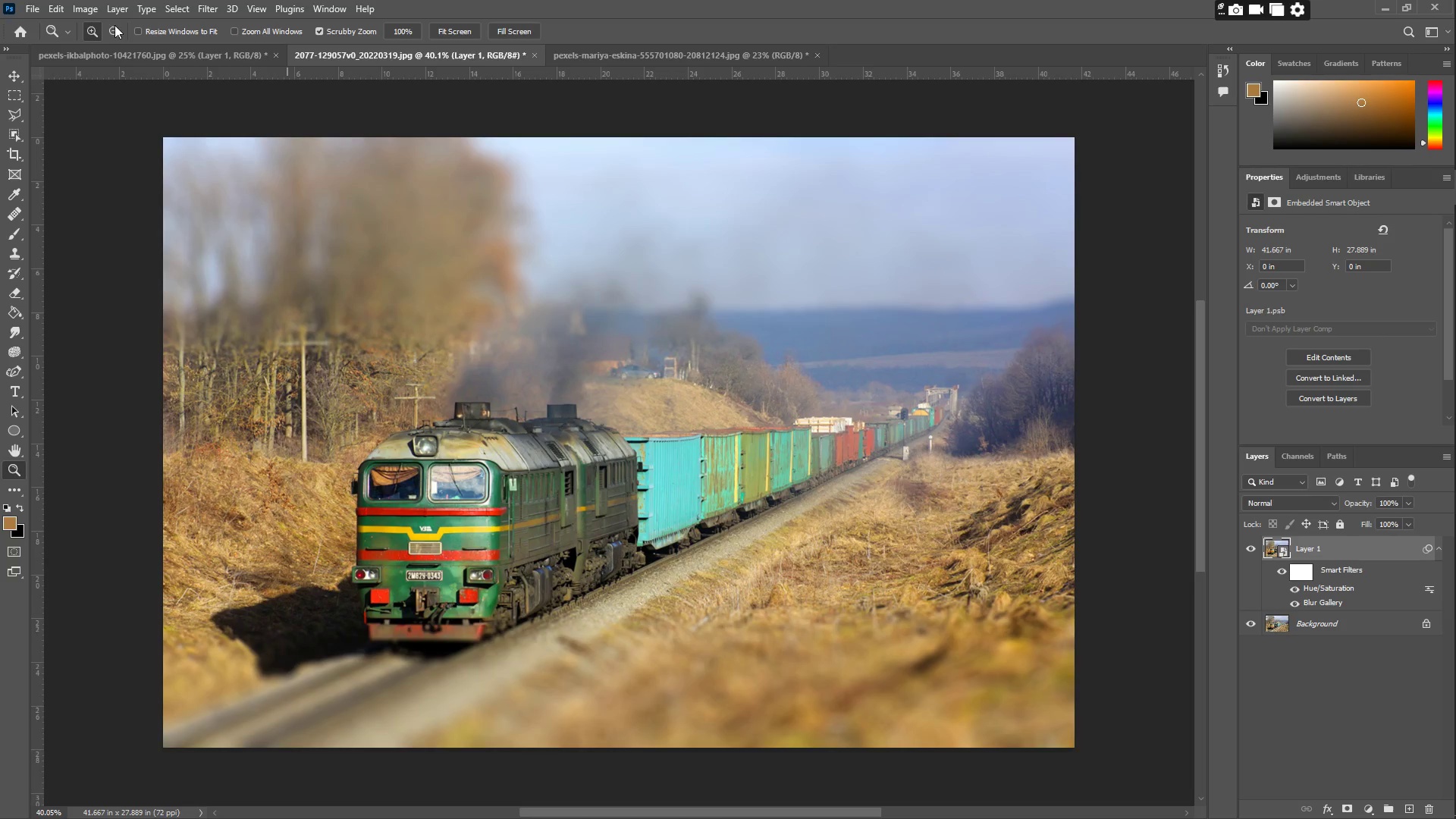 
left_click([77, 8])
 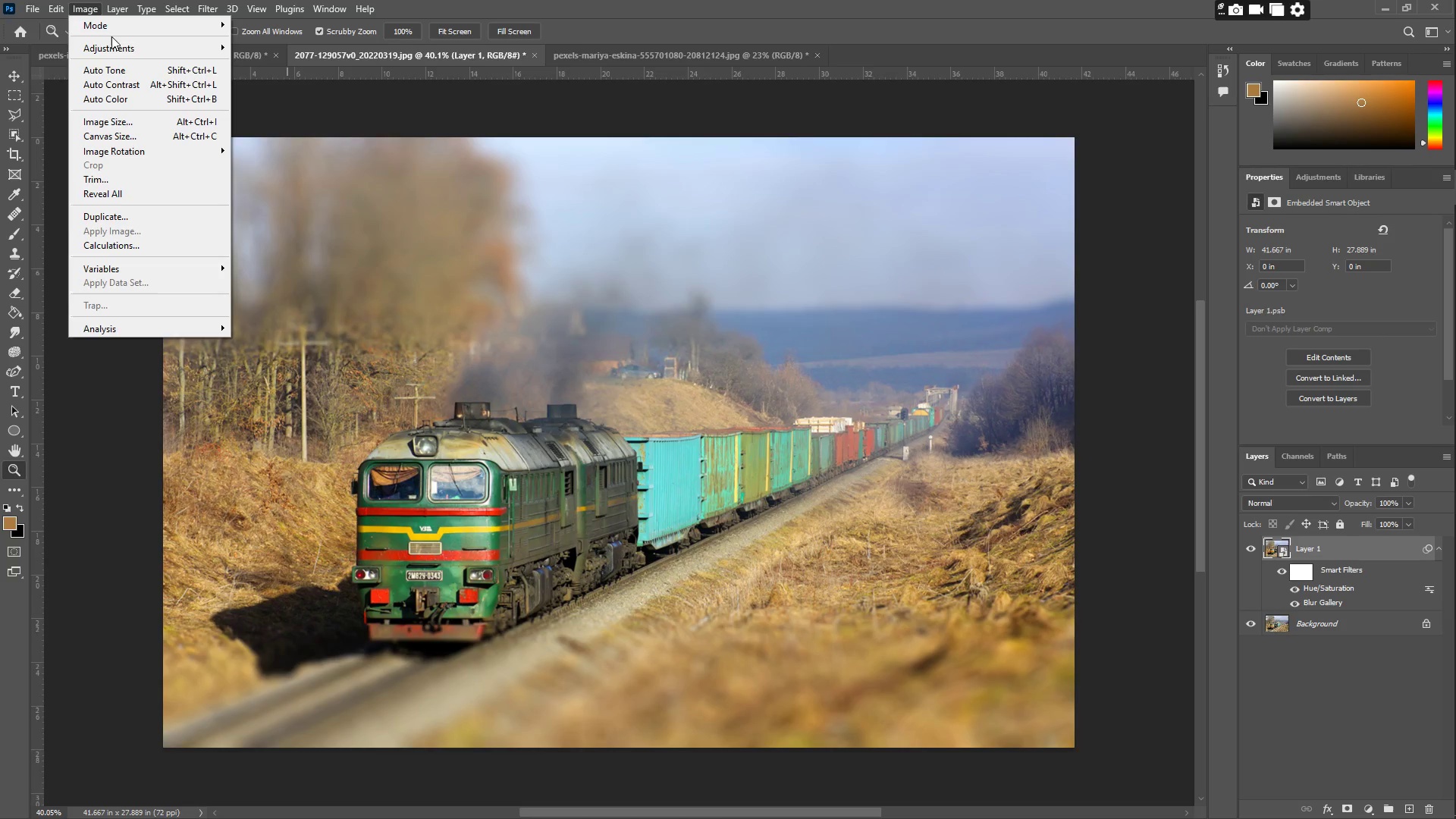 
left_click_drag(start_coordinate=[121, 42], to_coordinate=[126, 45])
 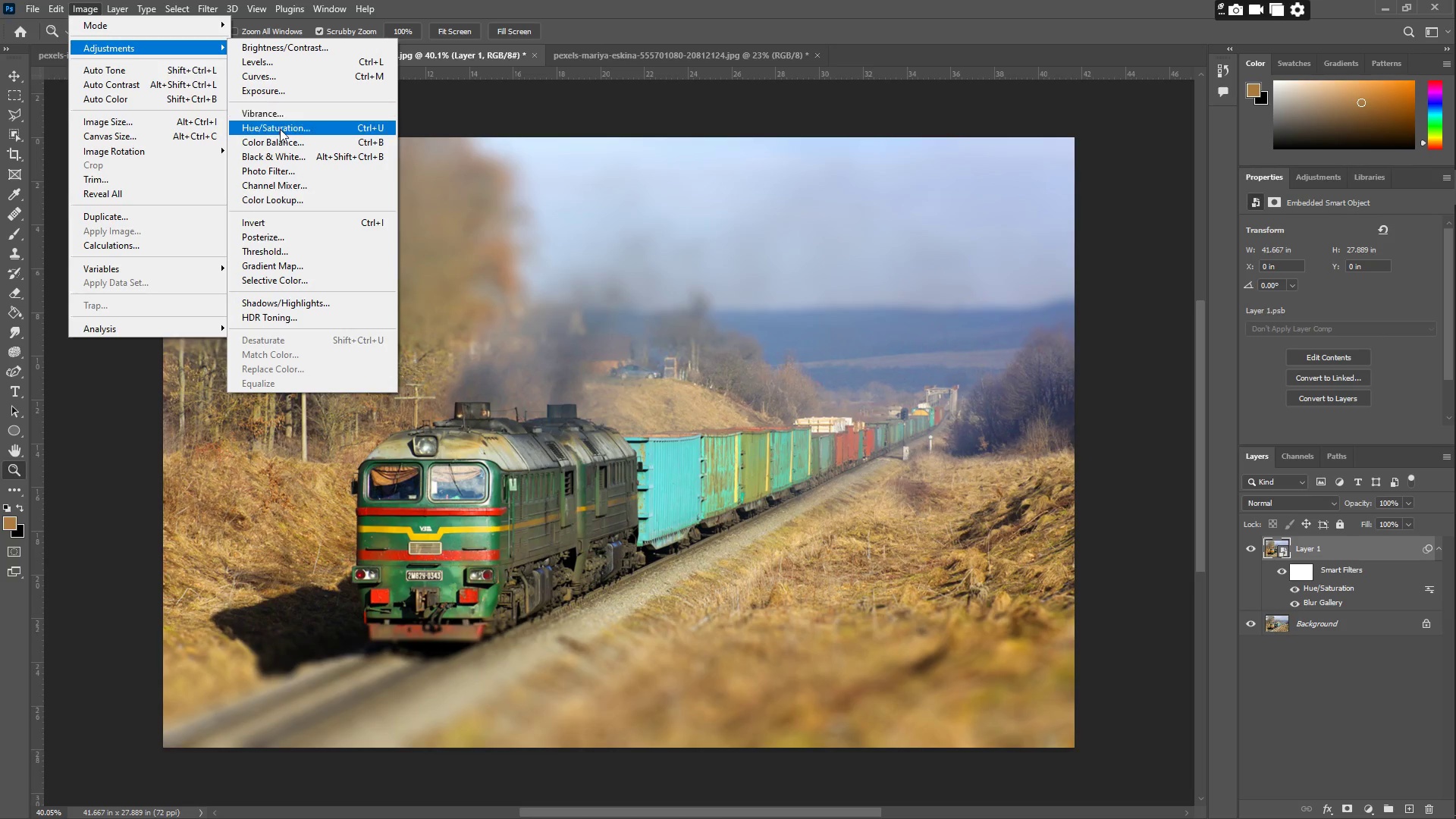 
left_click([288, 51])
 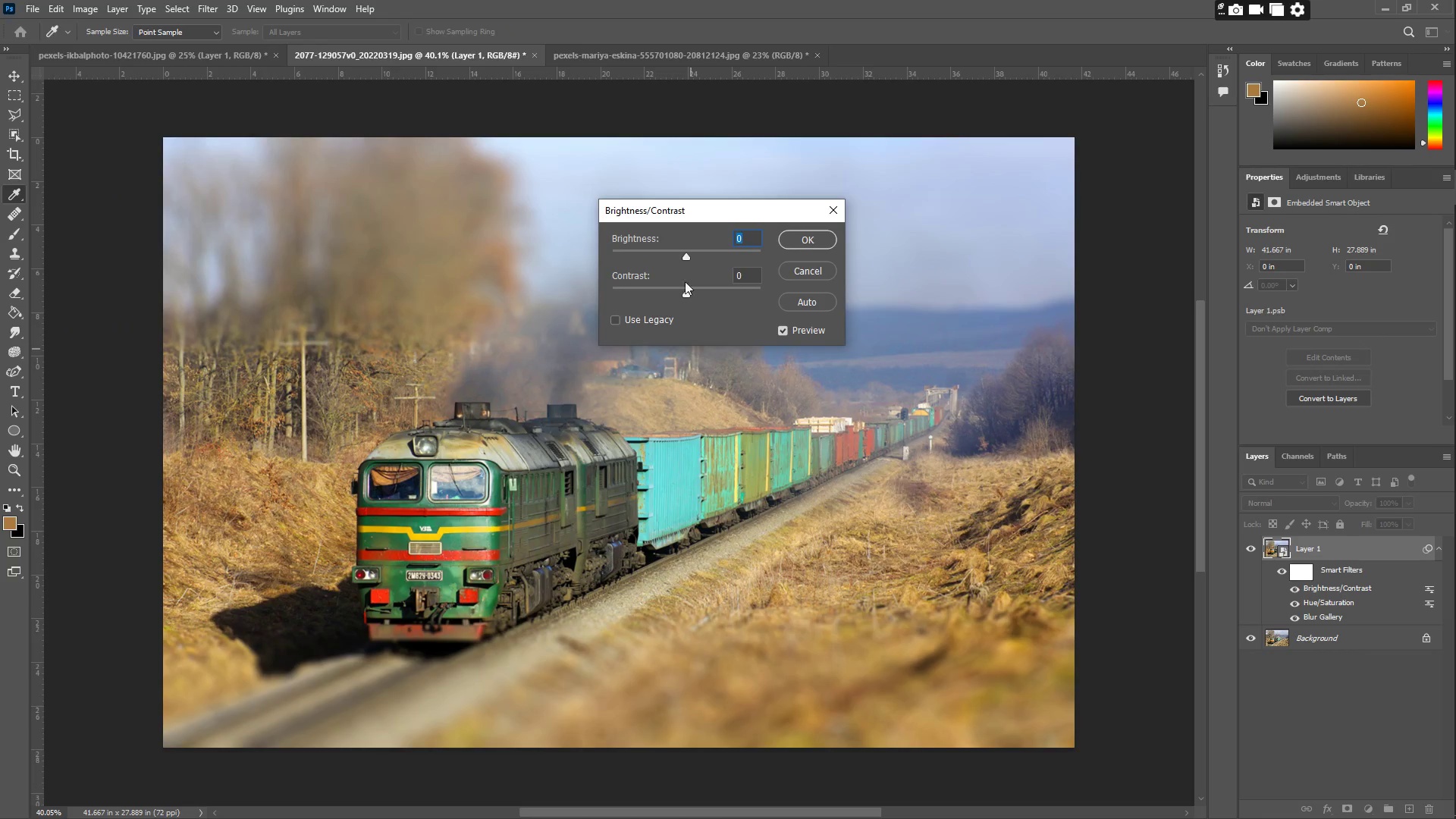 
left_click_drag(start_coordinate=[687, 292], to_coordinate=[713, 297])
 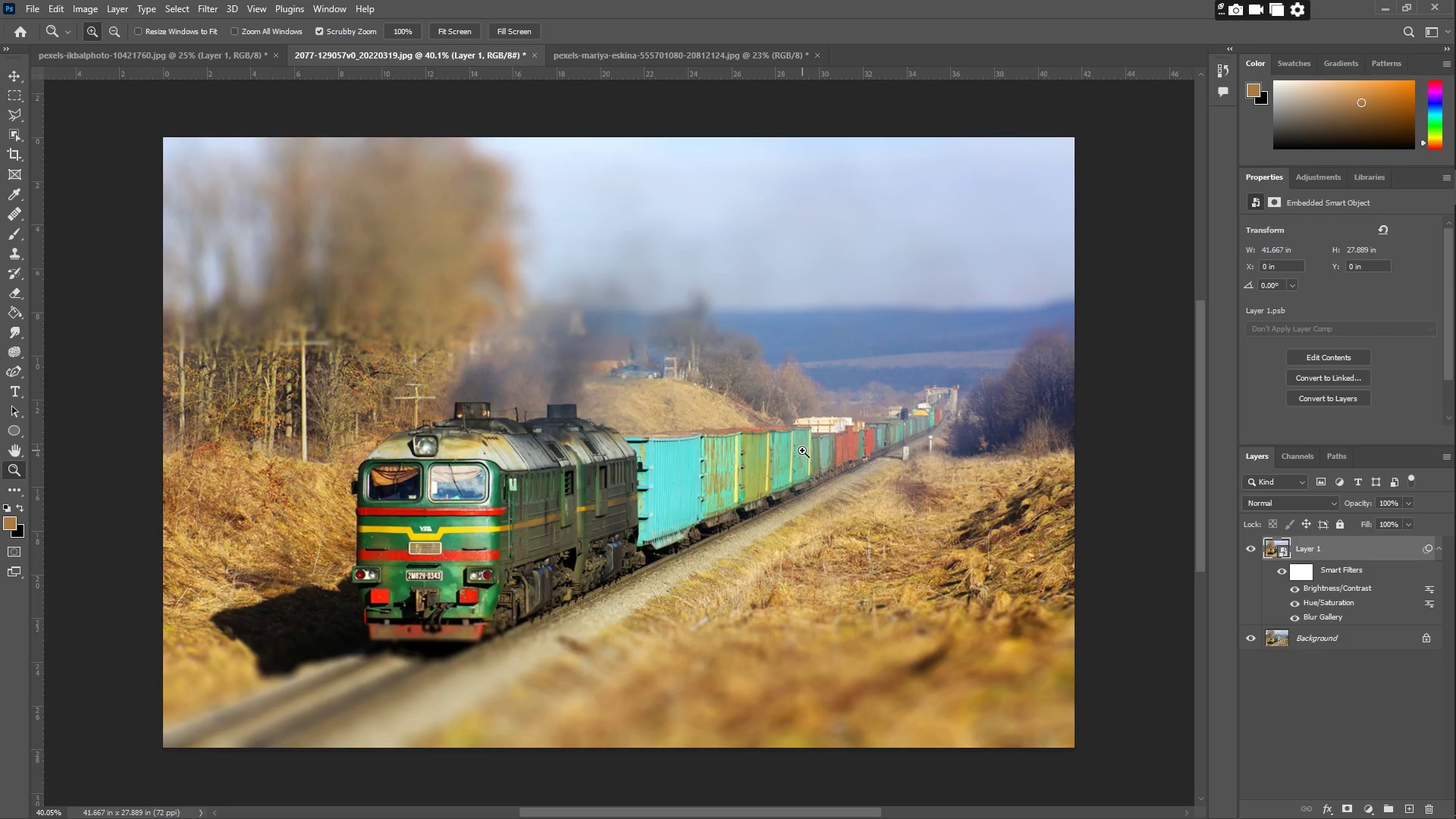 
wait(22.78)
 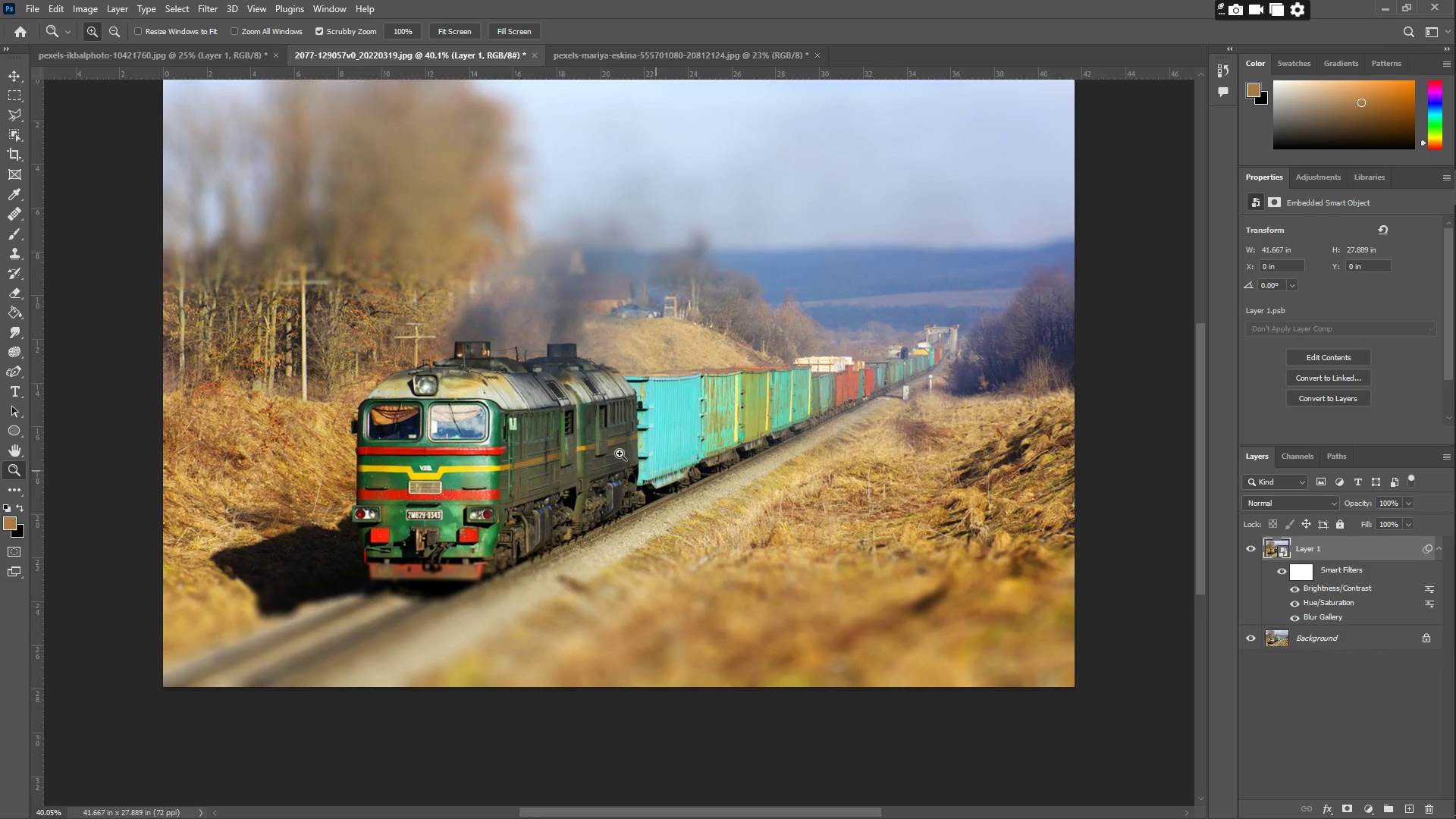 
left_click_drag(start_coordinate=[620, 453], to_coordinate=[568, 453])
 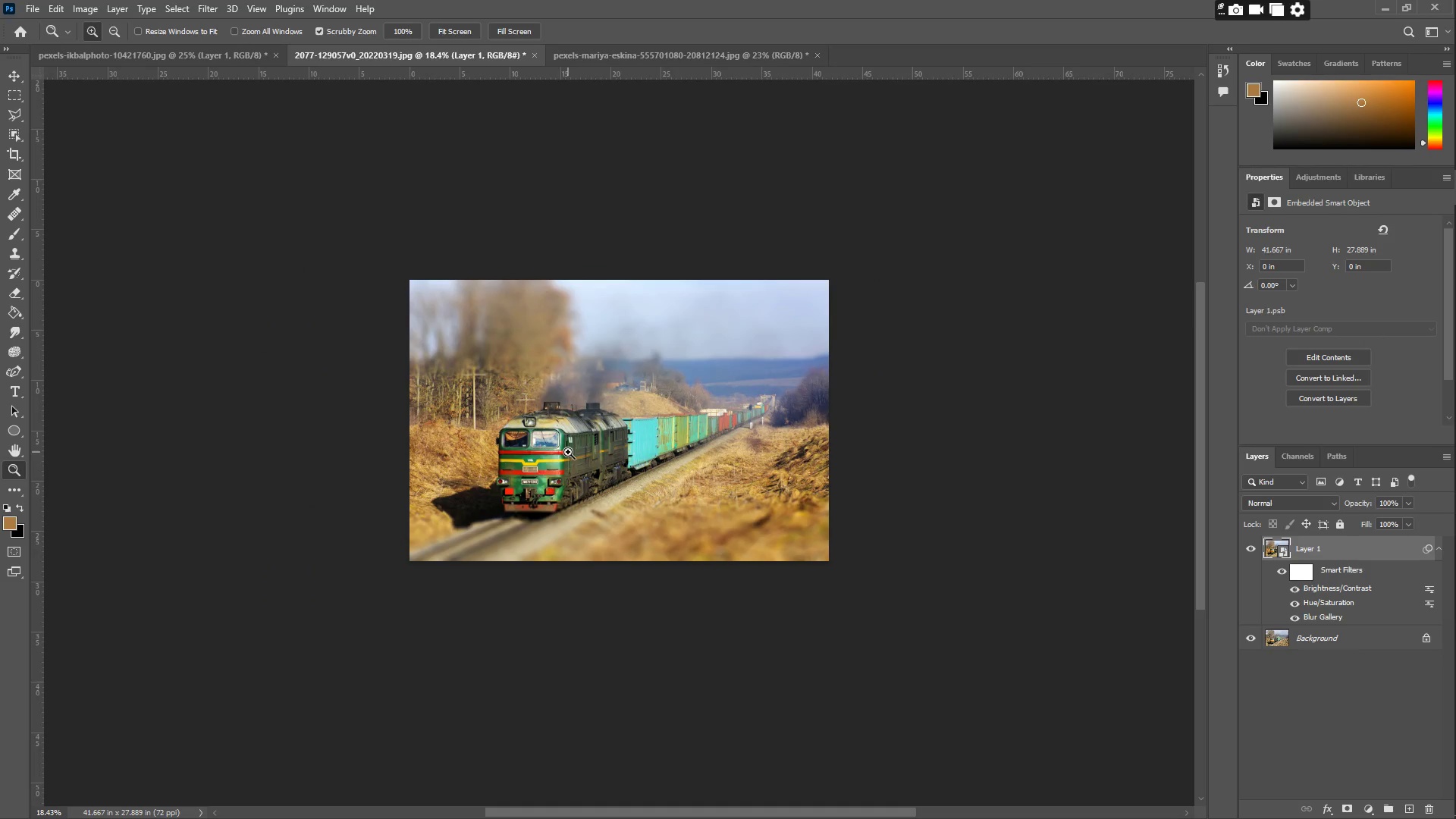 
scroll: coordinate [788, 508], scroll_direction: down, amount: 5.0
 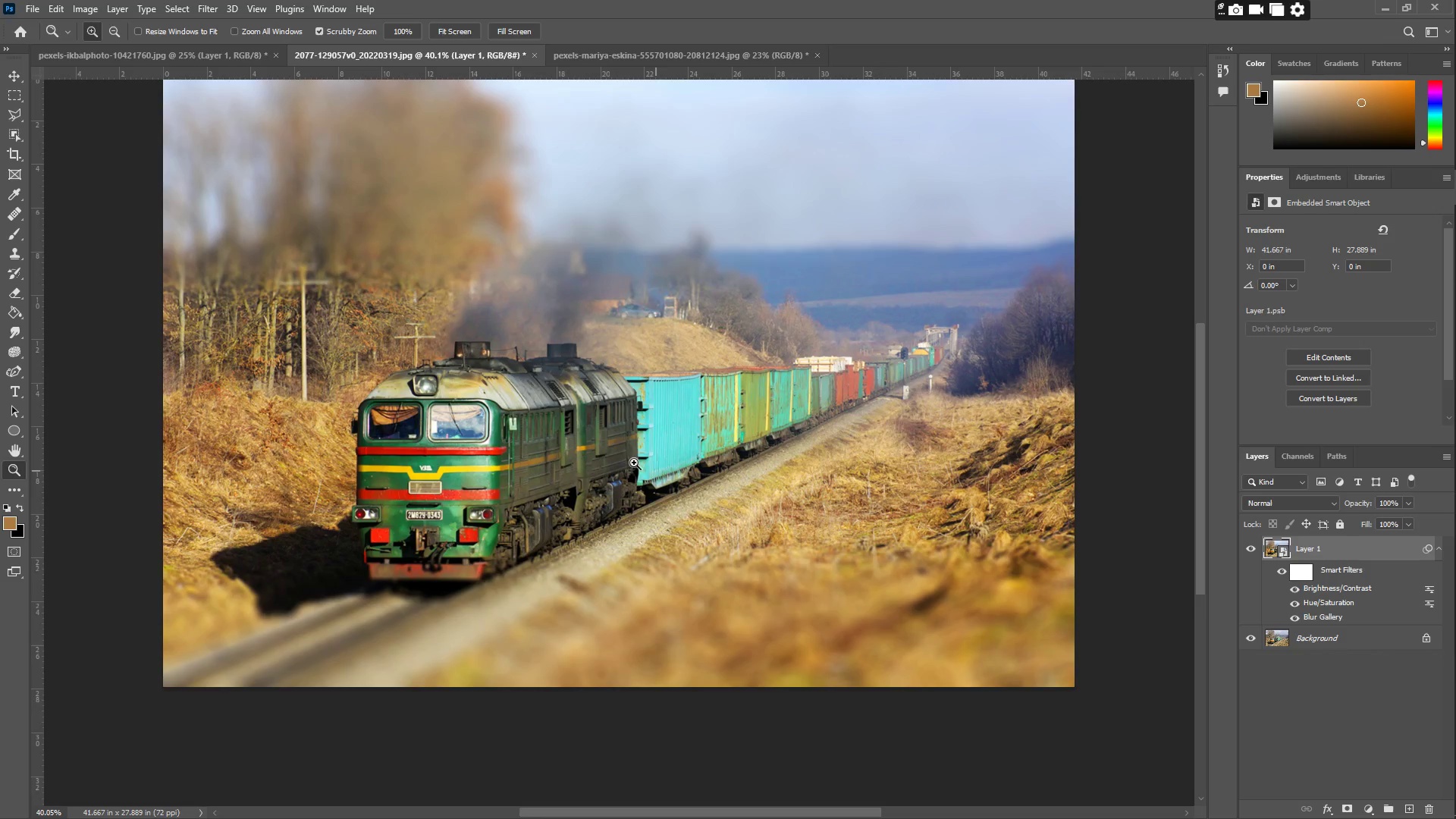 
left_click_drag(start_coordinate=[598, 463], to_coordinate=[641, 472])
 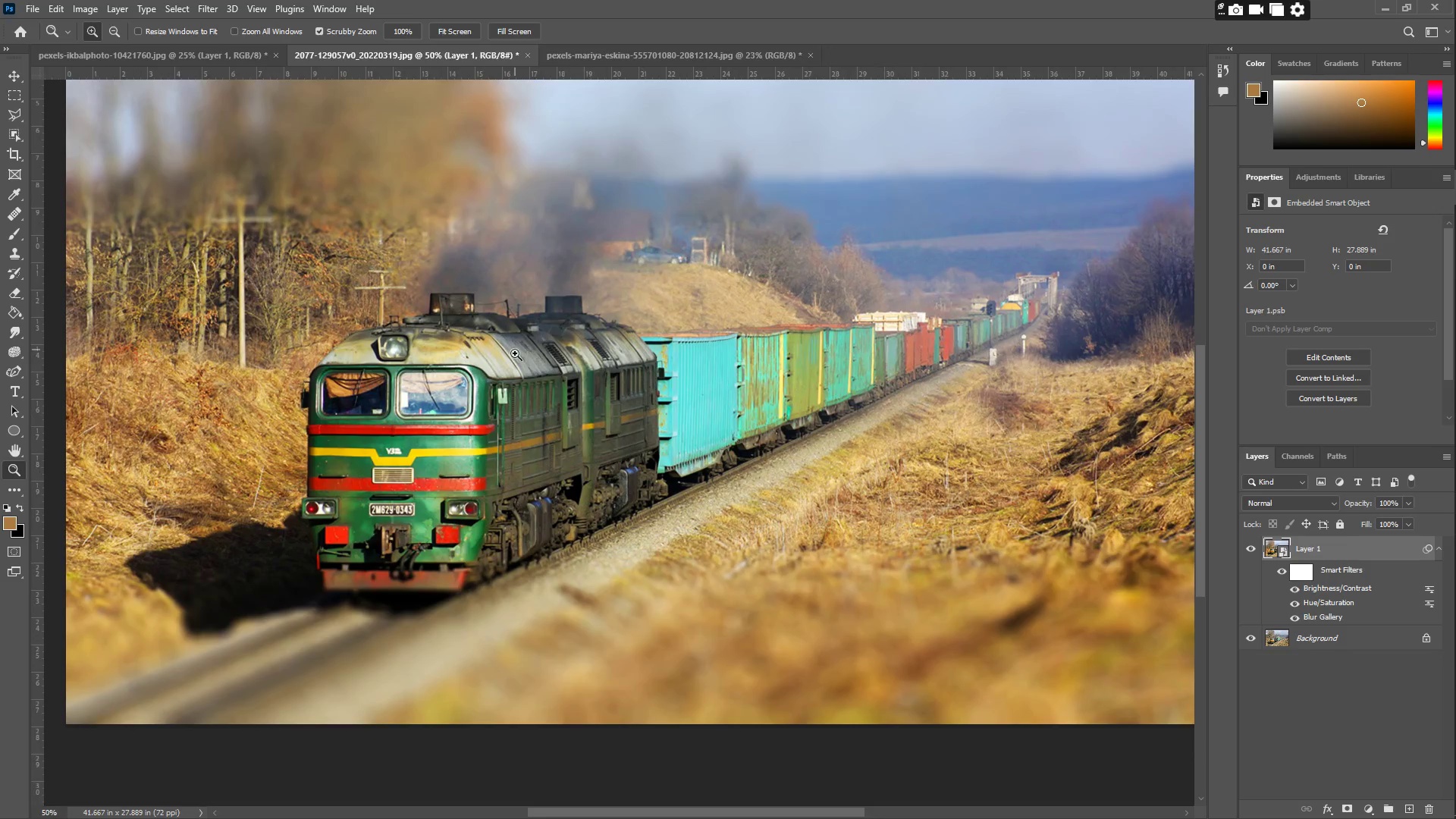 
left_click([529, 386])
 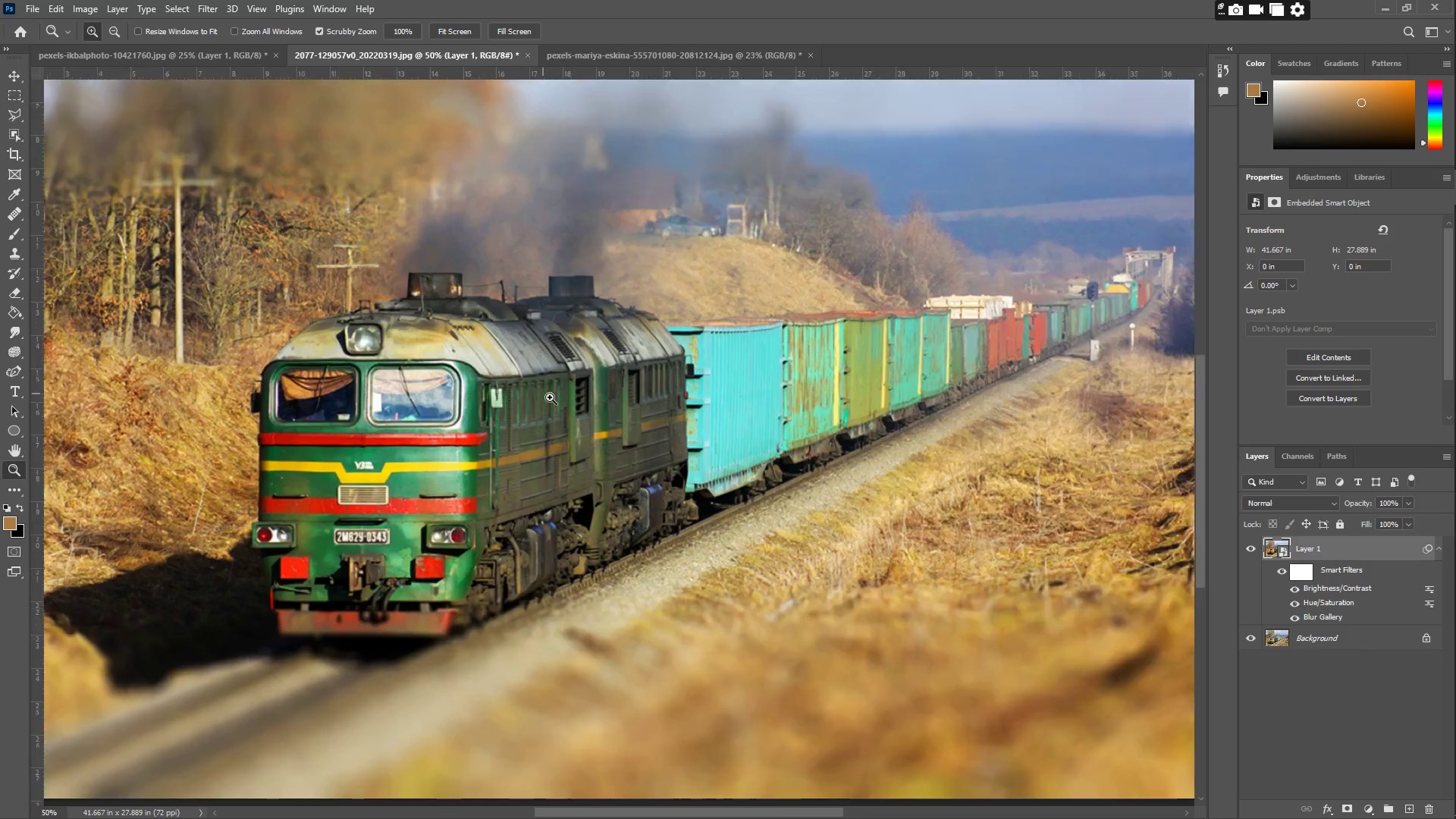 
left_click_drag(start_coordinate=[560, 403], to_coordinate=[511, 399])
 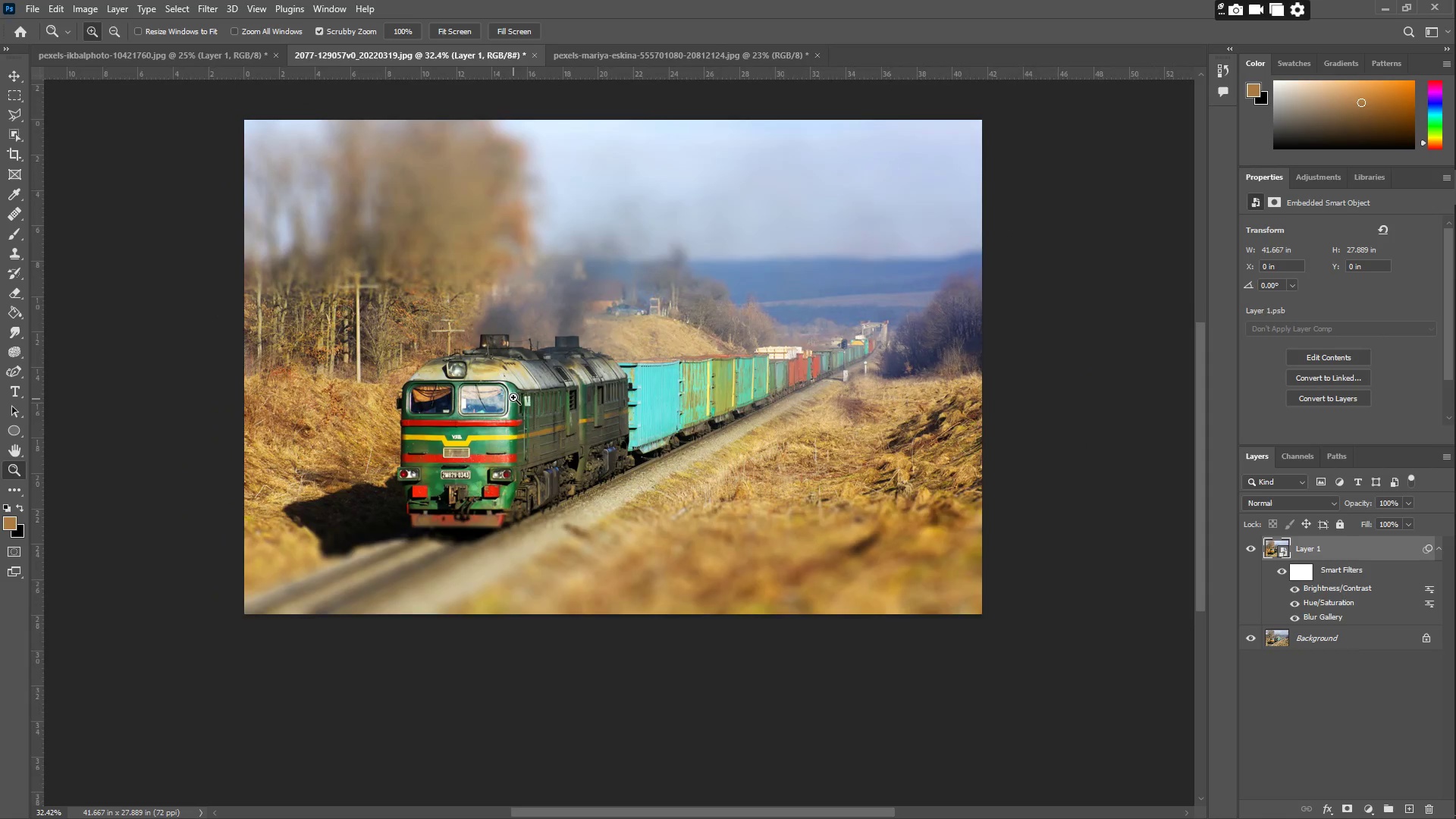 
left_click_drag(start_coordinate=[514, 397], to_coordinate=[541, 401])
 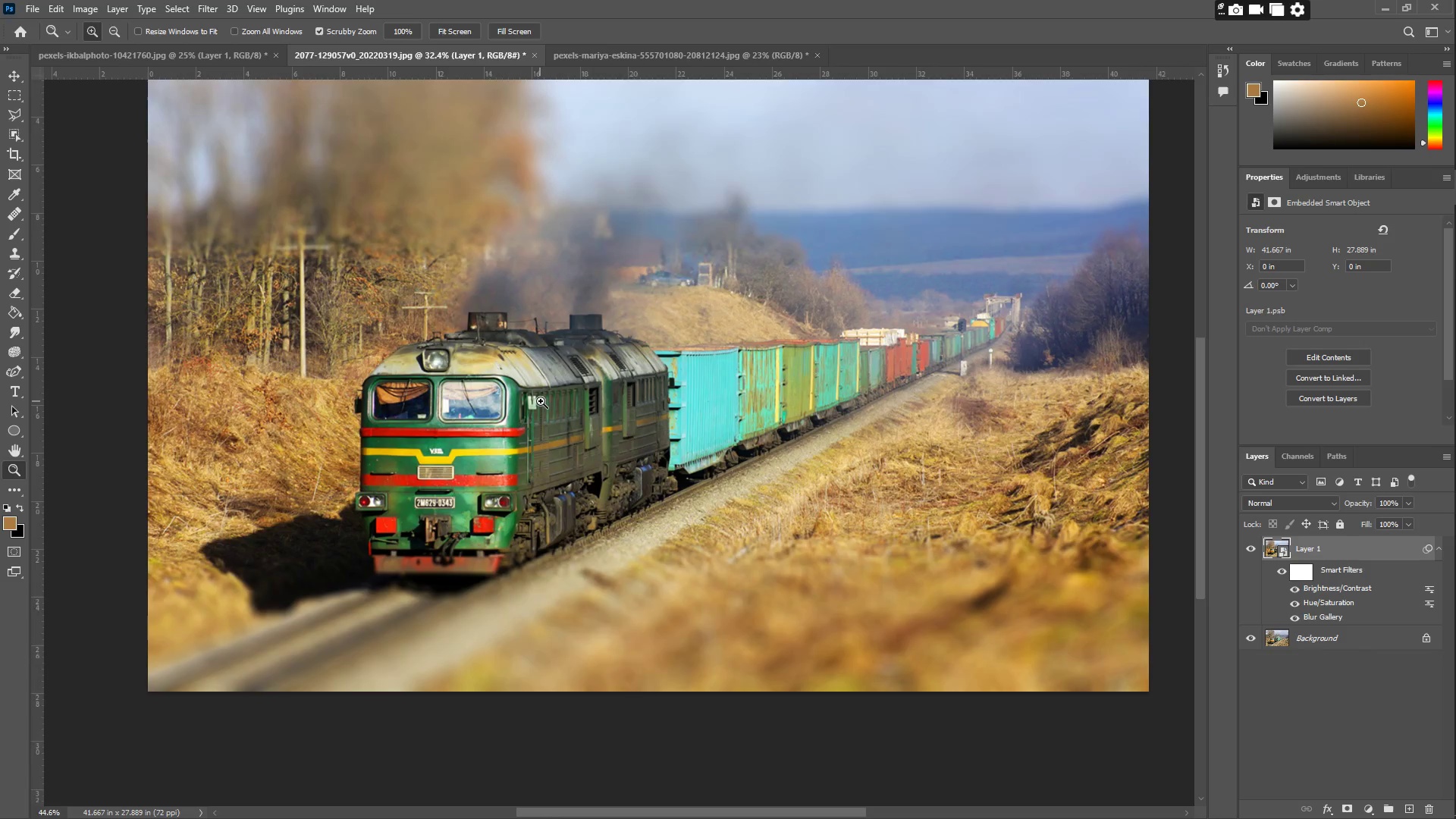 
double_click([541, 401])
 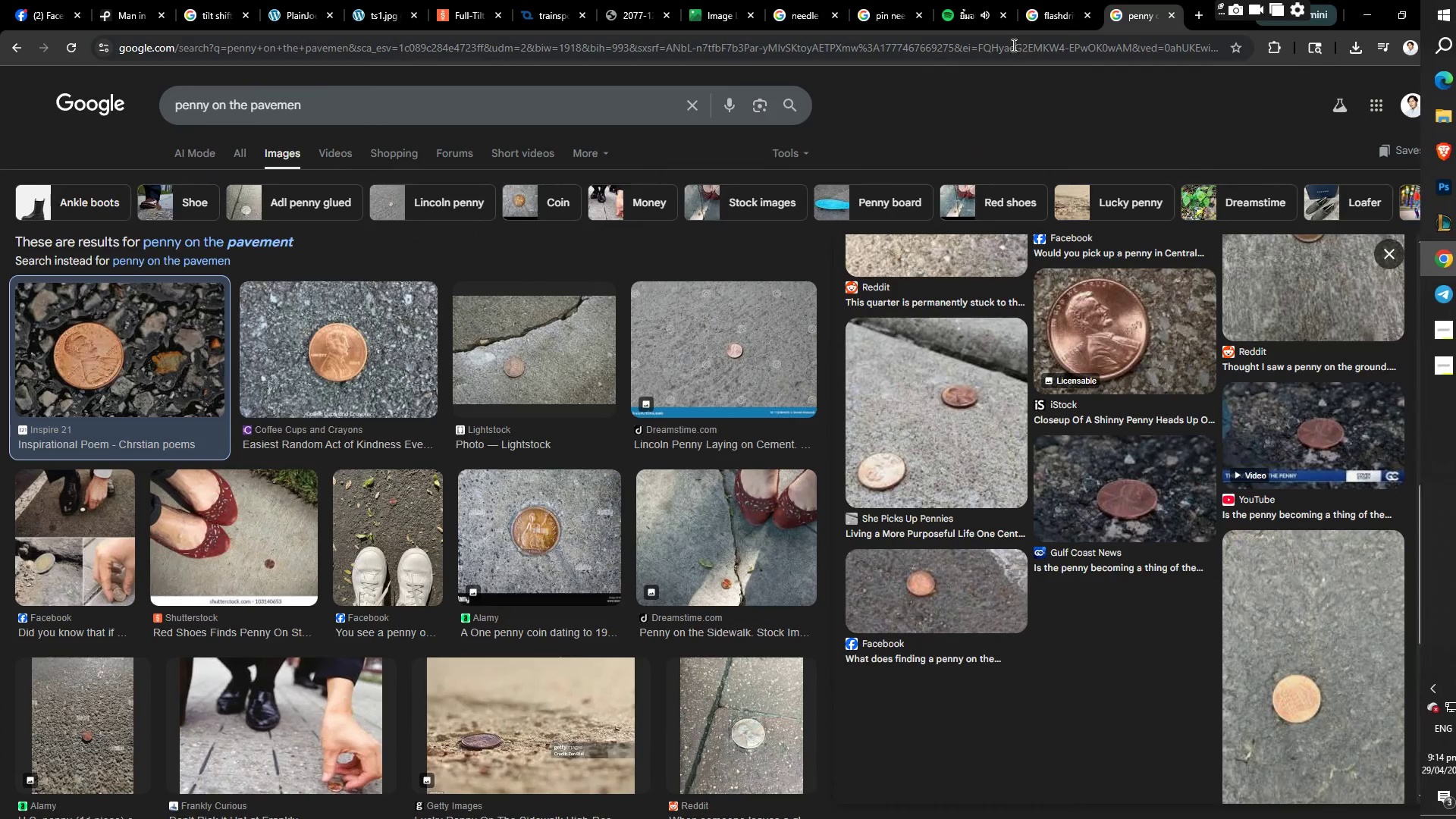 
left_click([1202, 14])
 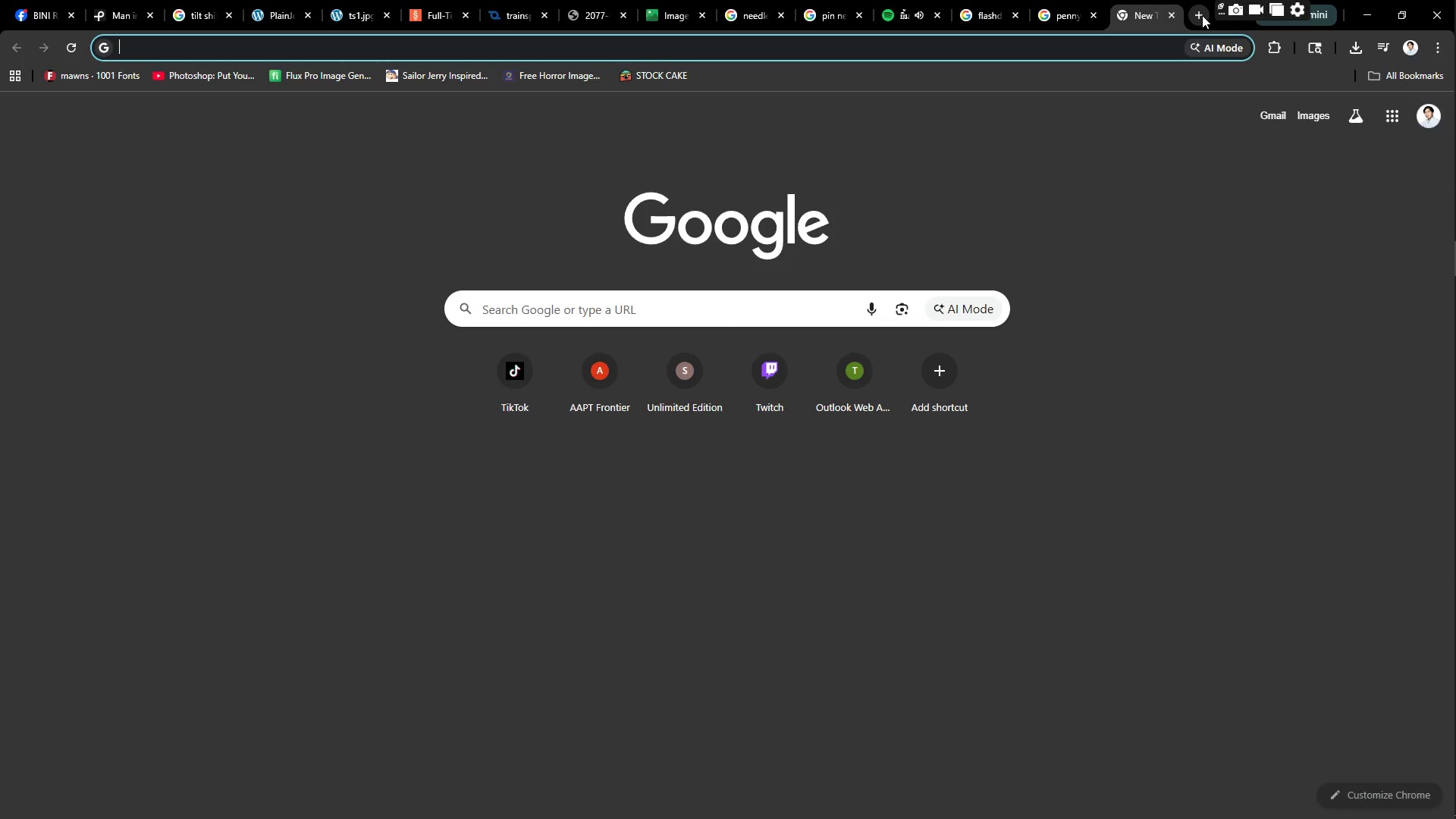 
type(small train)
 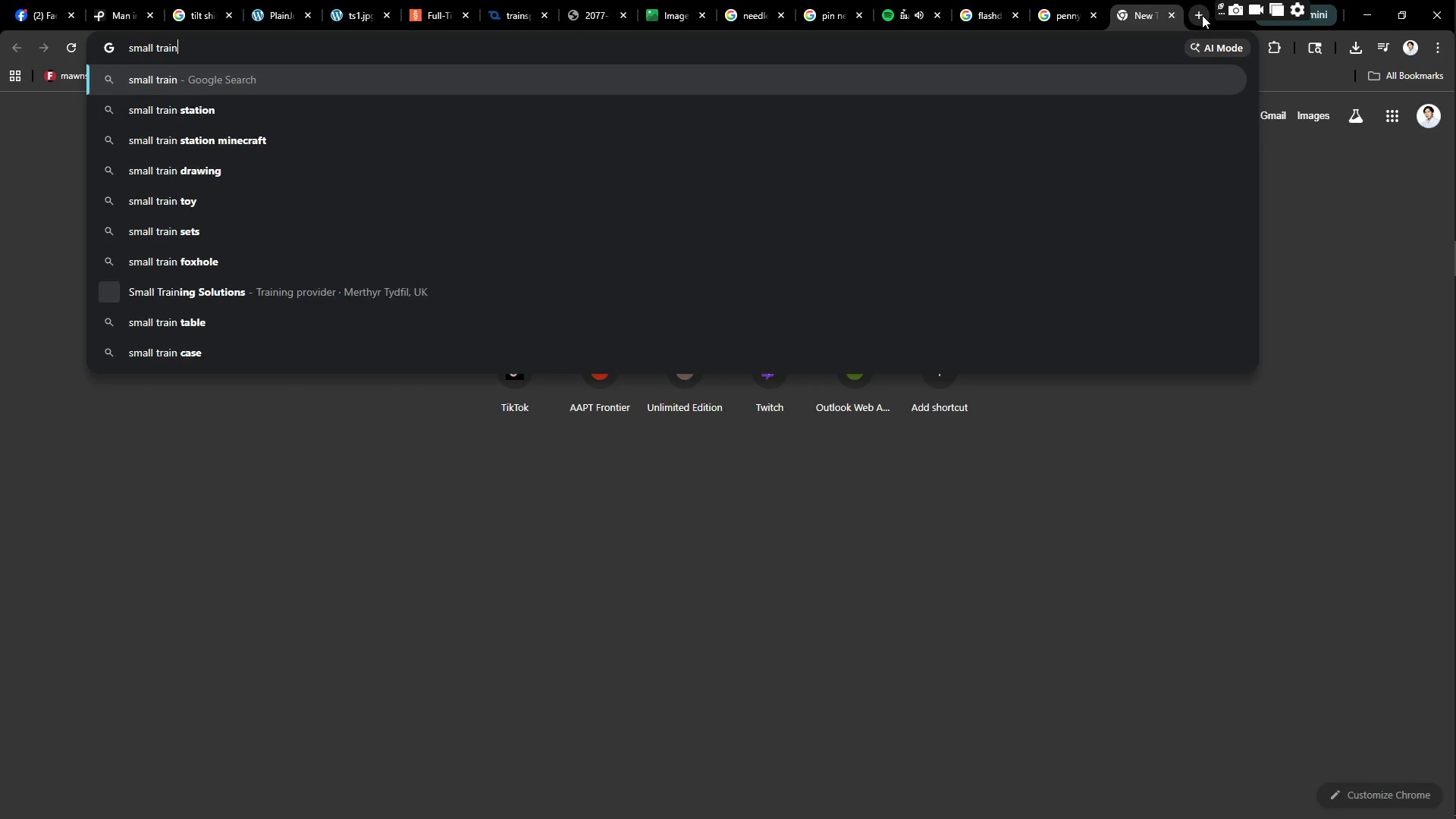 
key(Enter)
 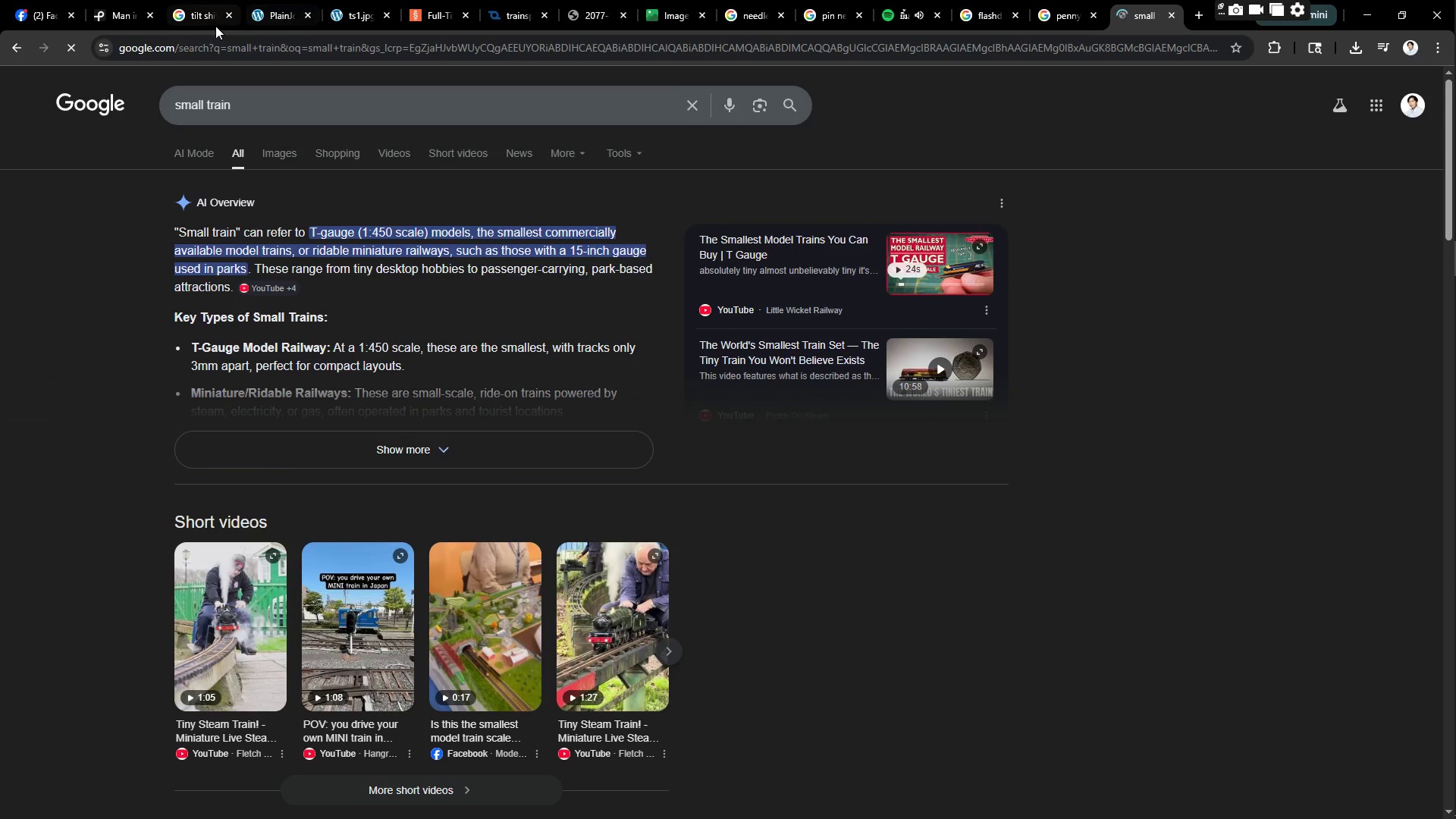 
left_click([123, 21])
 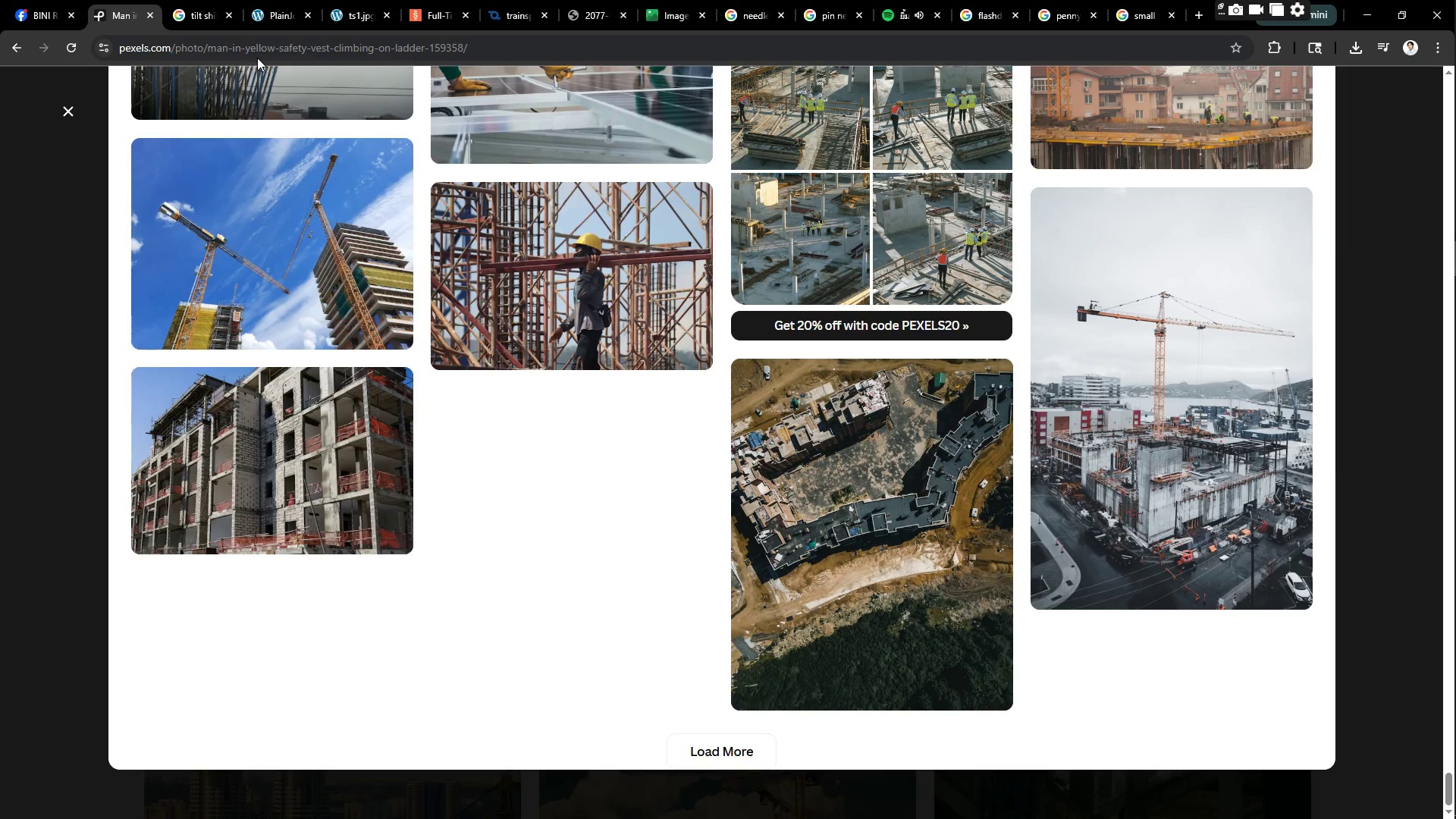 
scroll: coordinate [536, 173], scroll_direction: up, amount: 76.0
 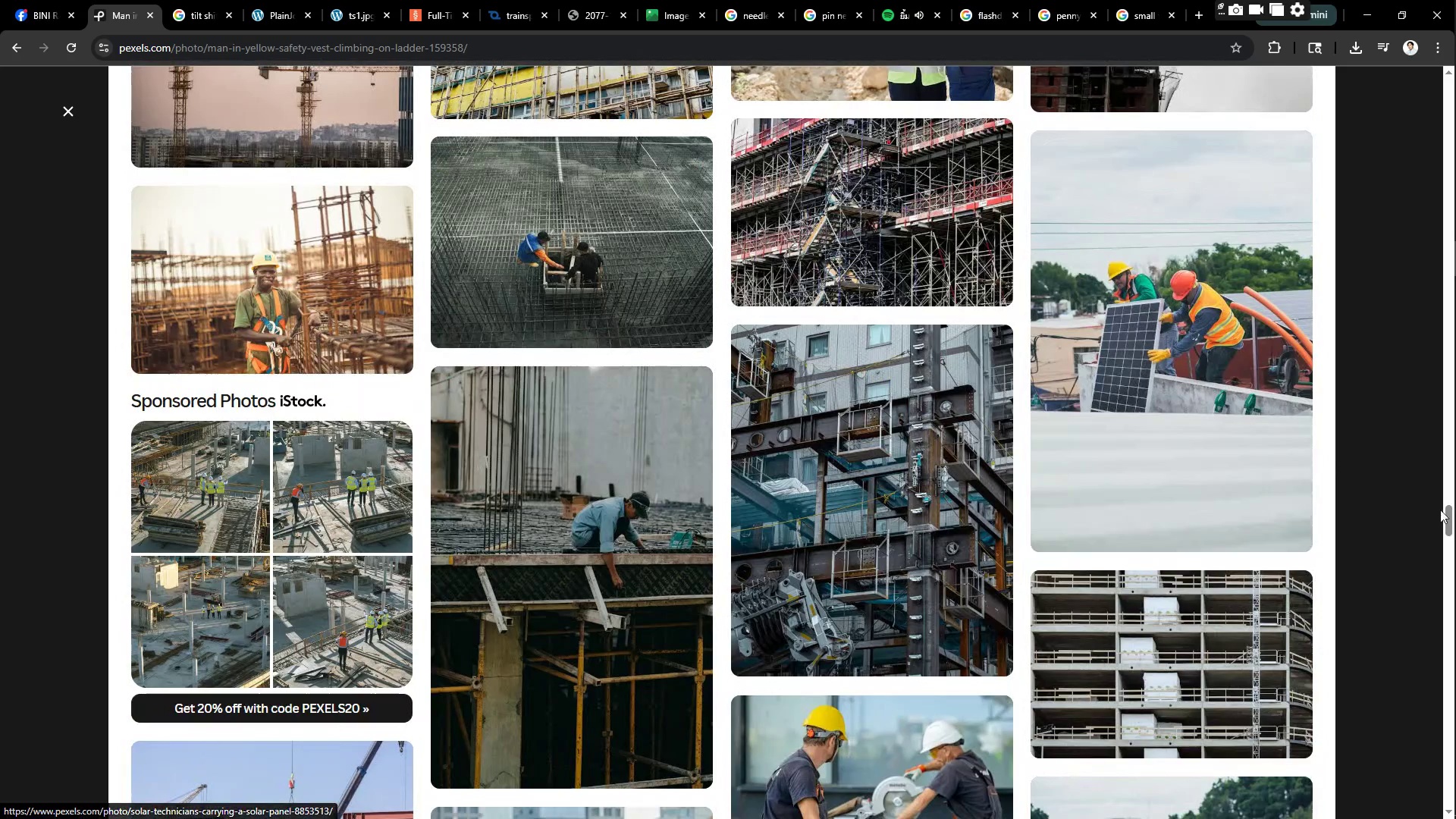 
left_click_drag(start_coordinate=[1447, 517], to_coordinate=[1455, 64])
 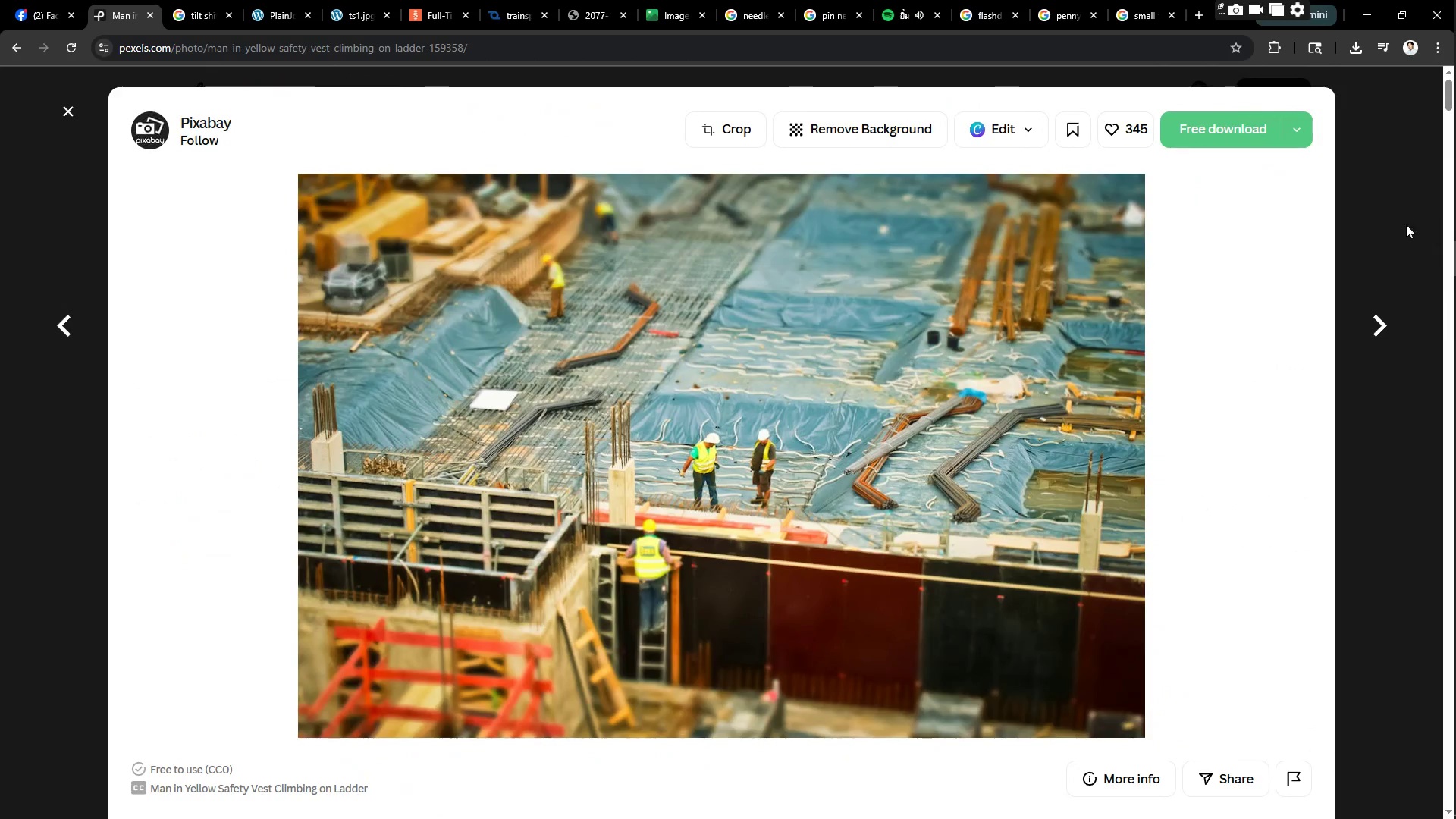 
key(Escape)
type(train from far)
 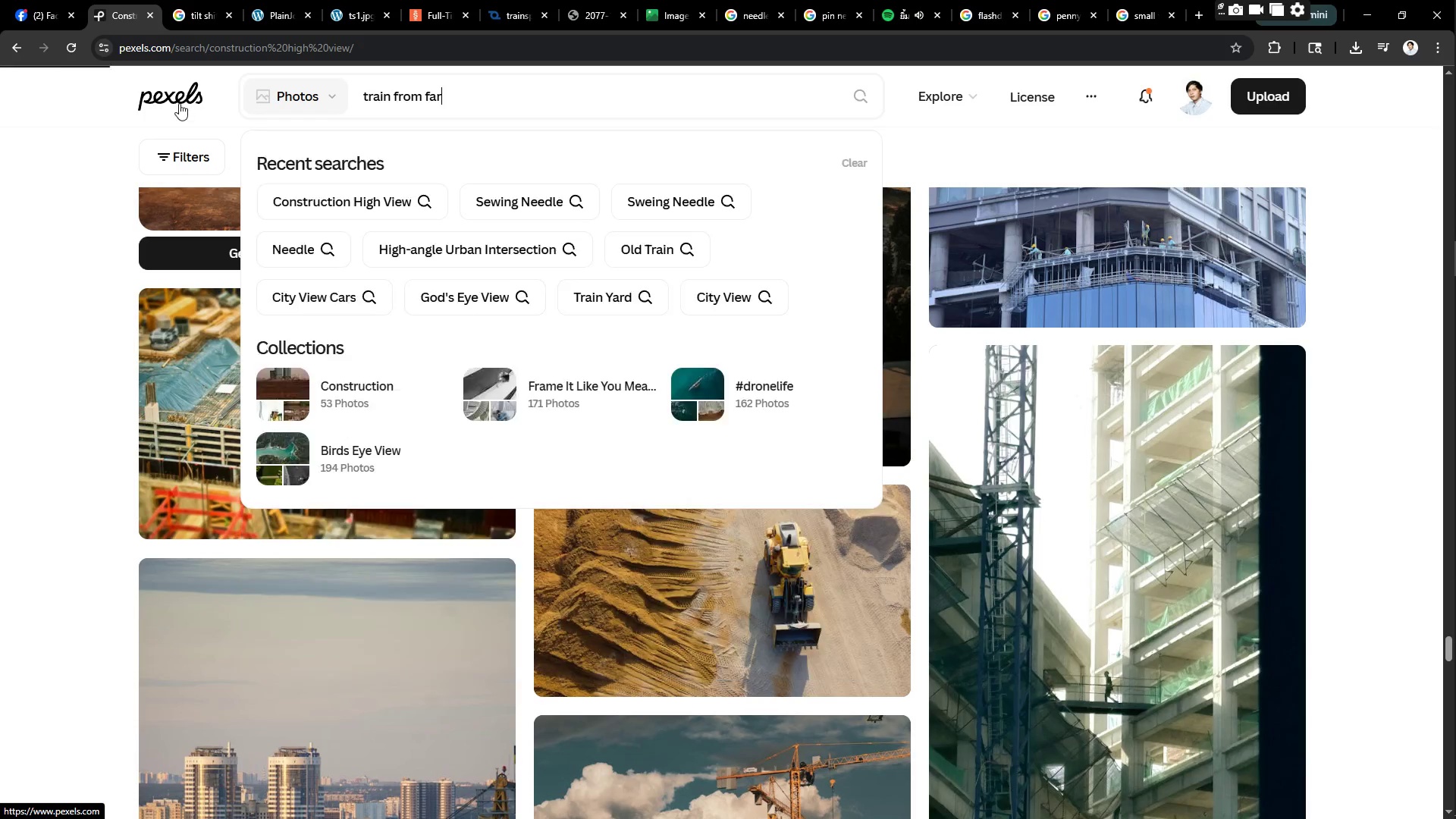 
left_click_drag(start_coordinate=[544, 99], to_coordinate=[180, 103])
 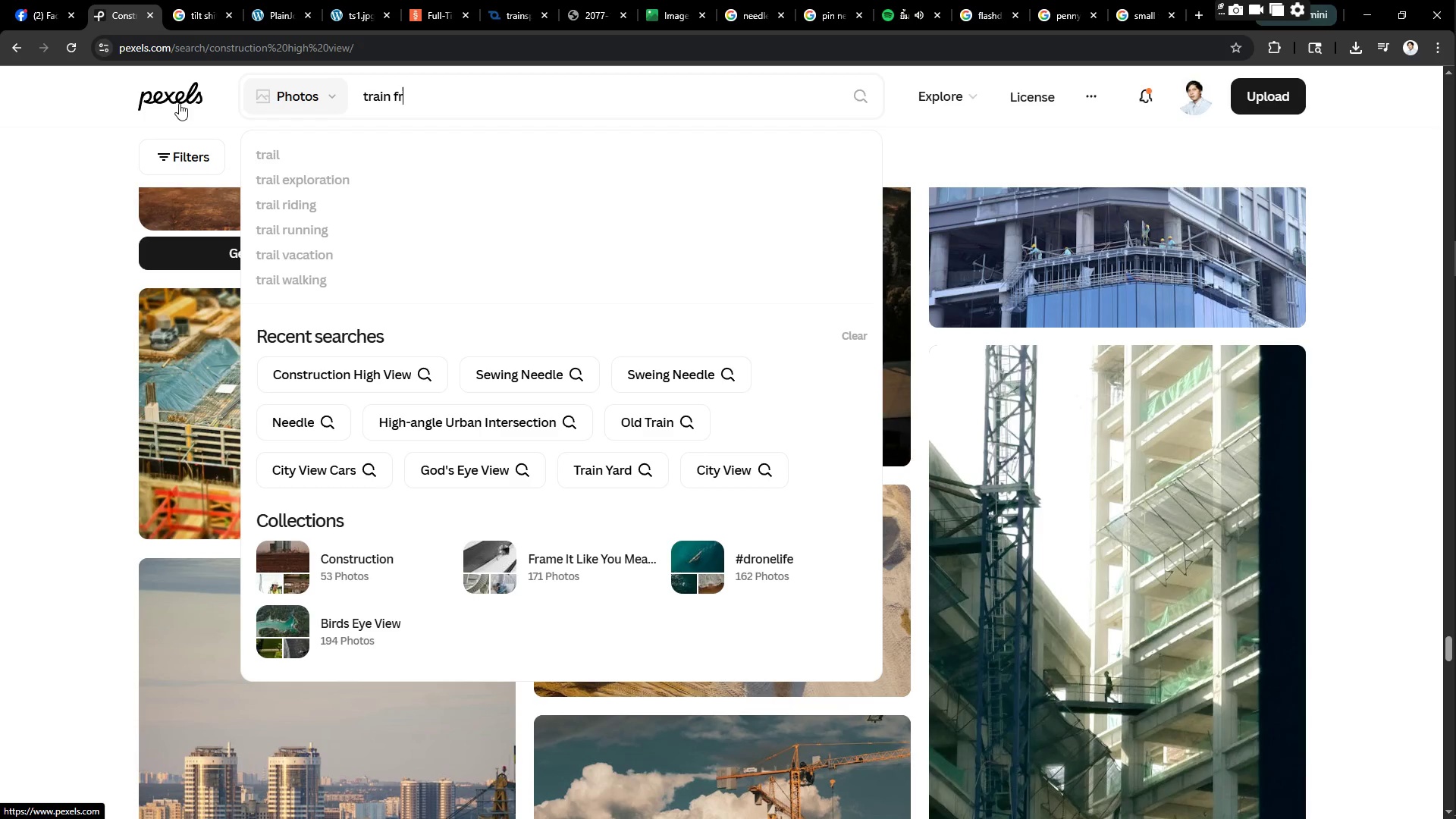 
key(Enter)
 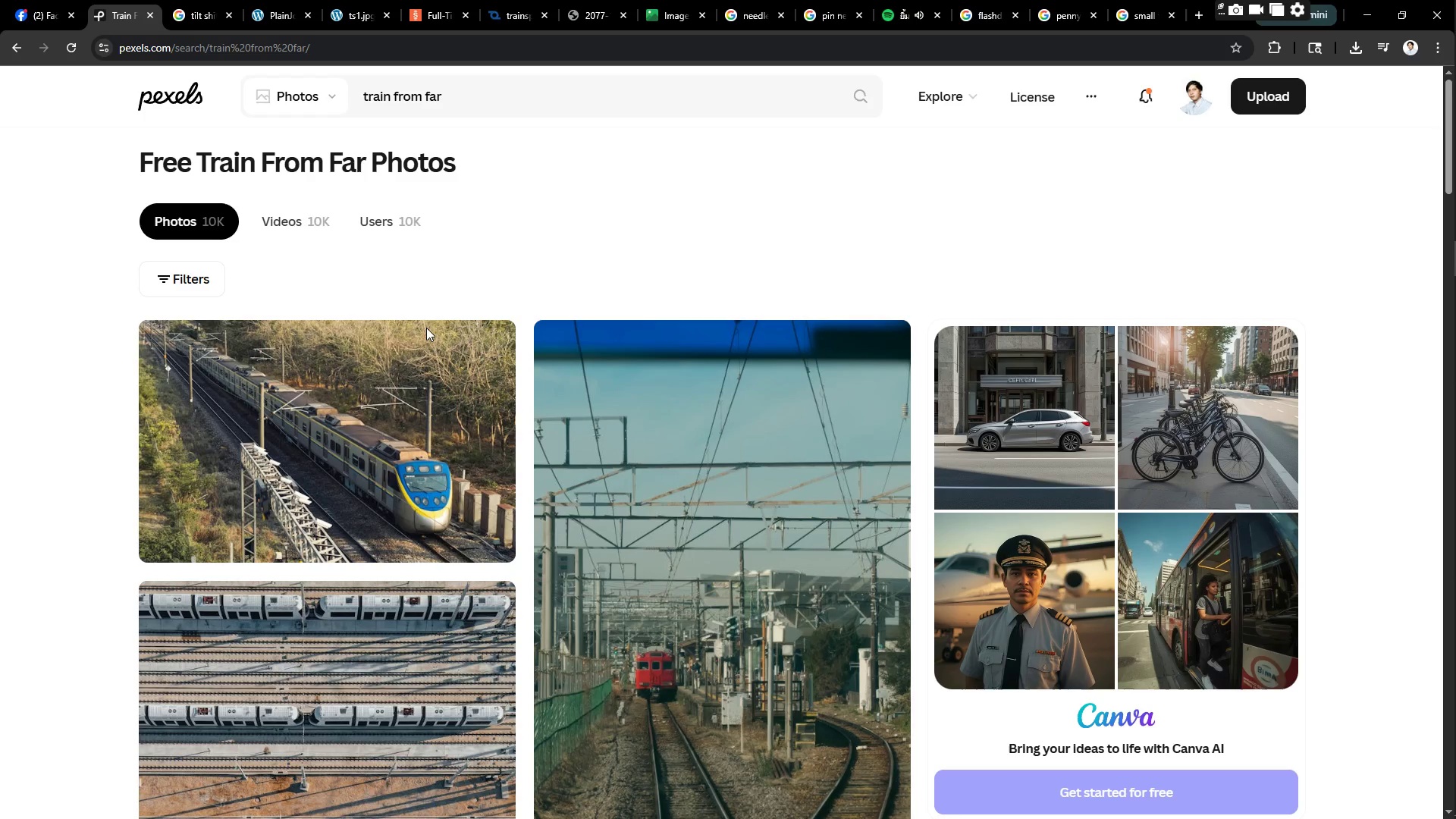 
wait(16.67)
 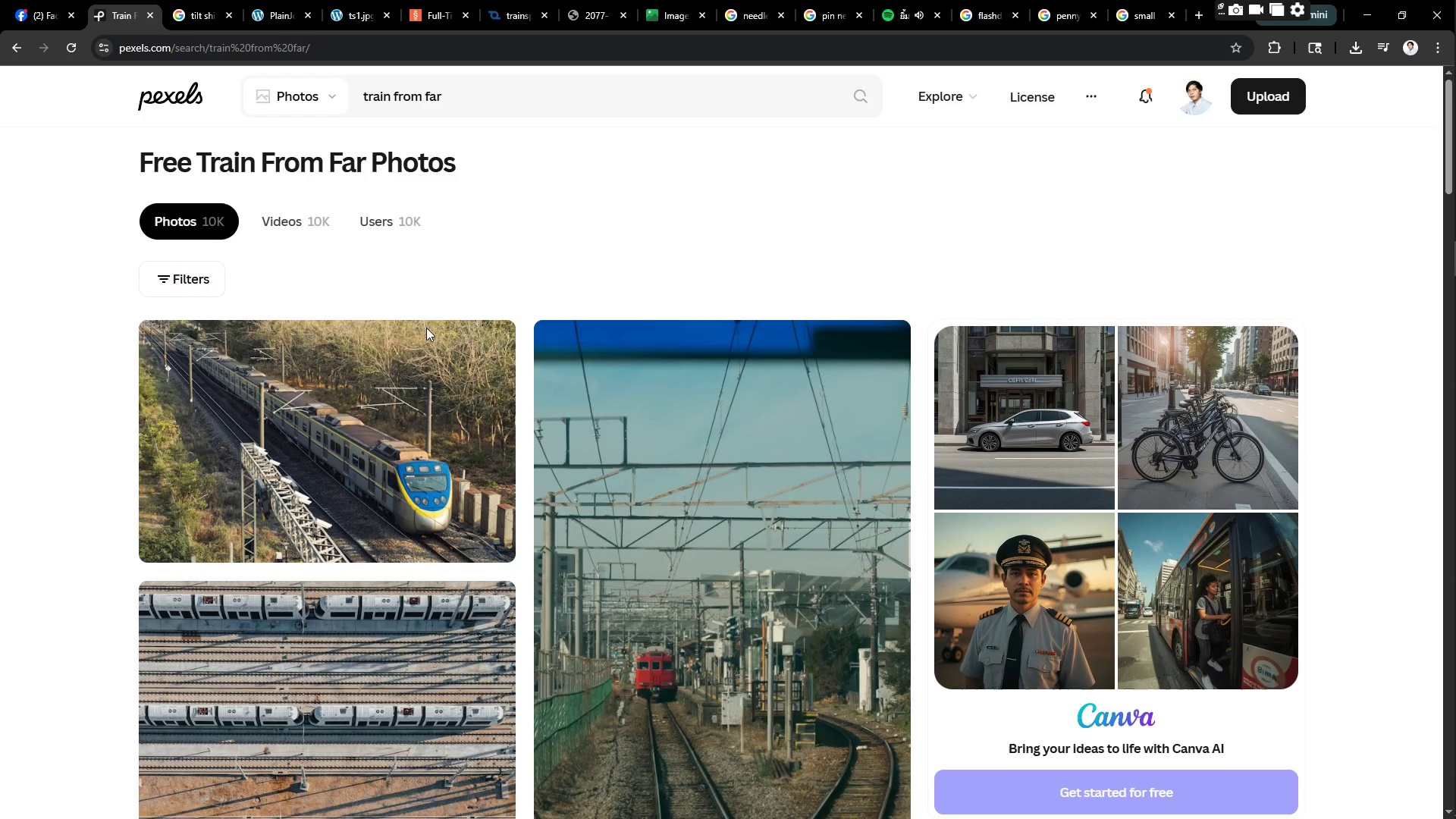 
scroll: coordinate [590, 561], scroll_direction: down, amount: 25.0
 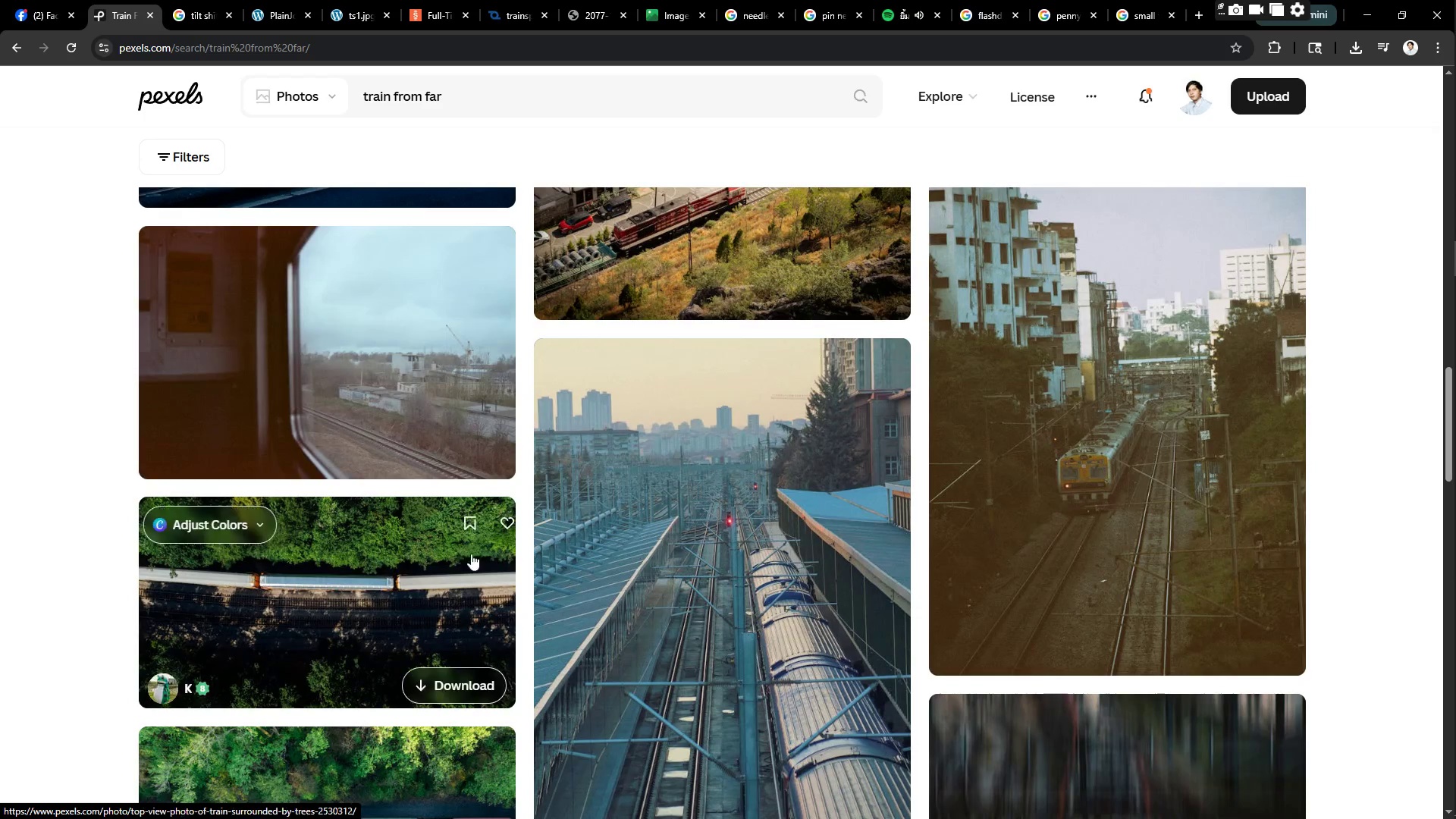 
scroll: coordinate [196, 448], scroll_direction: up, amount: 3.0
 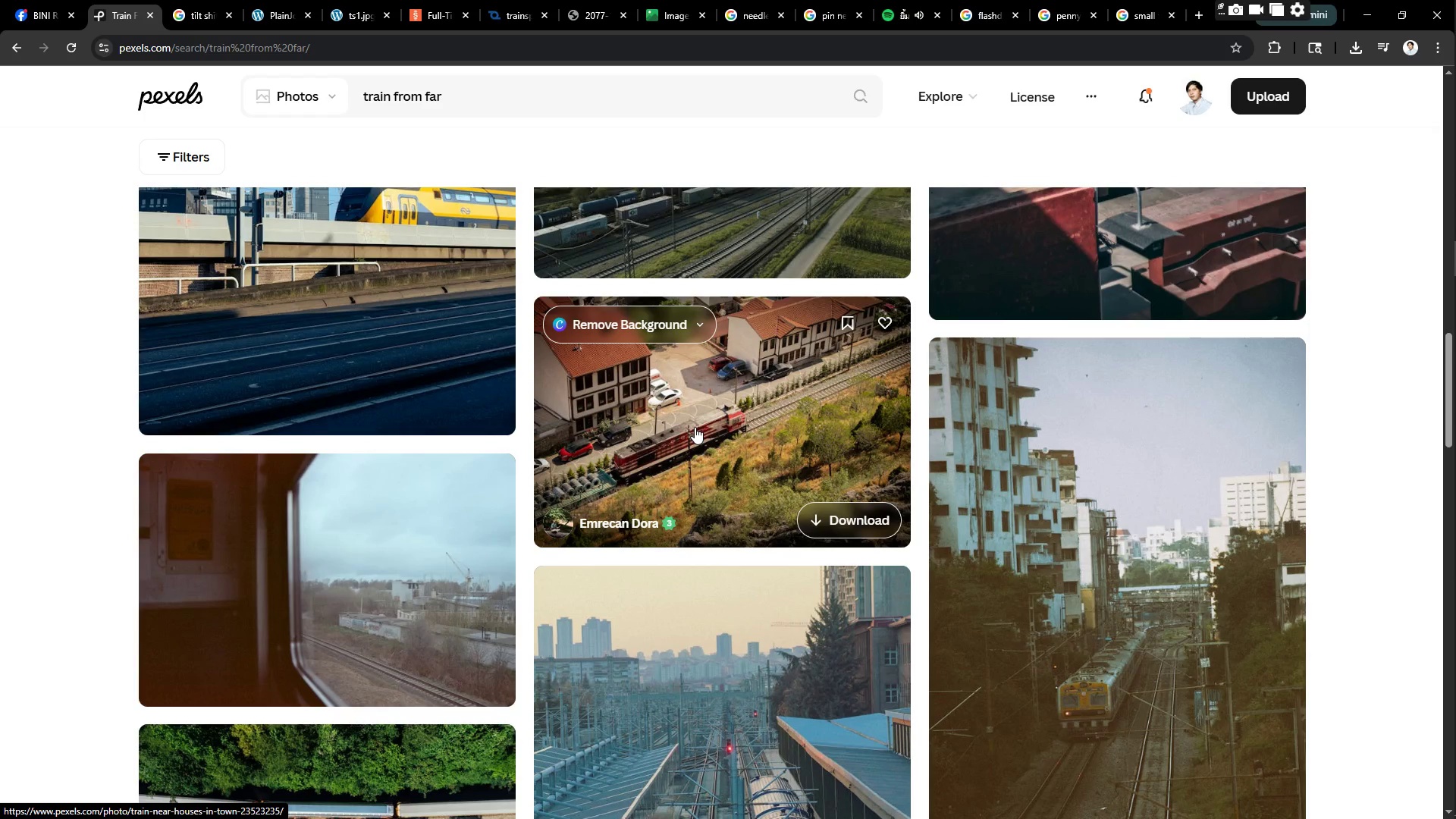 
left_click([695, 427])
 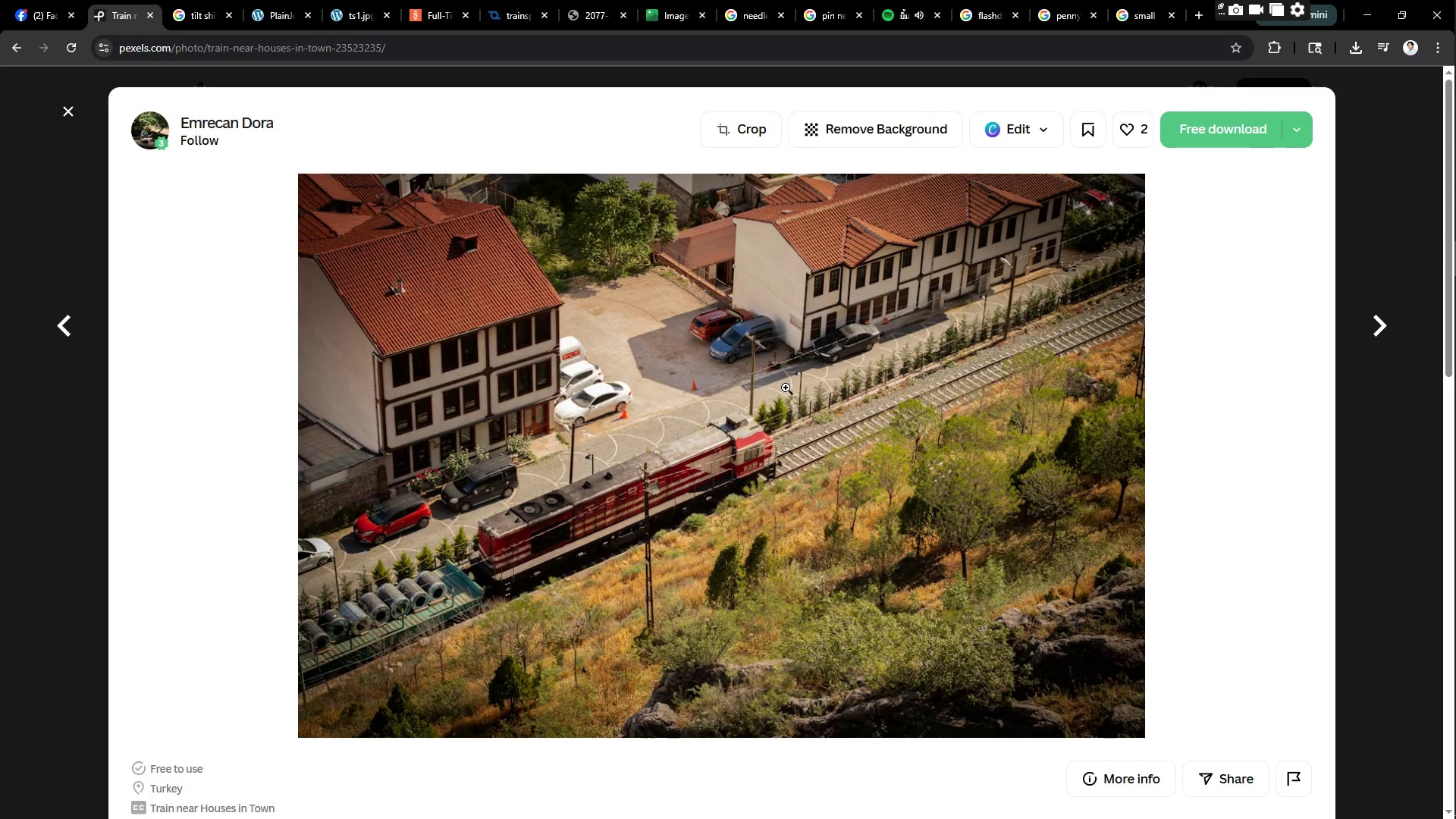 
wait(5.28)
 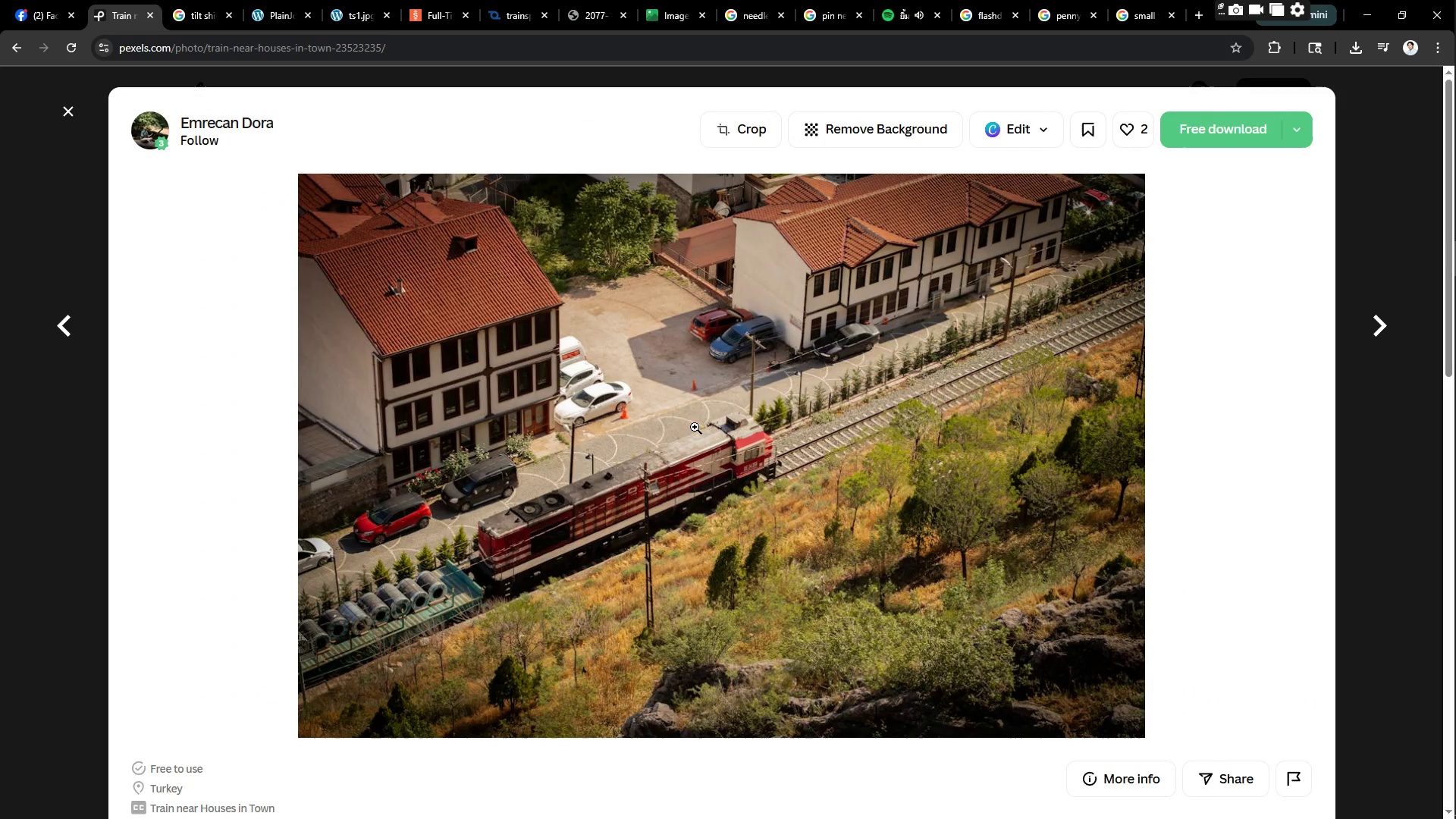 
scroll: coordinate [564, 530], scroll_direction: down, amount: 18.0
 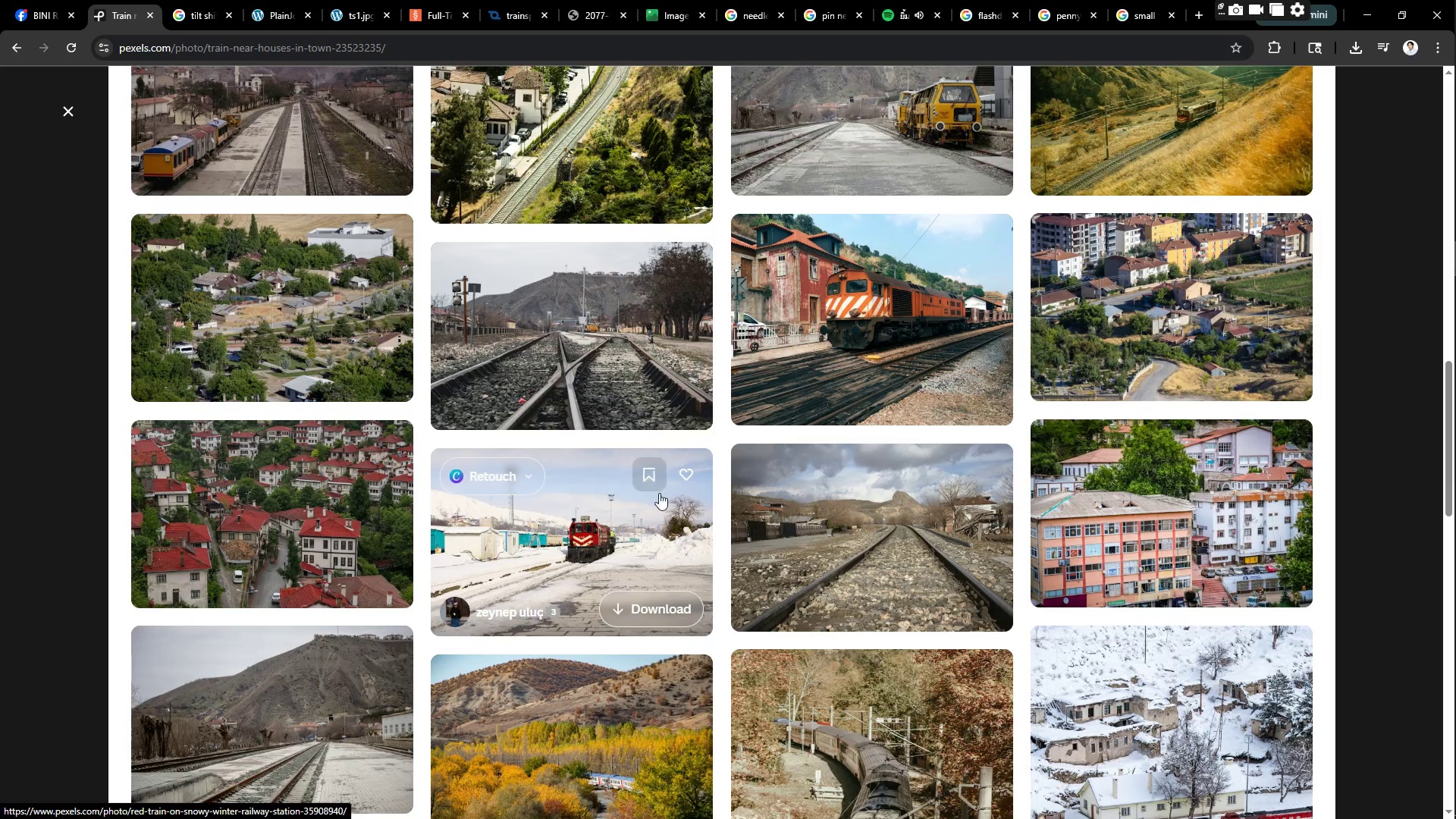 
scroll: coordinate [850, 452], scroll_direction: up, amount: 19.0
 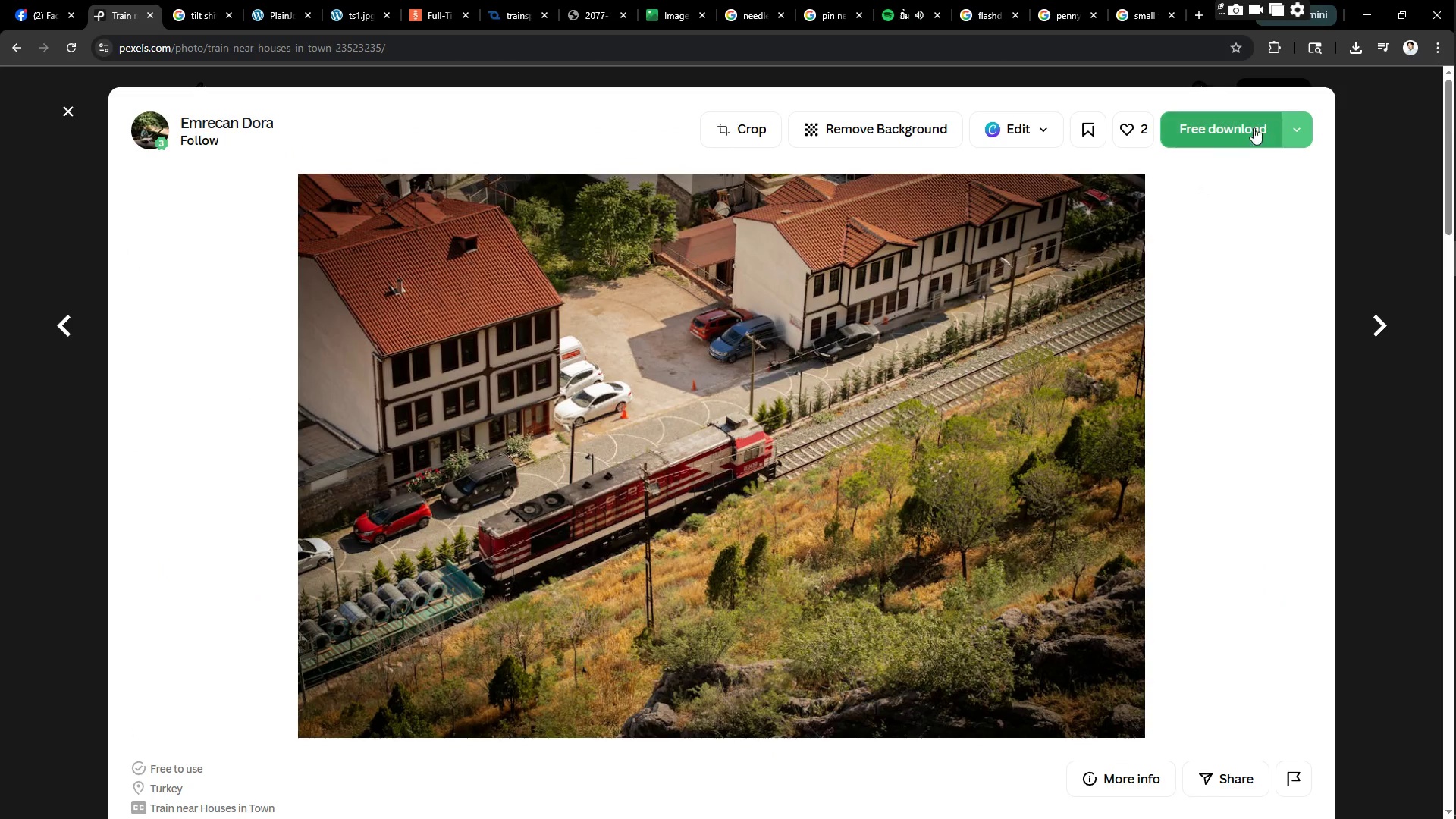 
left_click([1246, 133])
 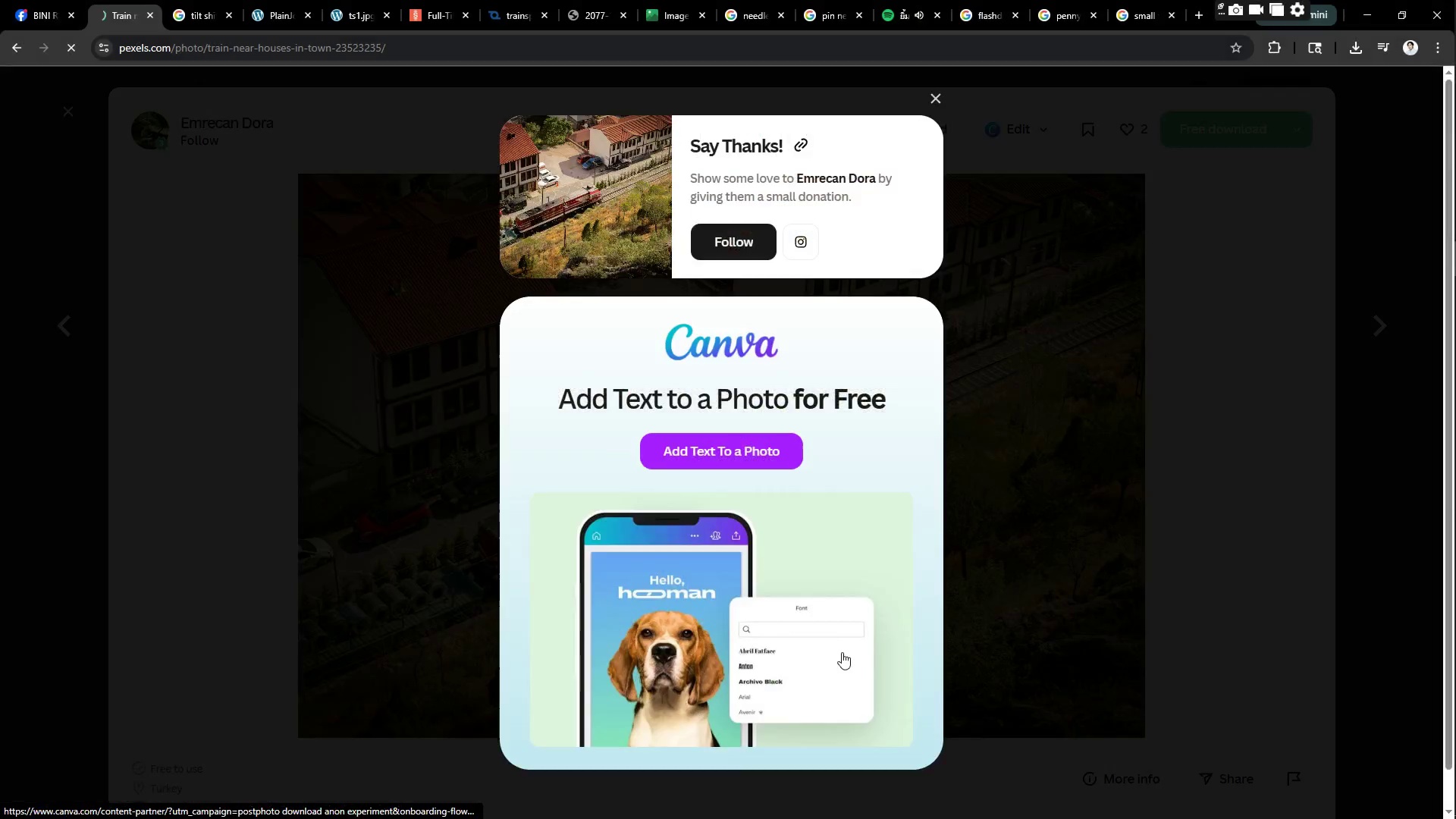 
scroll: coordinate [651, 541], scroll_direction: down, amount: 45.0
 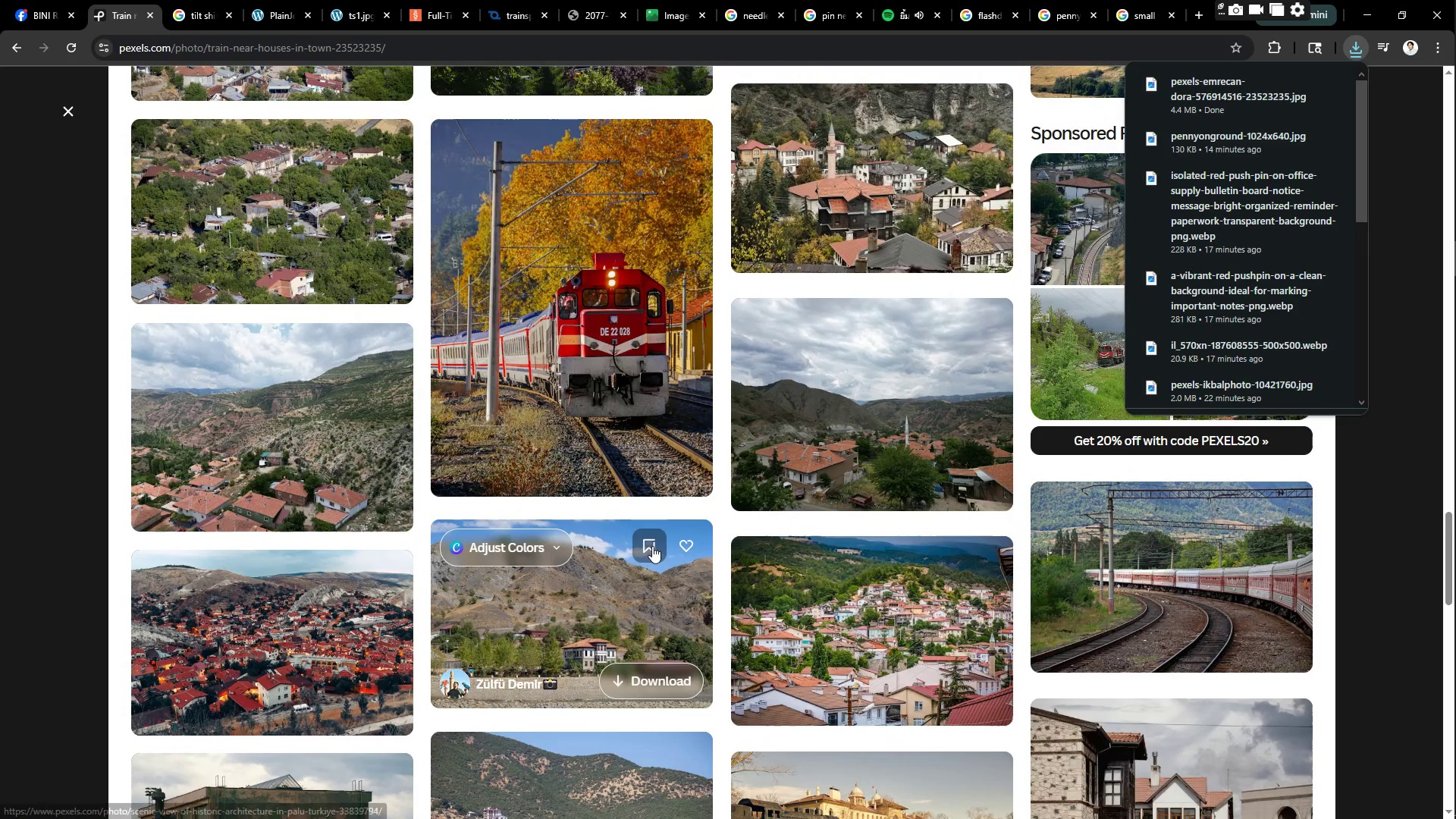 
scroll: coordinate [660, 444], scroll_direction: down, amount: 25.0
 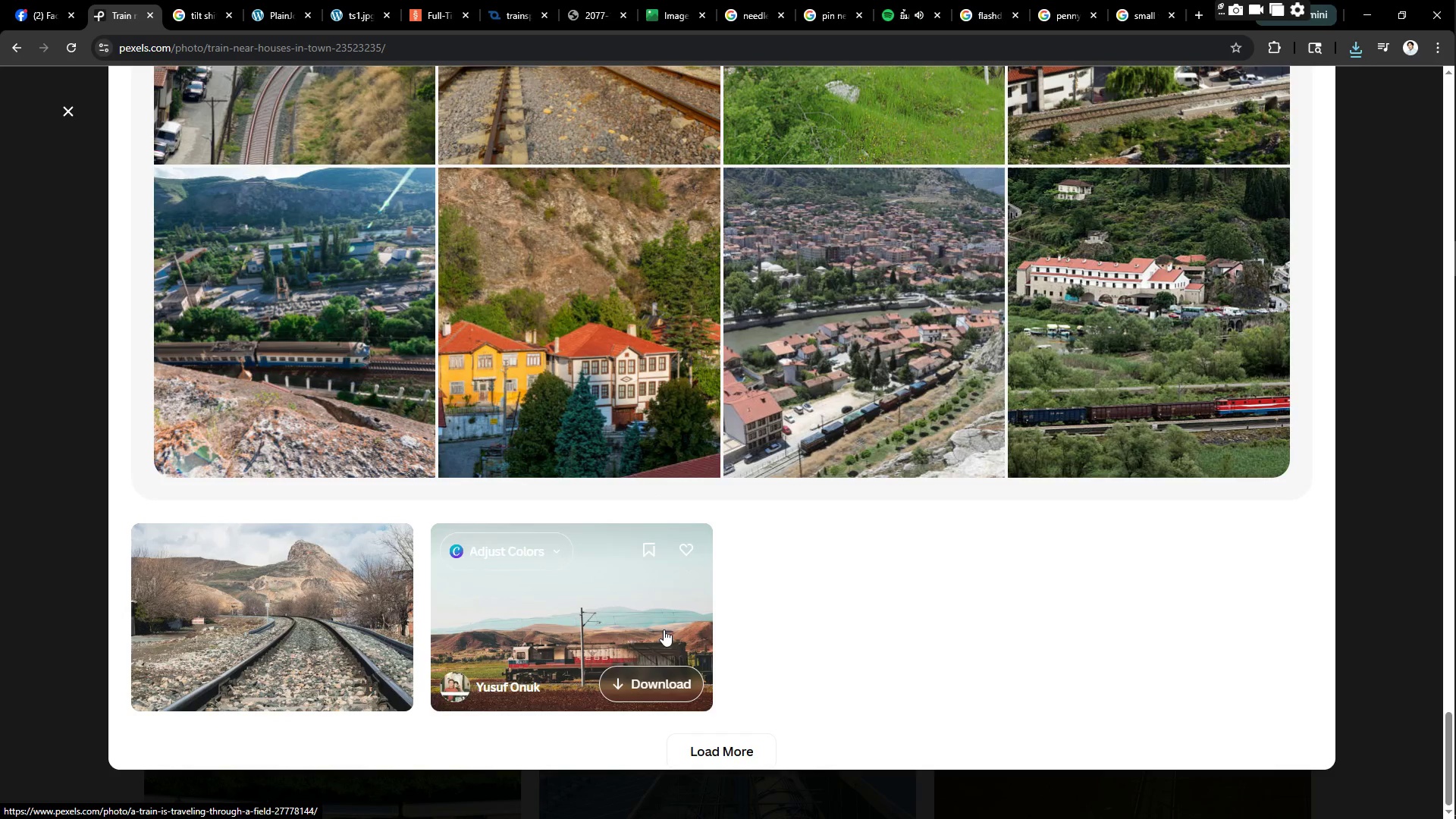 
scroll: coordinate [899, 619], scroll_direction: down, amount: 3.0
 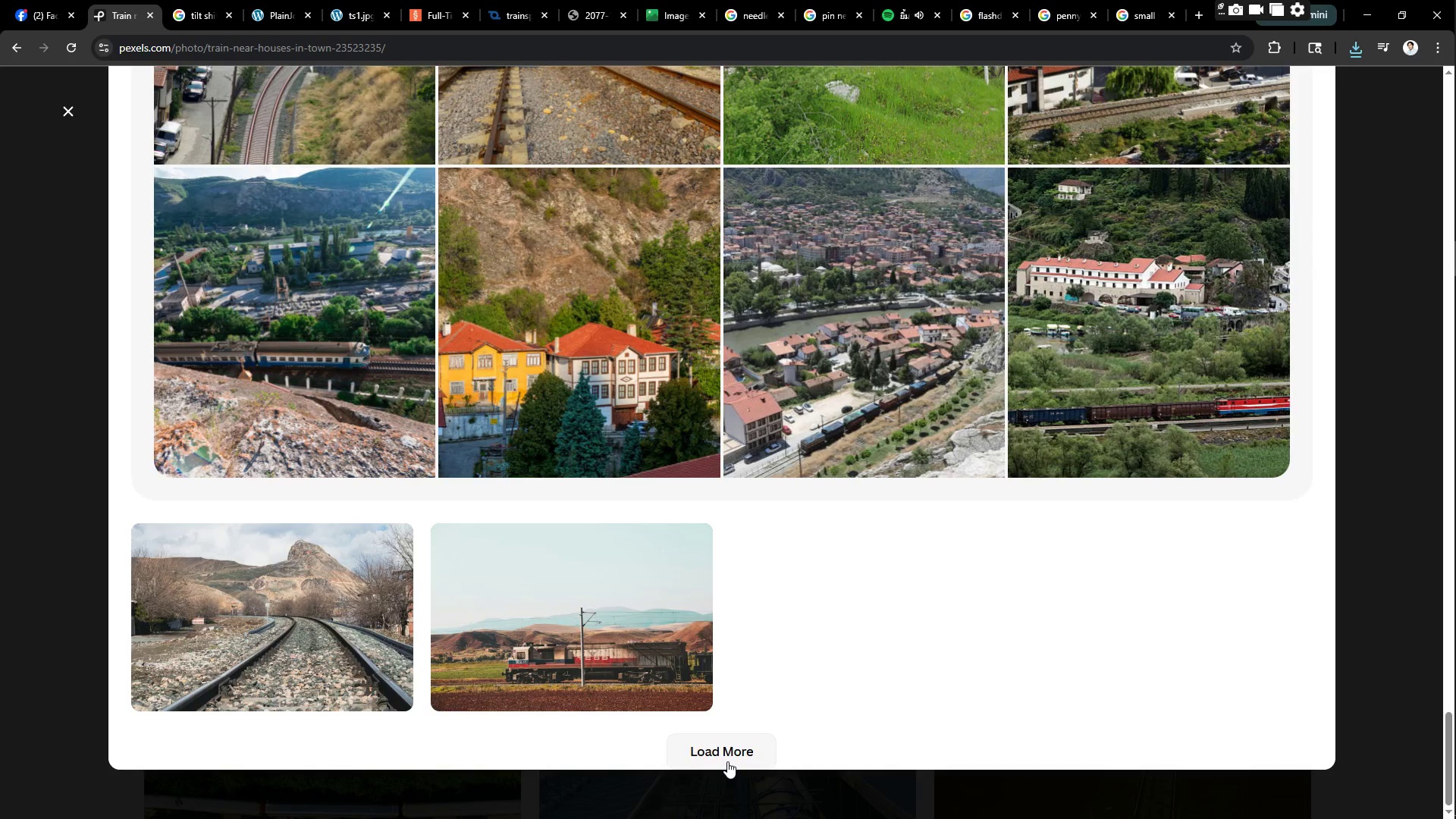 
left_click([725, 745])
 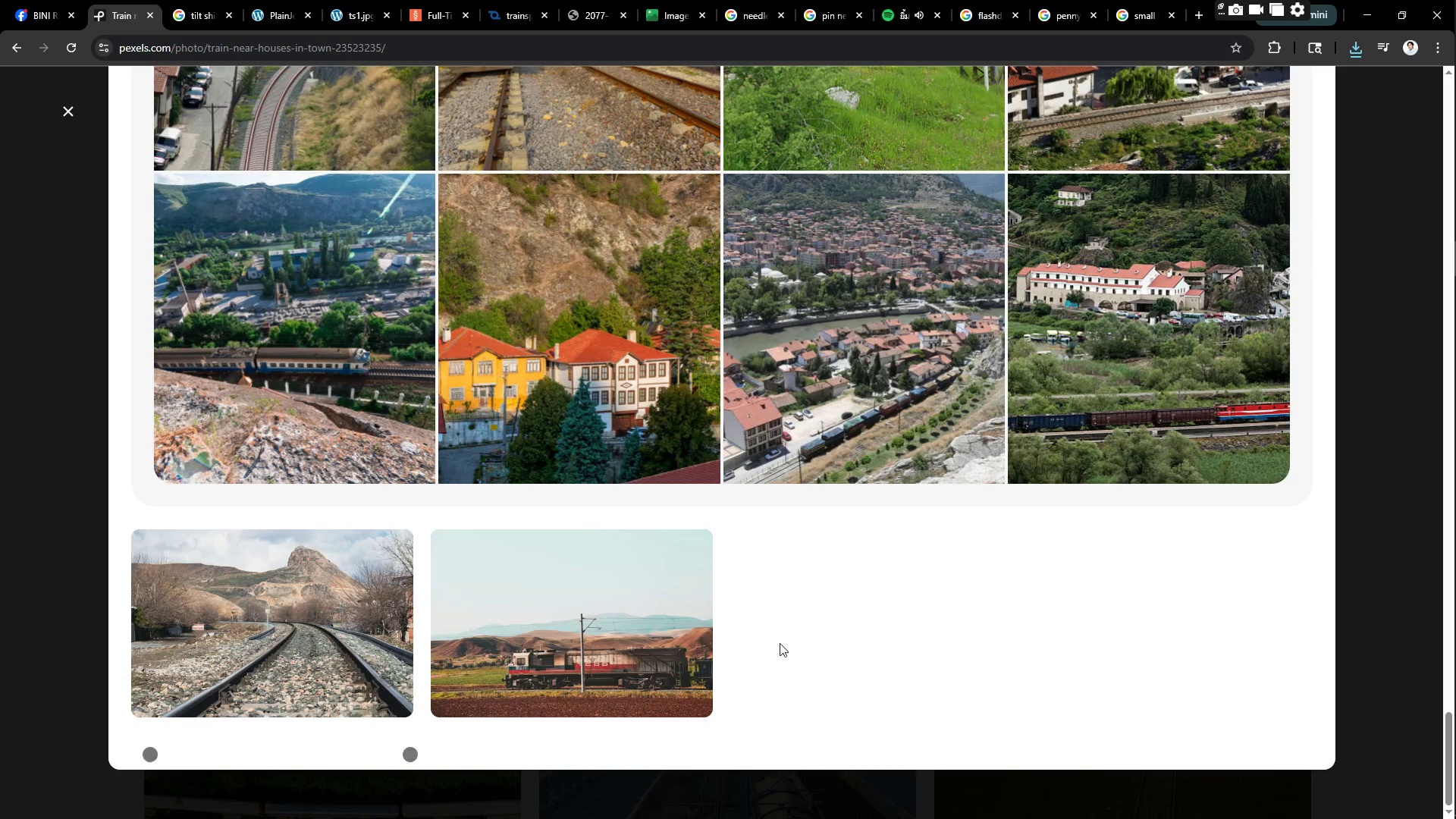 
scroll: coordinate [799, 645], scroll_direction: down, amount: 28.0
 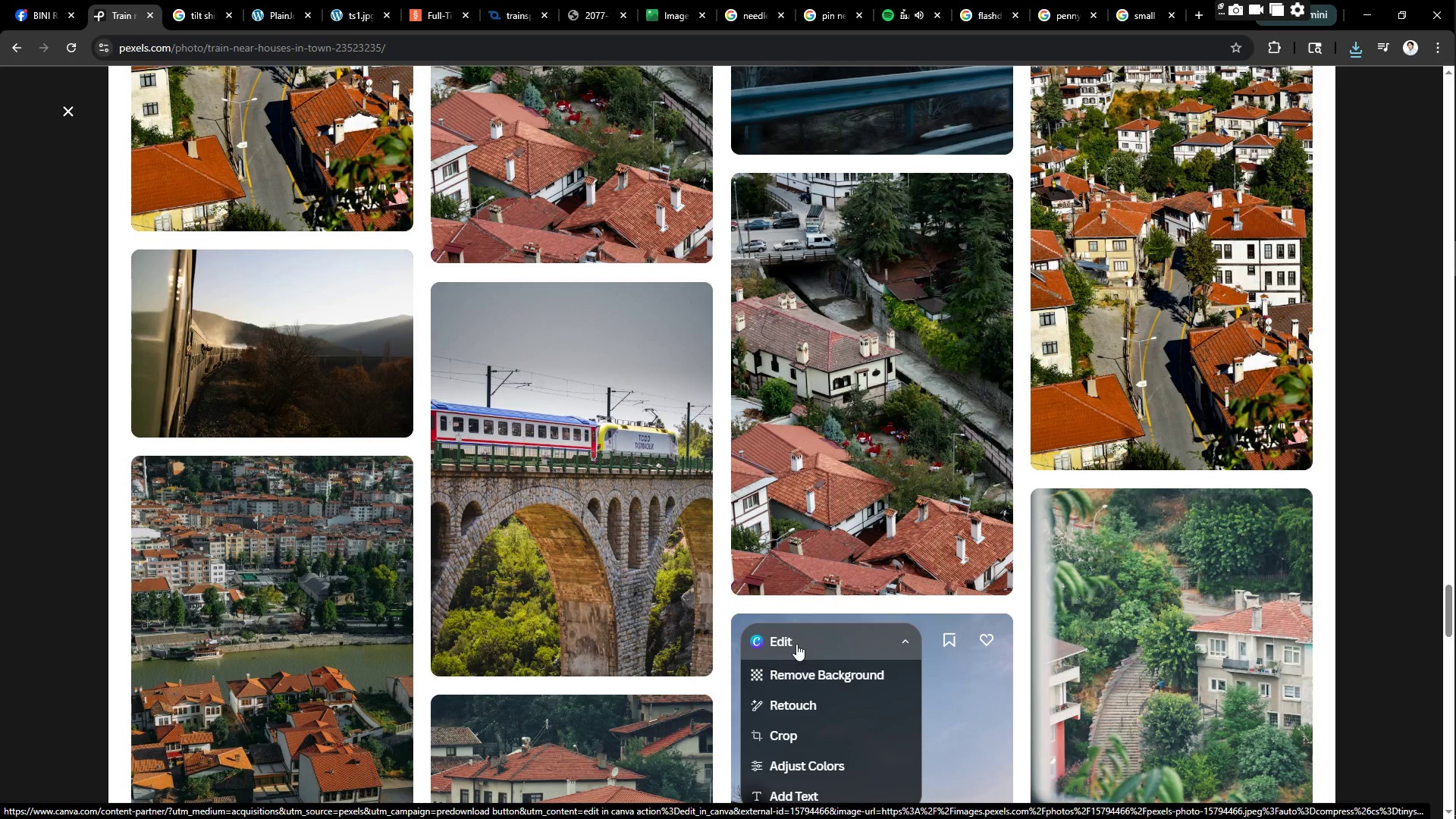 
wait(5.73)
 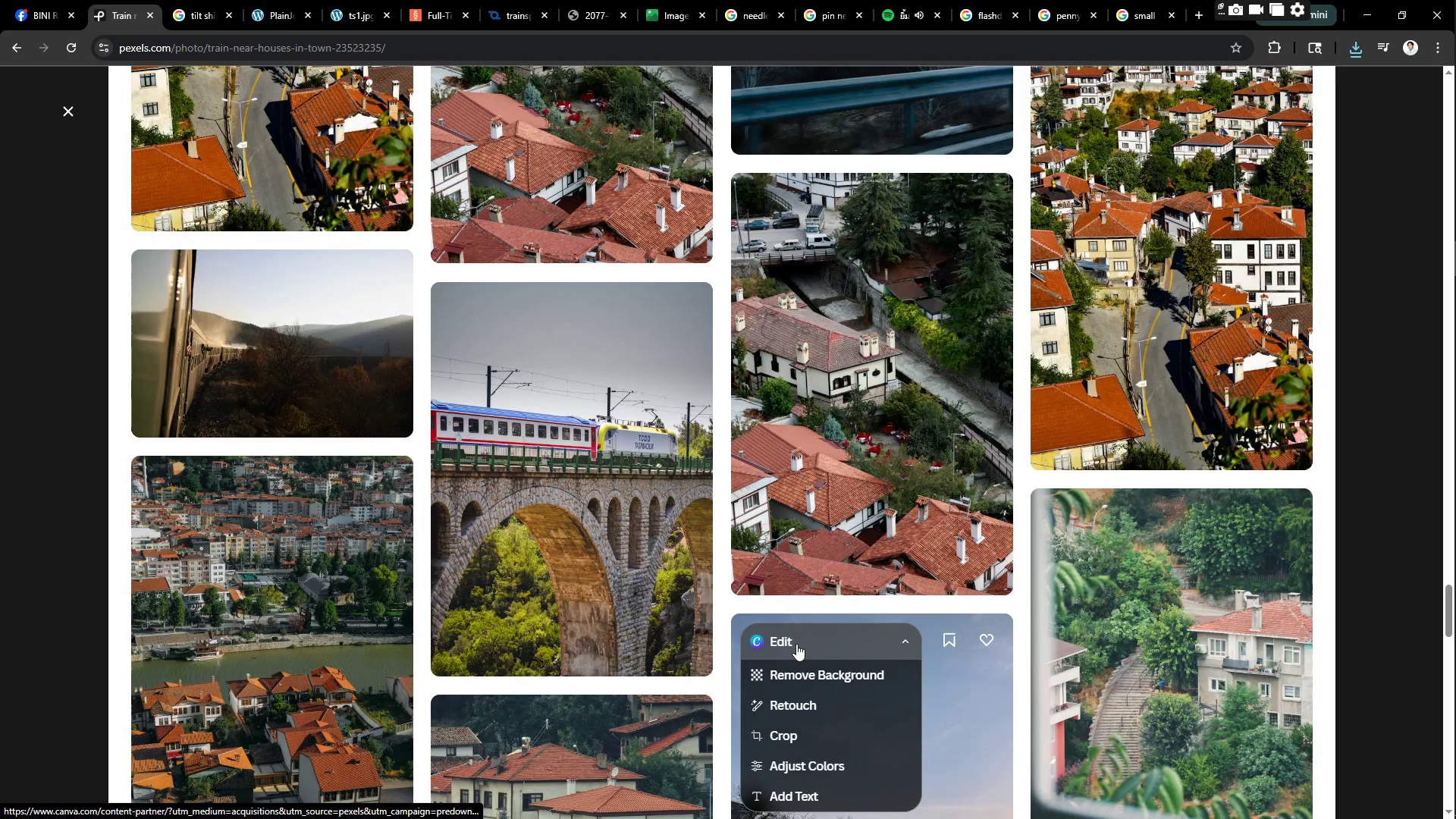 
scroll: coordinate [824, 482], scroll_direction: down, amount: 29.0
 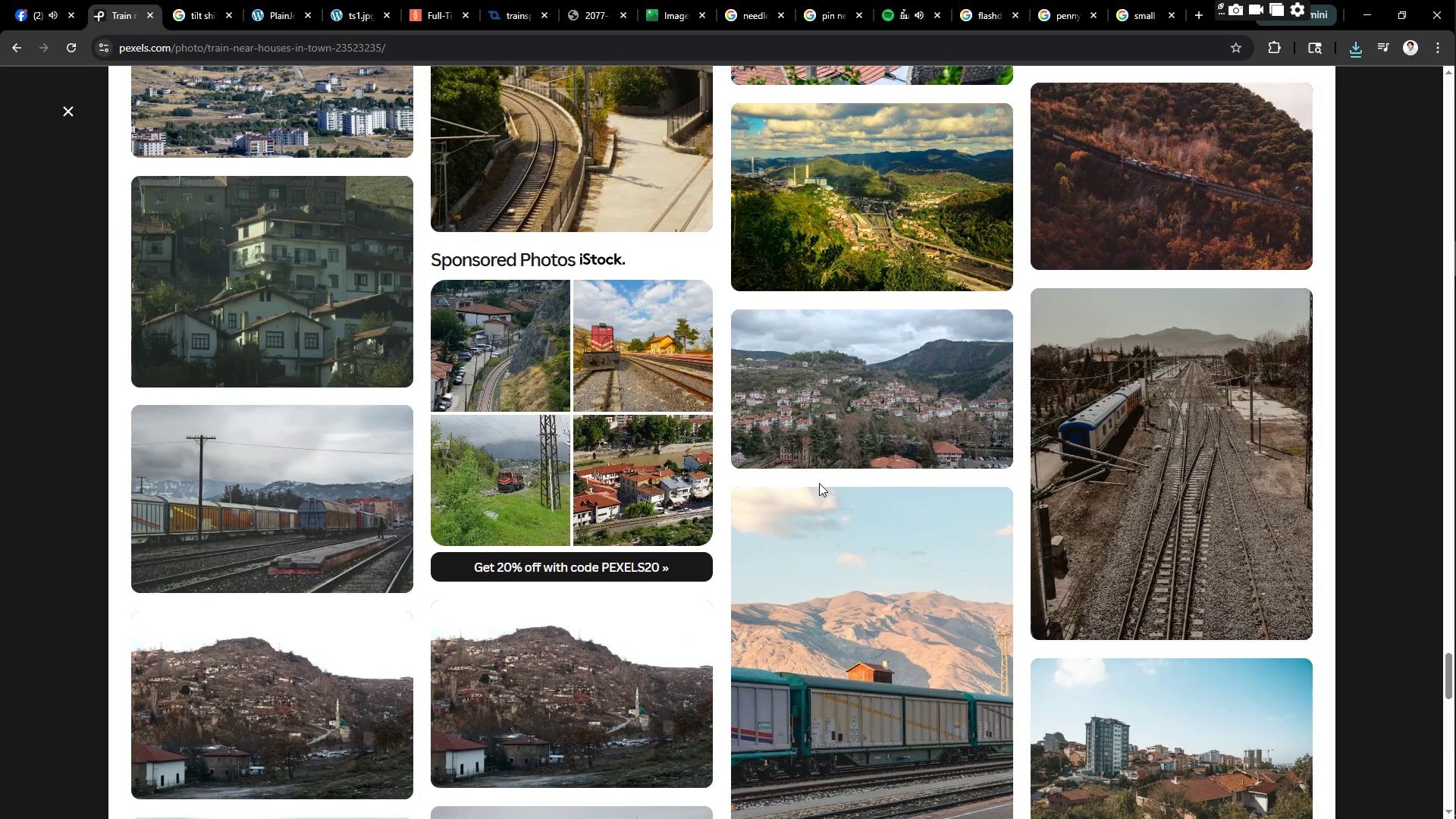 
scroll: coordinate [692, 411], scroll_direction: down, amount: 32.0
 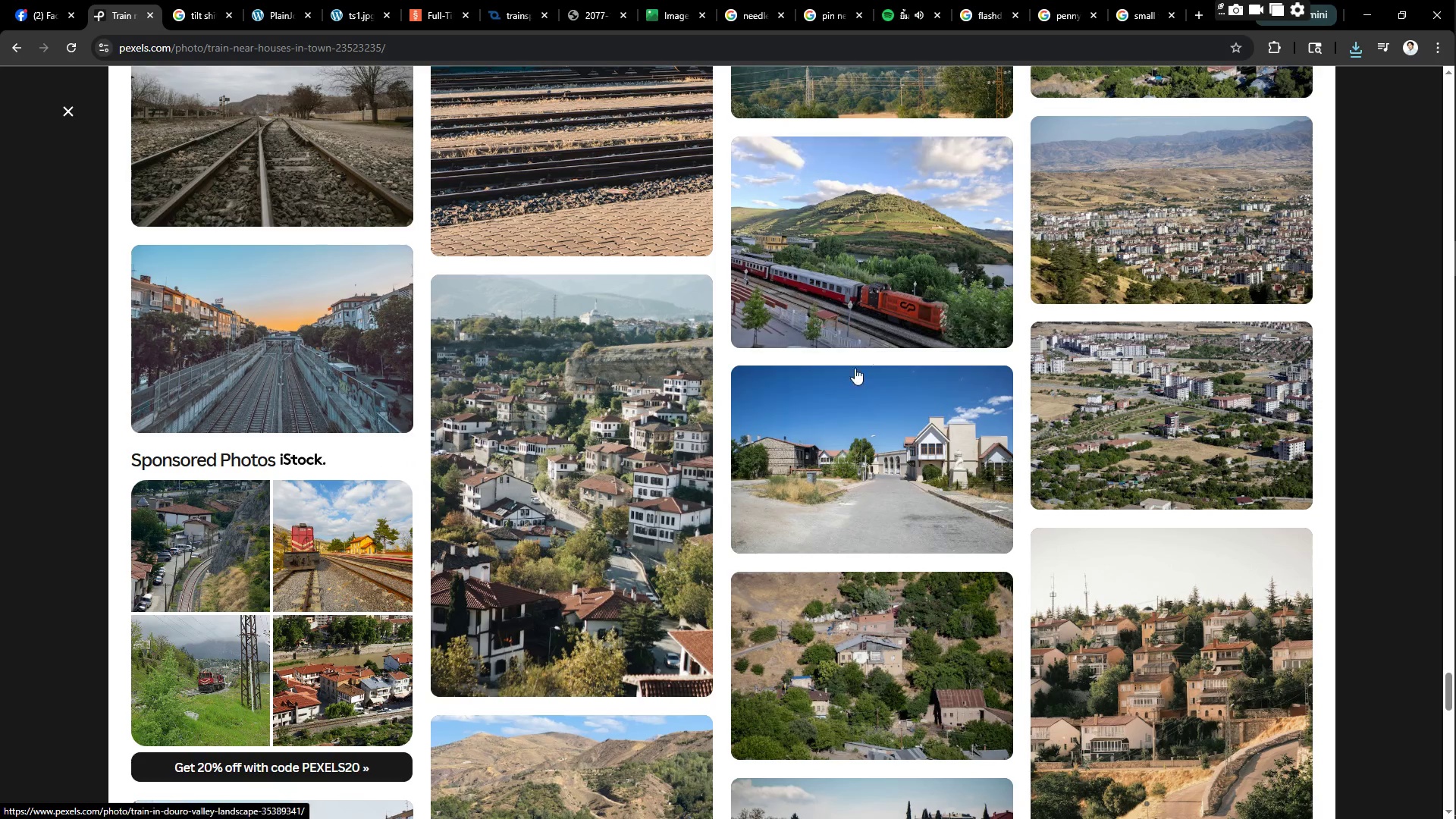 
mouse_move([585, 543])
 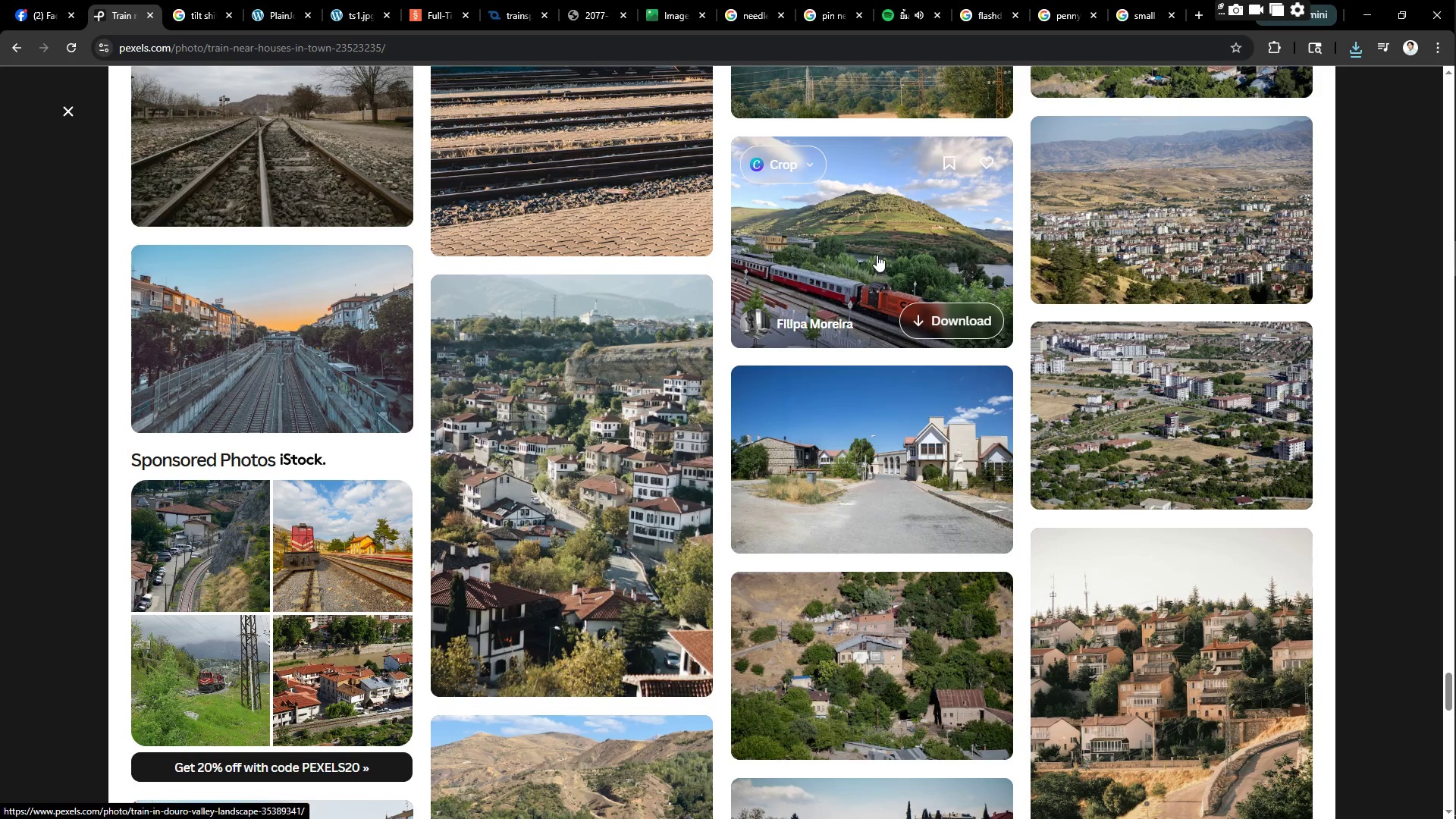 
left_click([877, 255])
 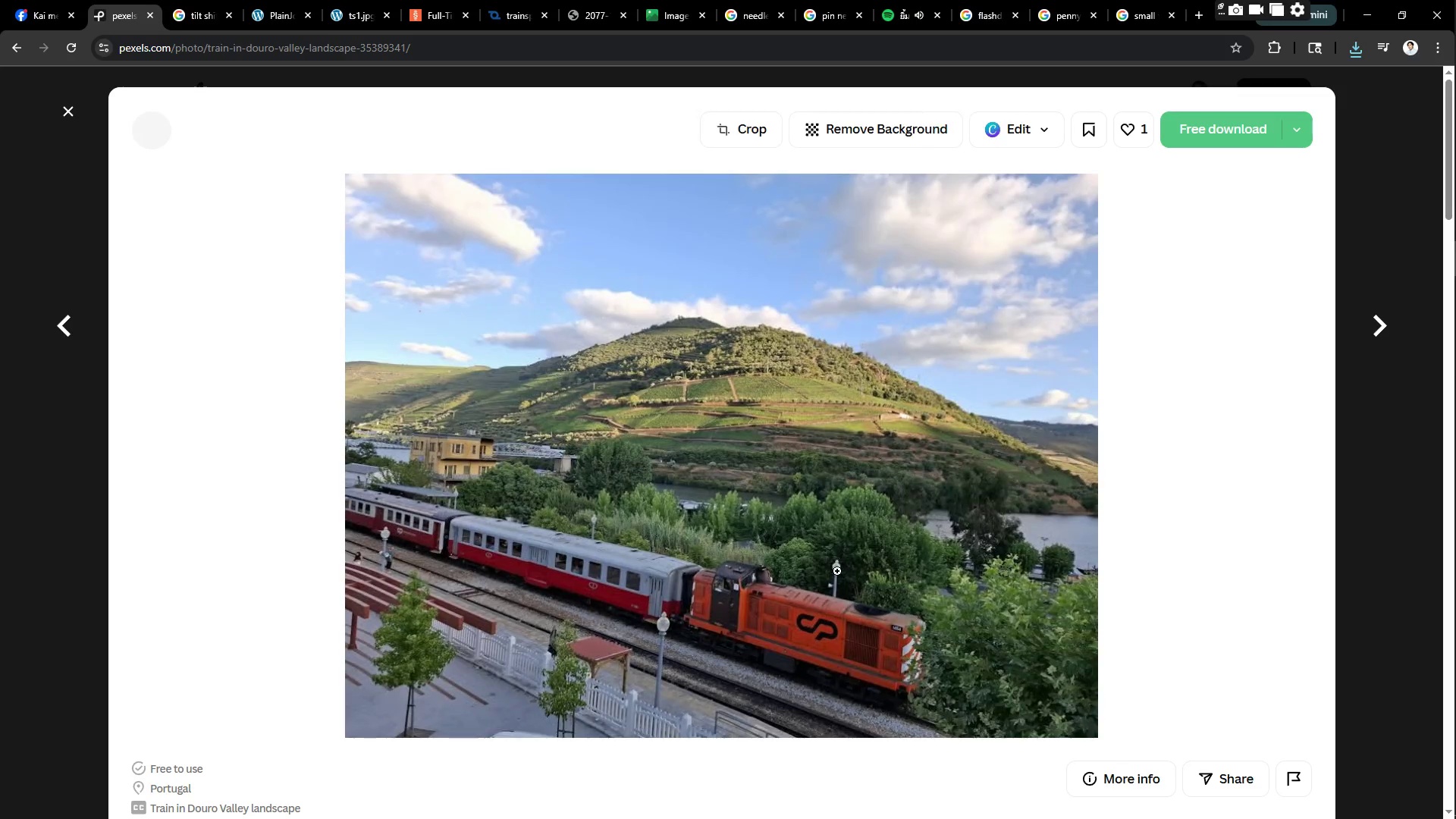 
scroll: coordinate [592, 516], scroll_direction: down, amount: 25.0
 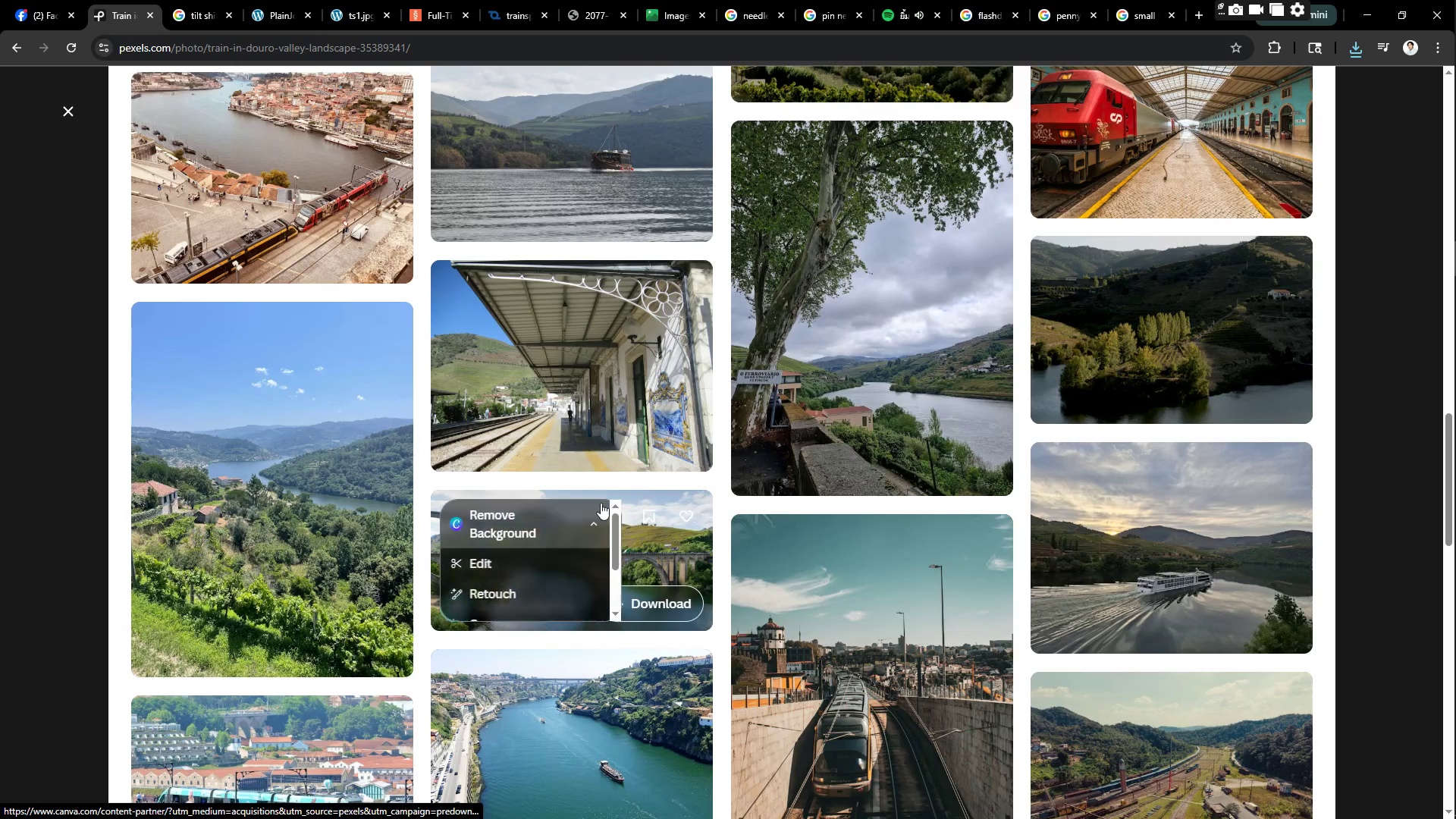 
scroll: coordinate [564, 500], scroll_direction: down, amount: 30.0
 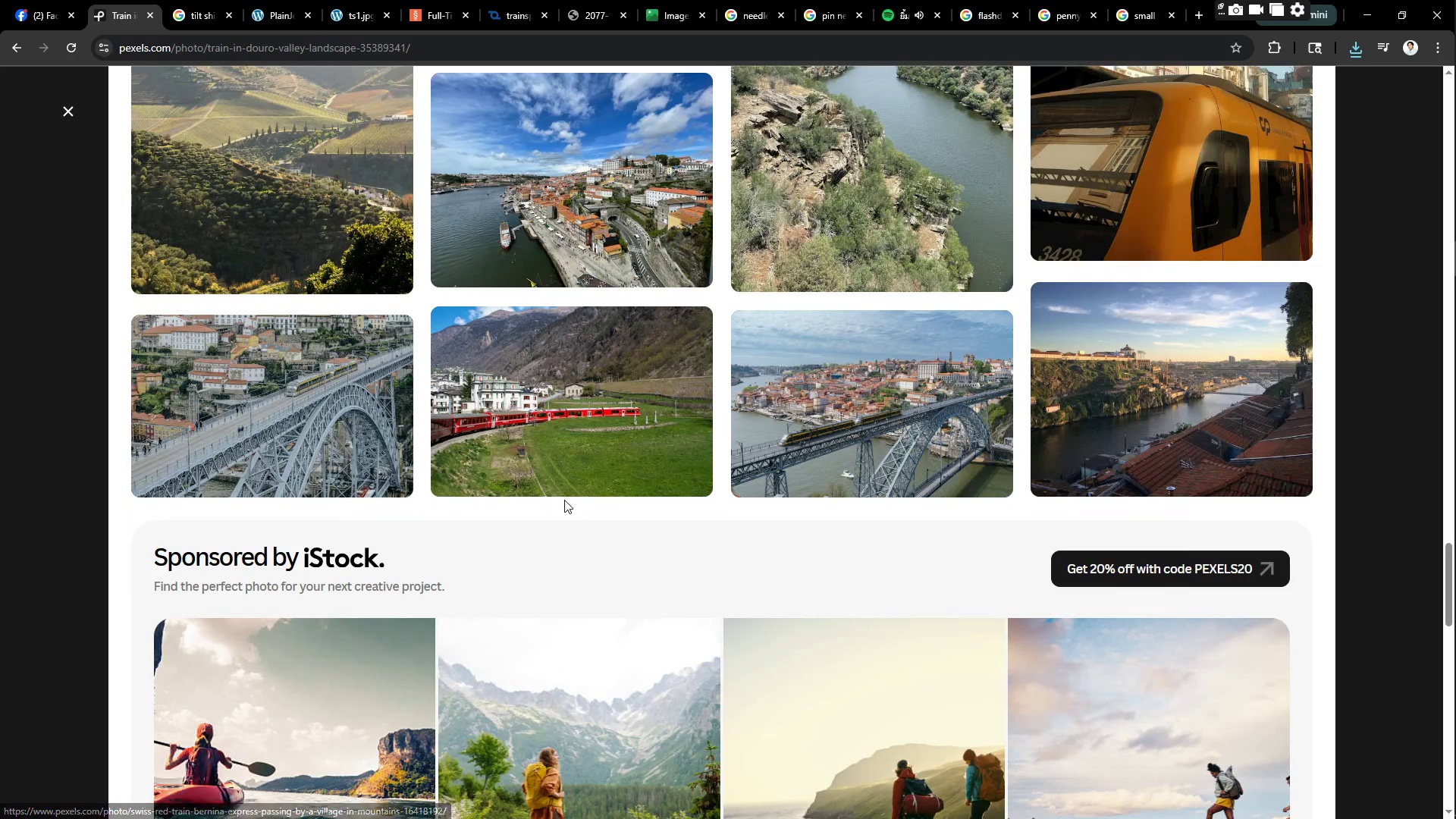 
scroll: coordinate [727, 507], scroll_direction: down, amount: 42.0
 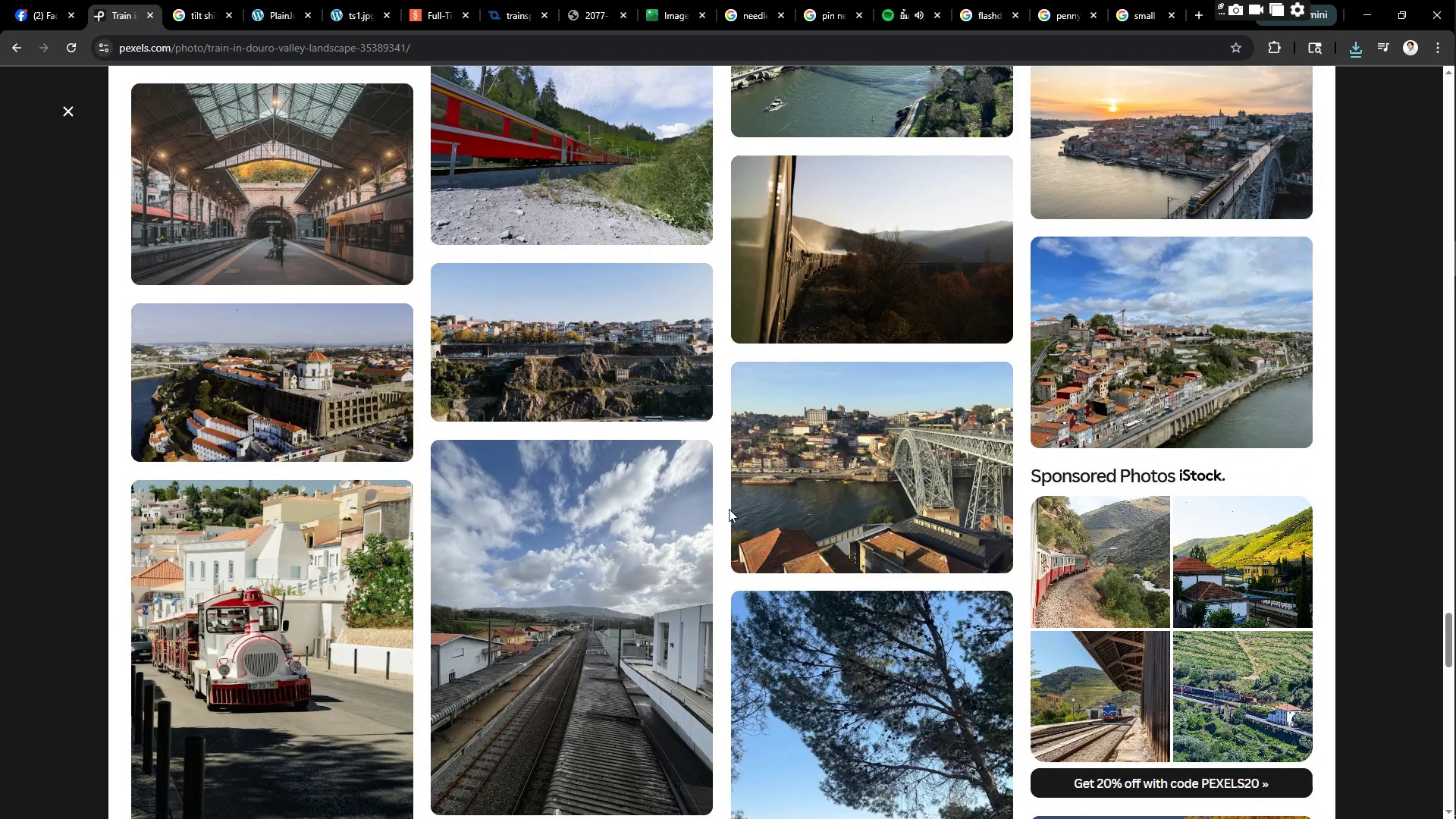 
scroll: coordinate [742, 504], scroll_direction: down, amount: 47.0
 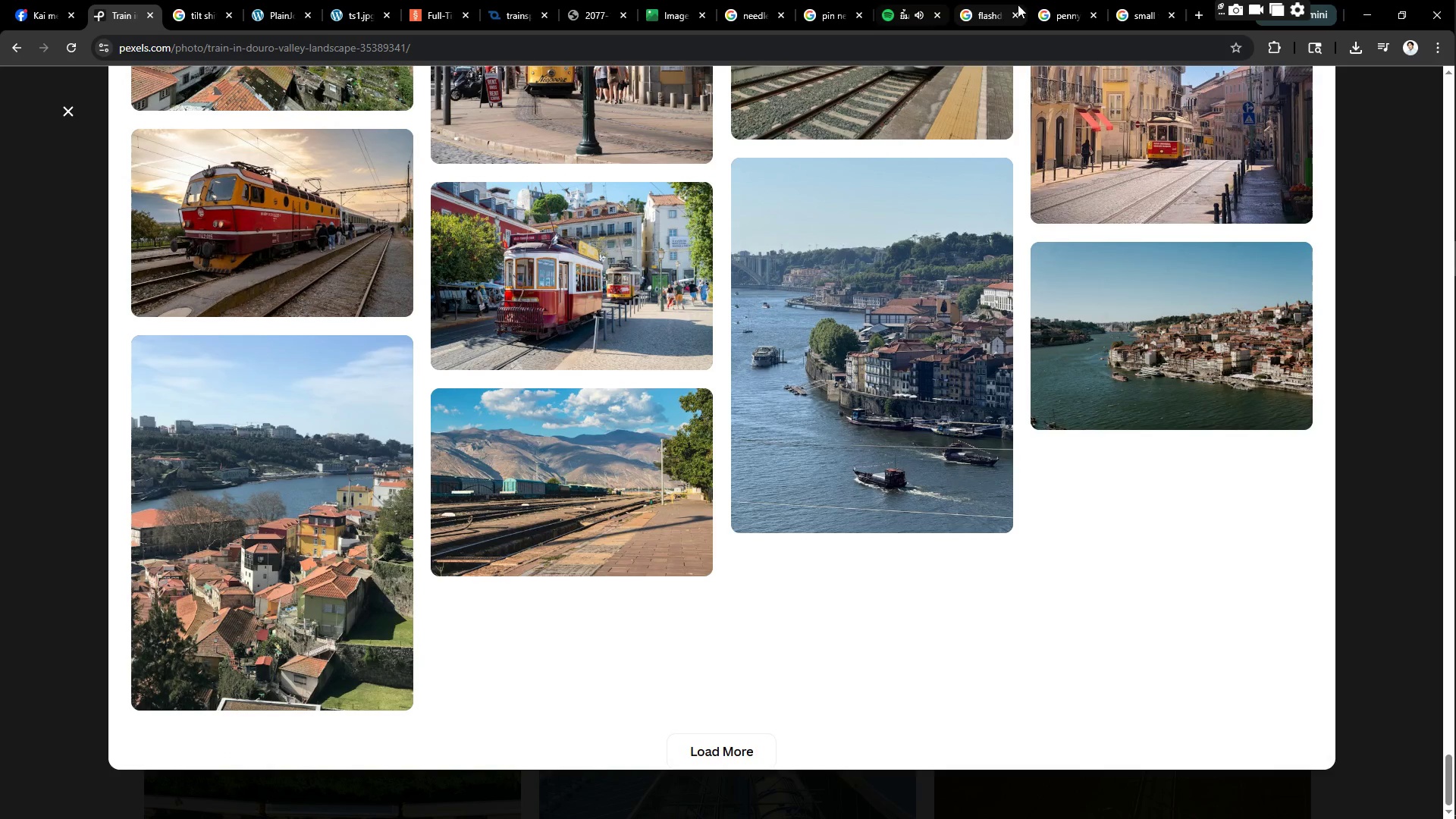 
left_click([1362, 18])
 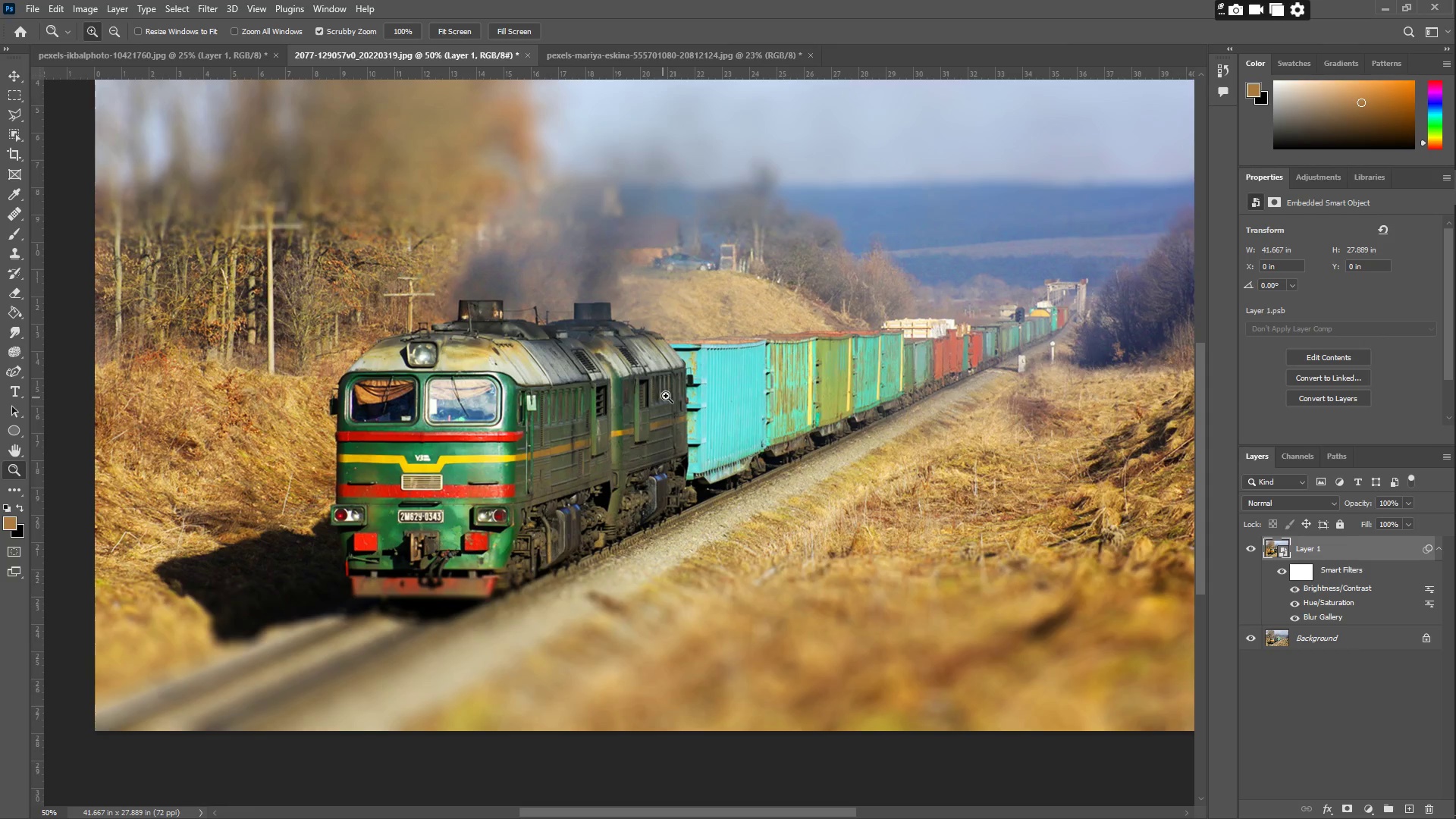 
left_click_drag(start_coordinate=[687, 386], to_coordinate=[648, 388])
 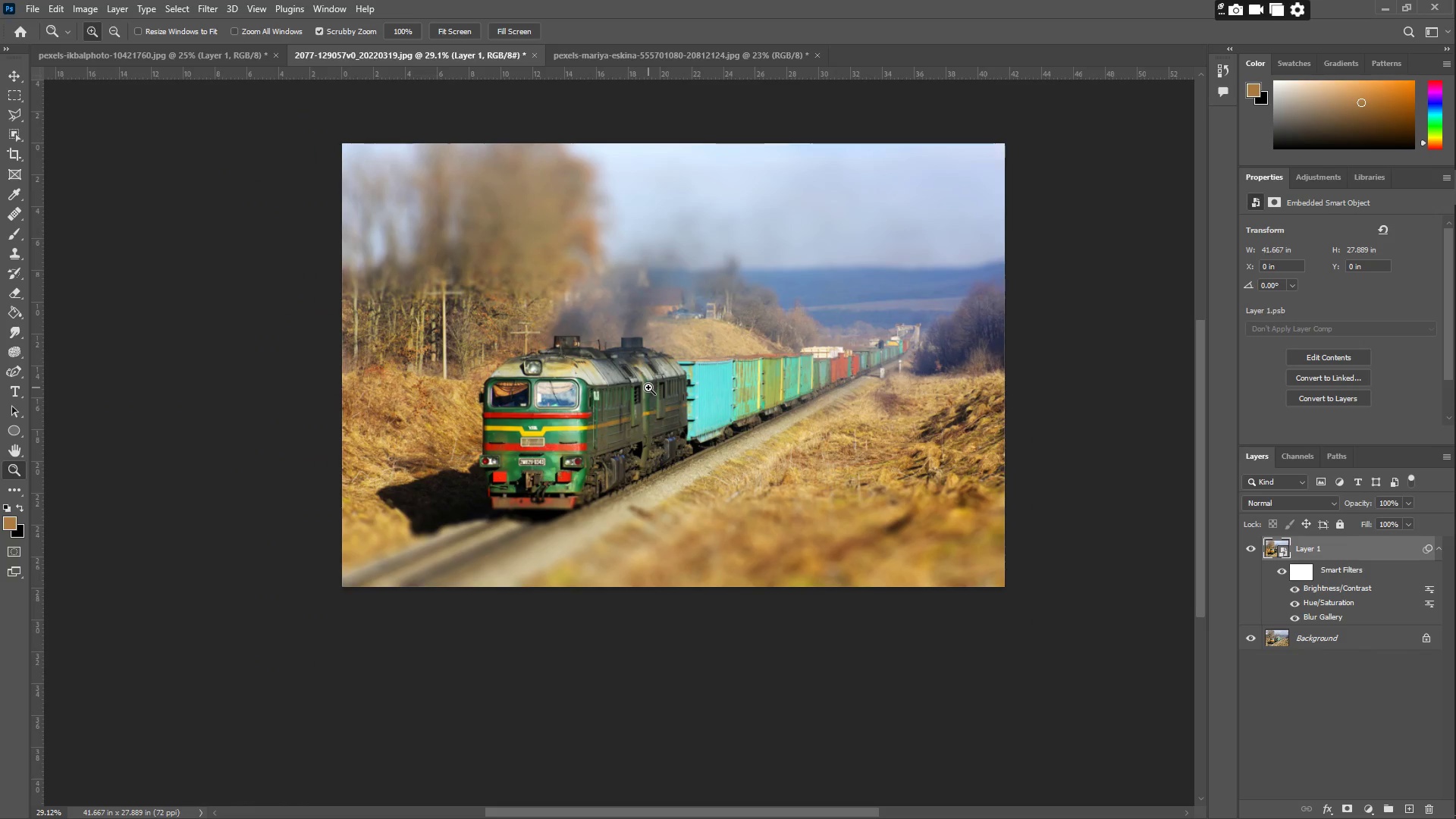 
left_click_drag(start_coordinate=[657, 388], to_coordinate=[676, 393])
 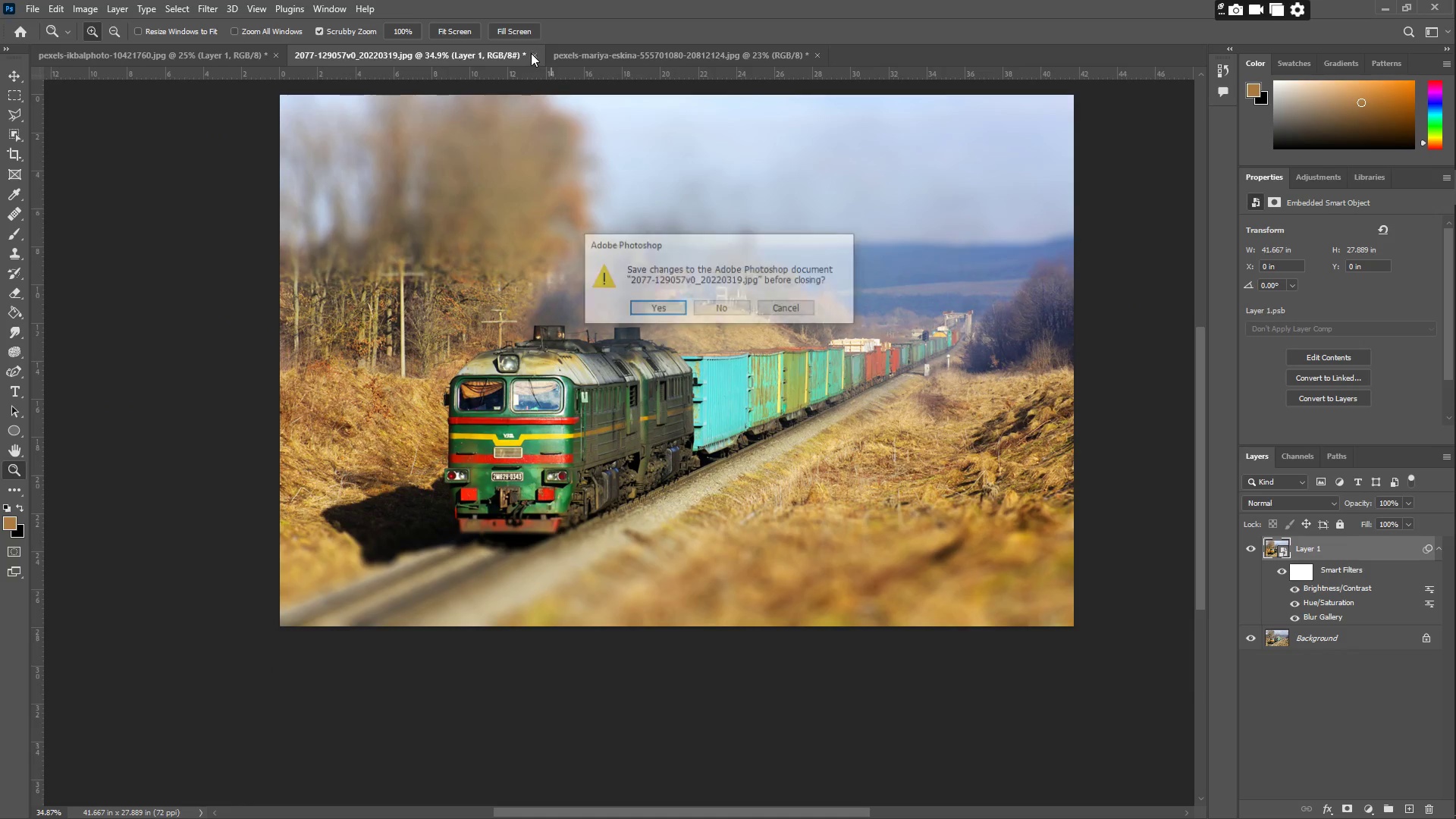 
left_click([718, 313])
 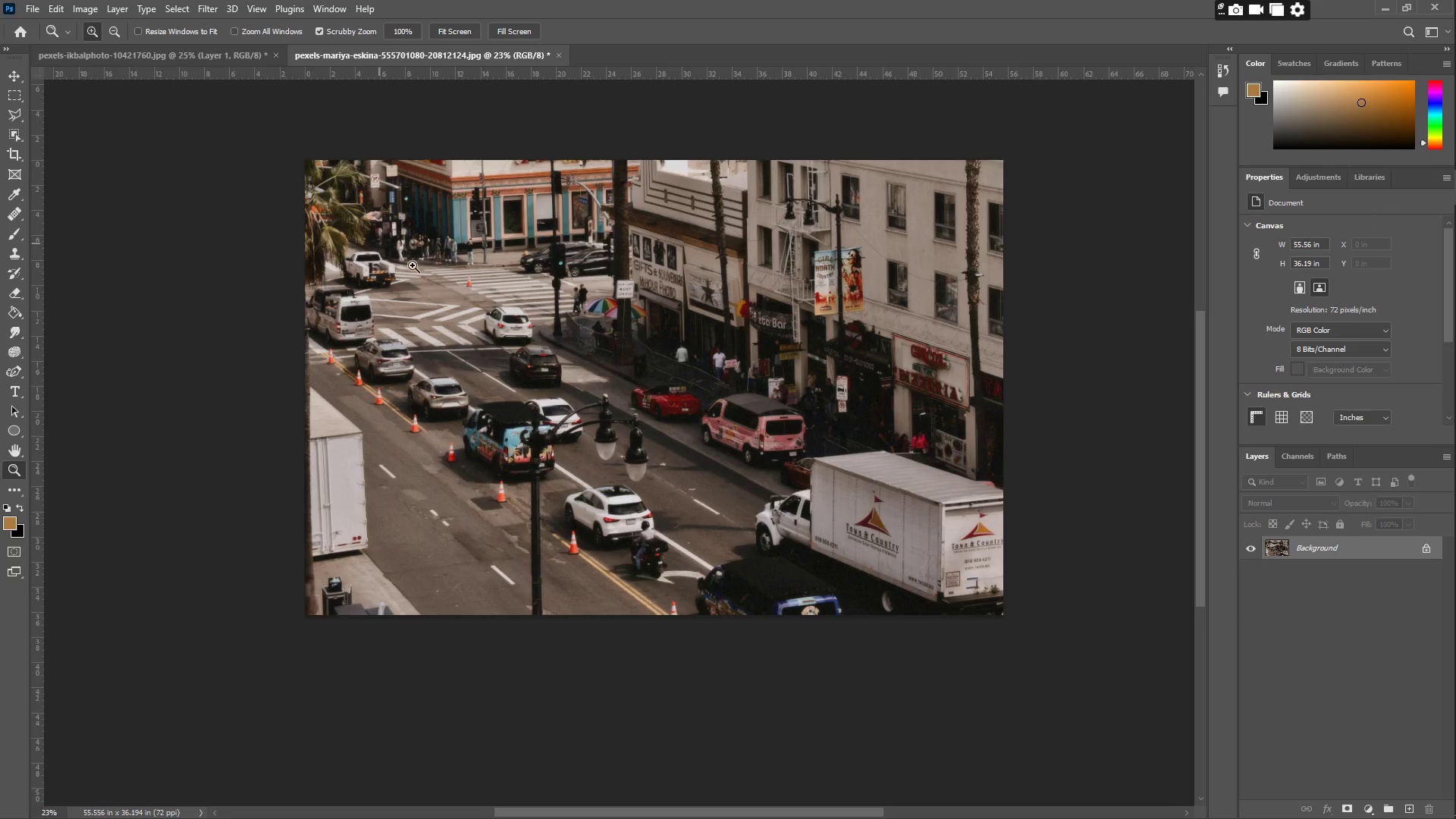 
left_click_drag(start_coordinate=[511, 416], to_coordinate=[529, 427])
 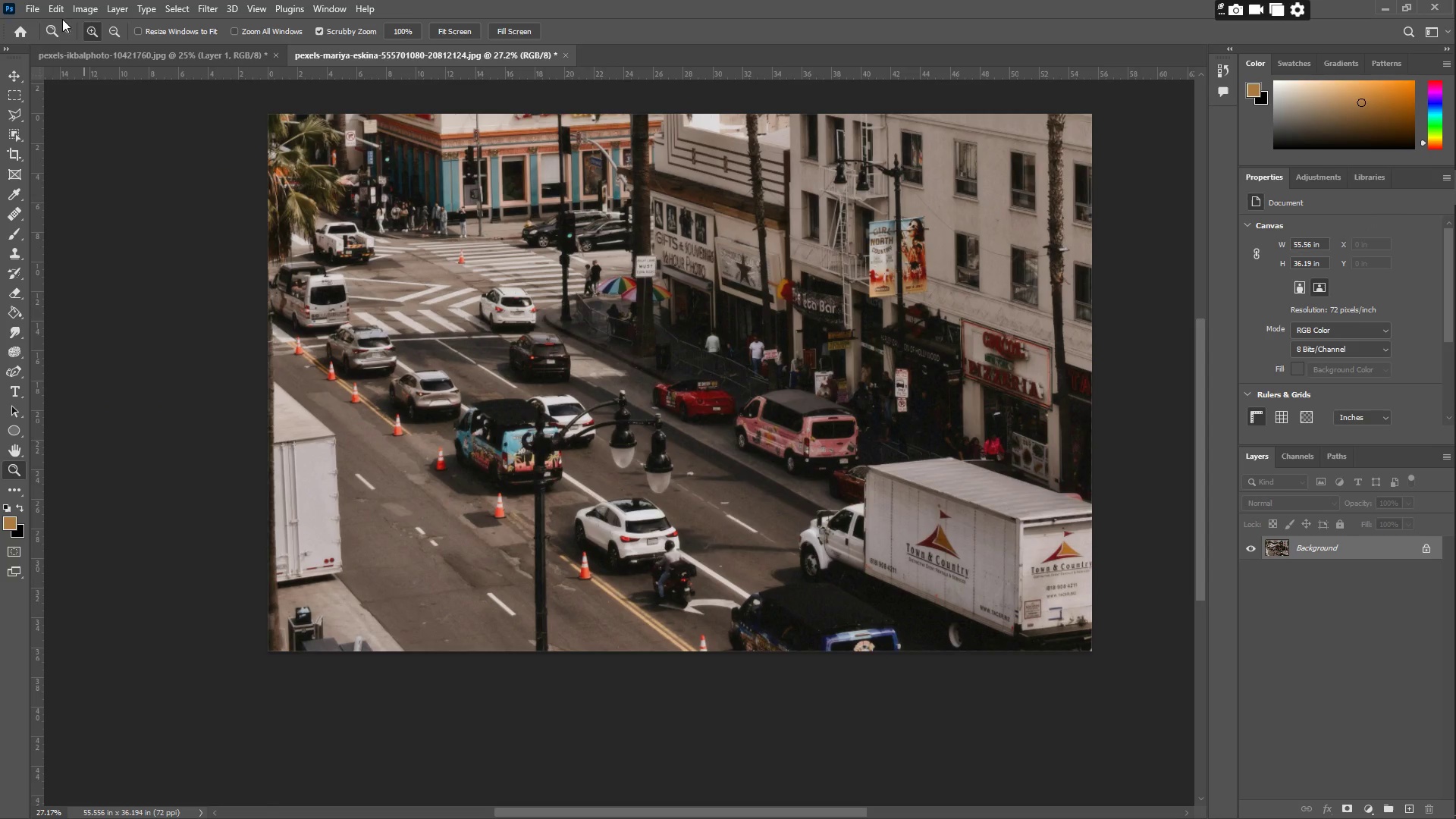 
left_click([93, 11])
 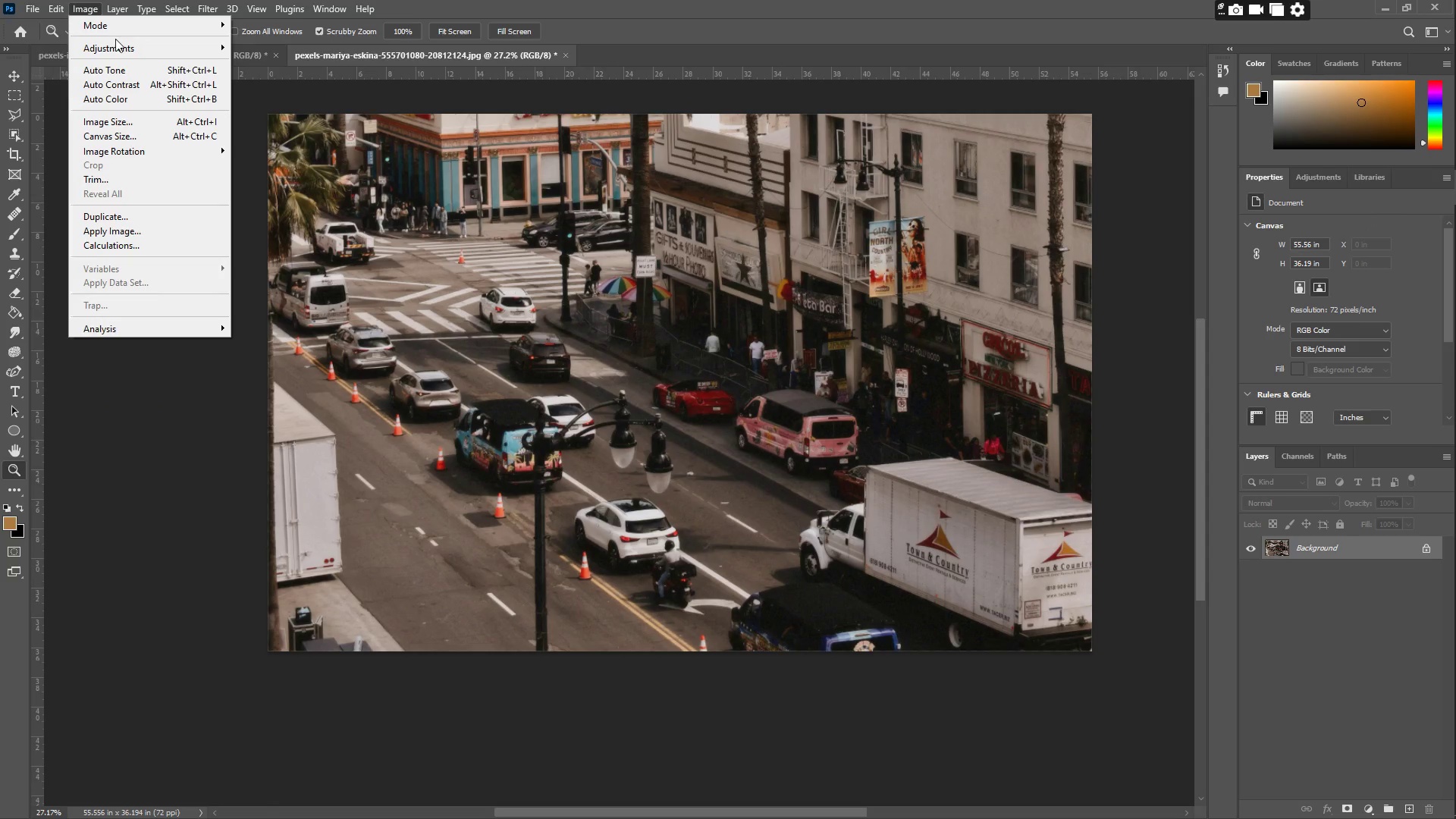 
left_click_drag(start_coordinate=[115, 39], to_coordinate=[131, 50])
 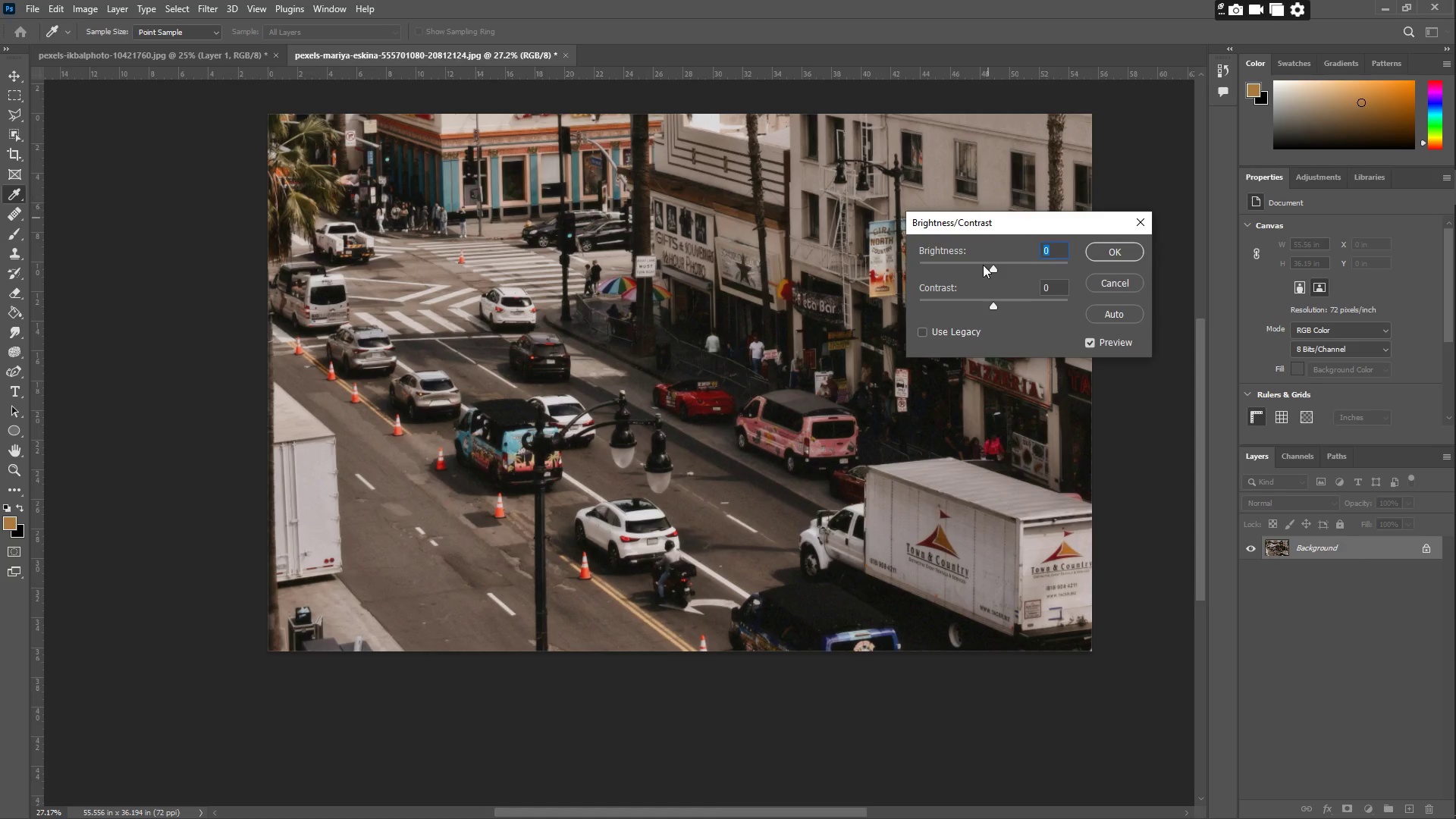 
left_click_drag(start_coordinate=[995, 302], to_coordinate=[1015, 303])
 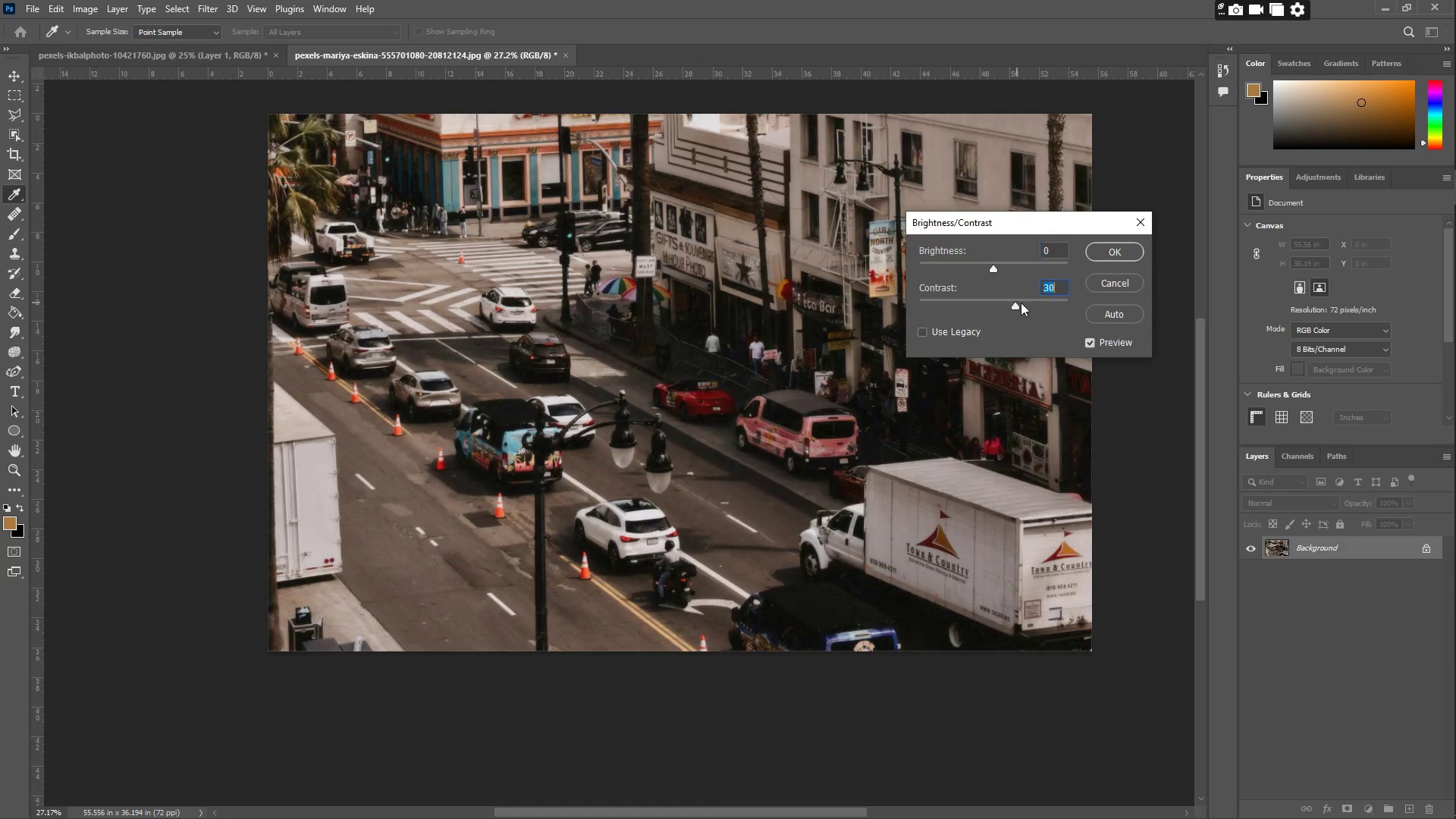 
left_click_drag(start_coordinate=[1020, 303], to_coordinate=[1024, 303])
 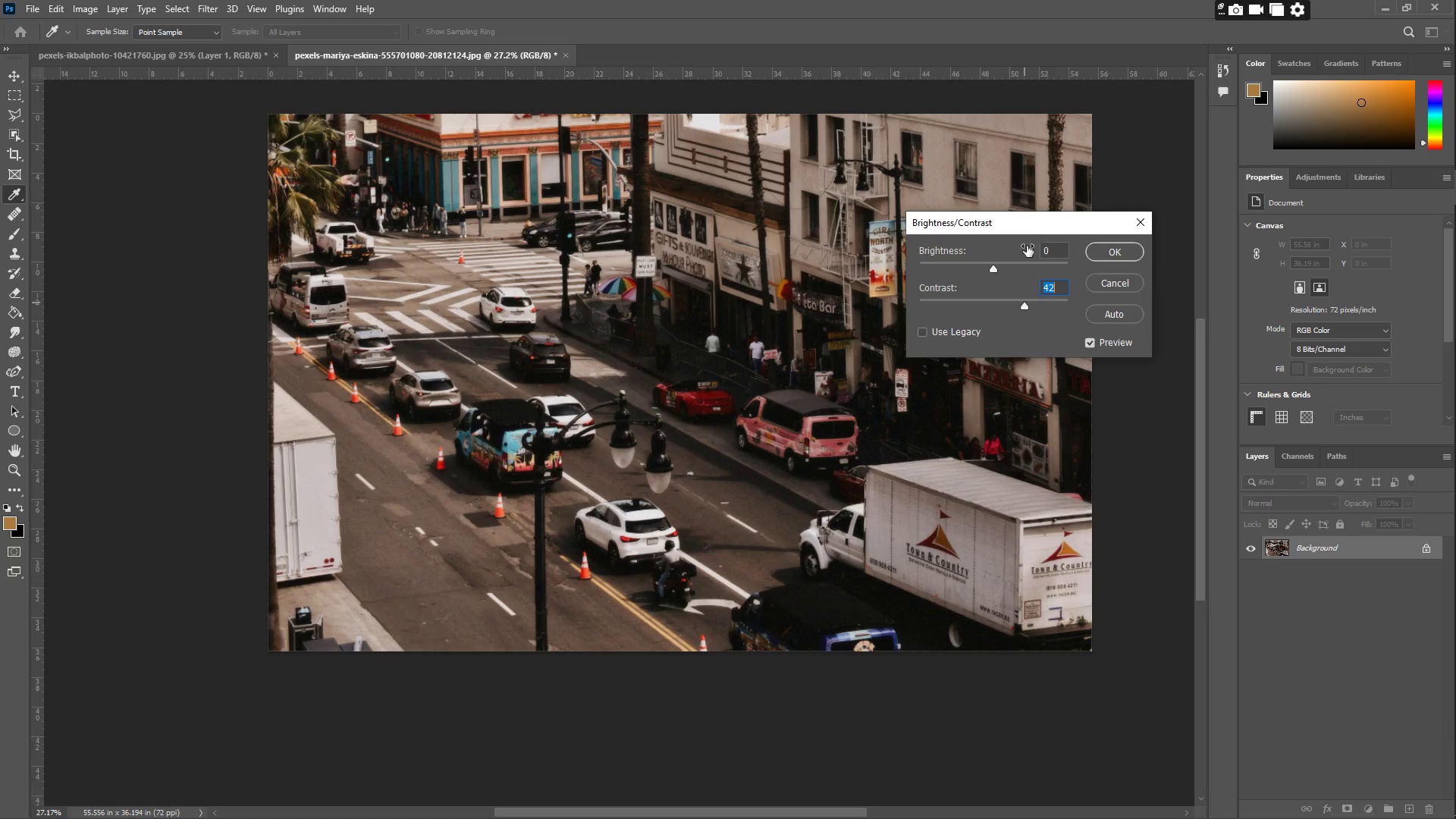 
left_click_drag(start_coordinate=[996, 266], to_coordinate=[1021, 269])
 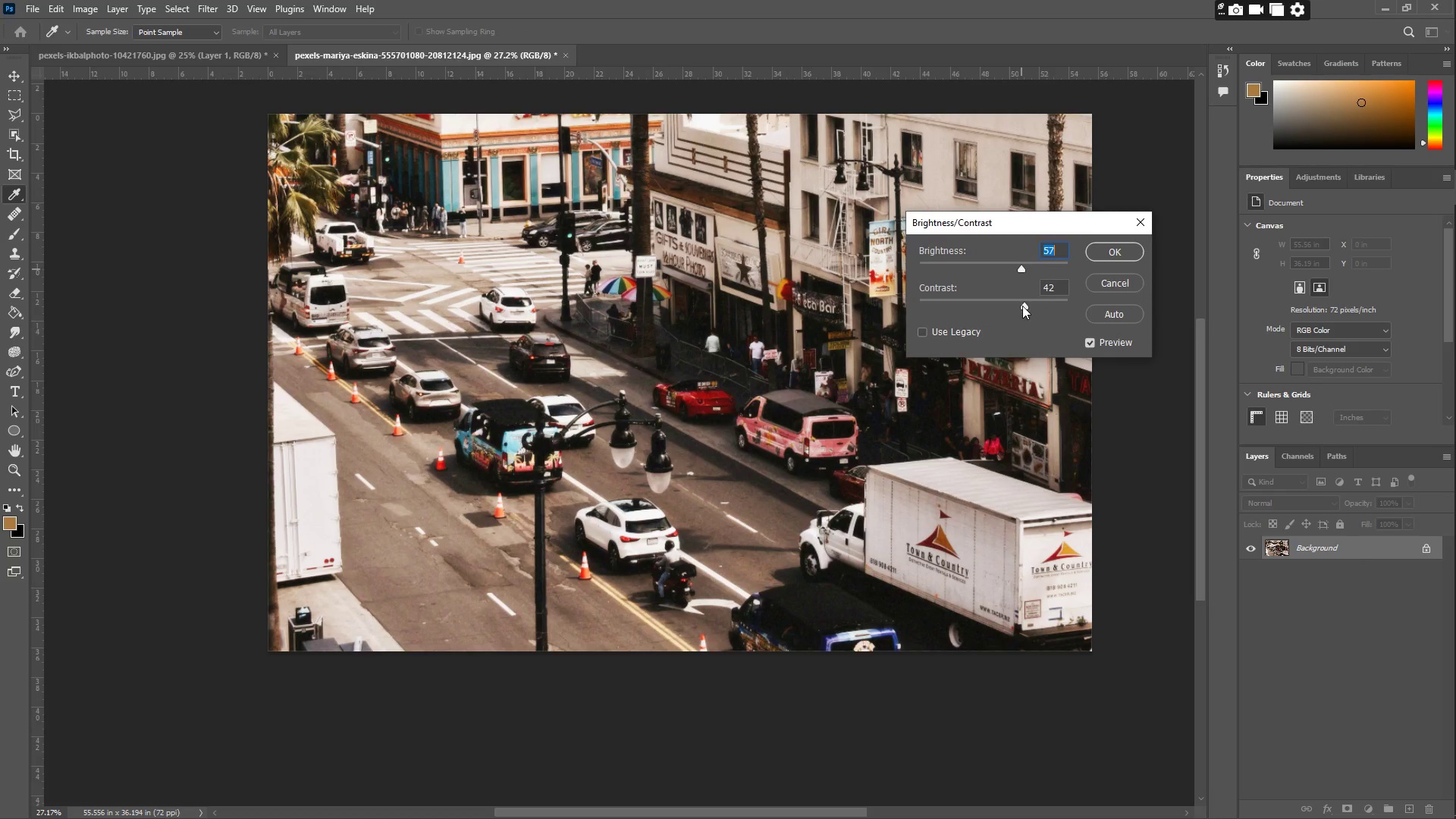 
left_click_drag(start_coordinate=[1022, 303], to_coordinate=[1016, 303])
 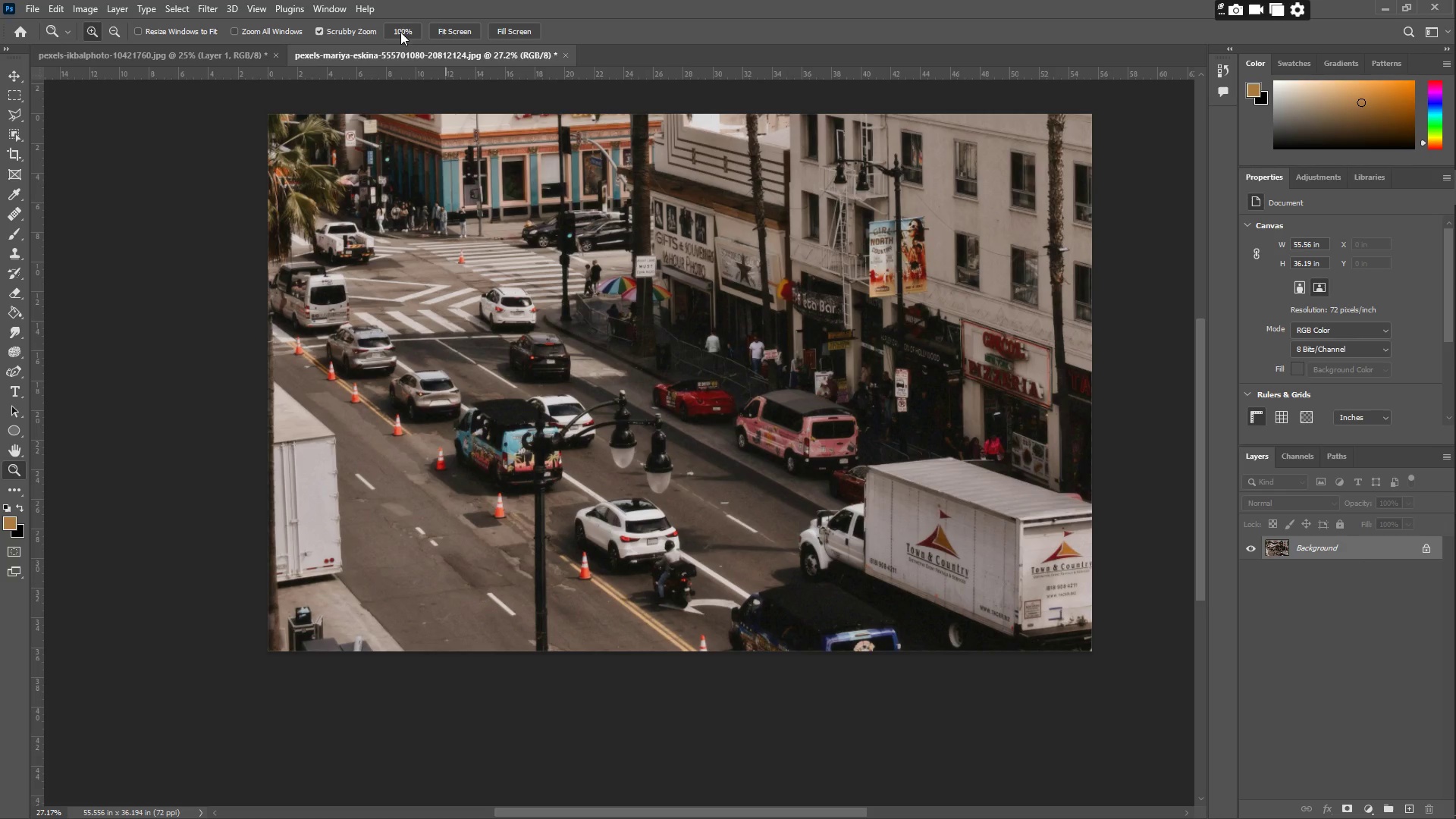 
wait(6.17)
 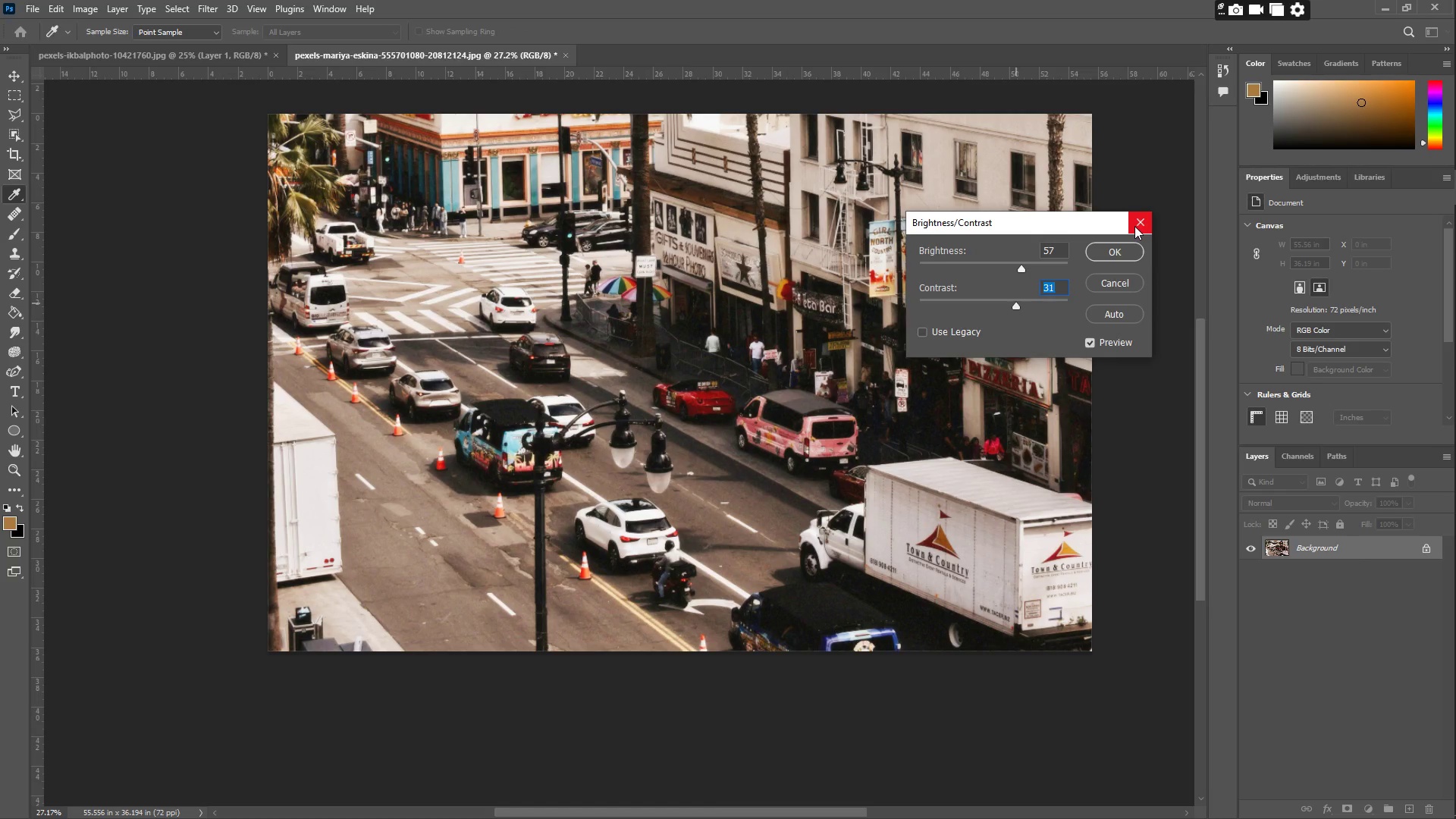 
left_click_drag(start_coordinate=[536, 397], to_coordinate=[527, 394])
 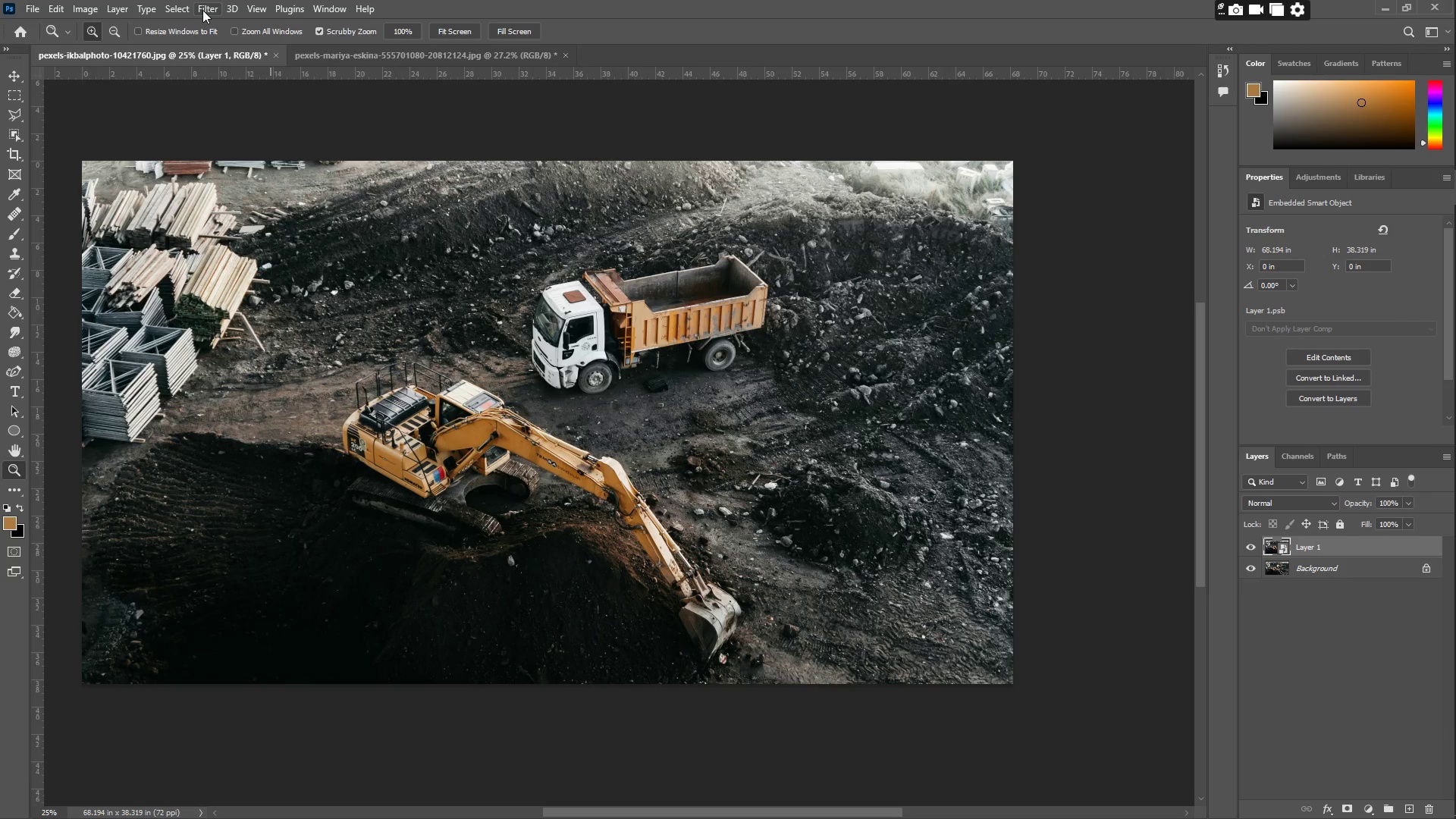 
left_click([78, 11])
 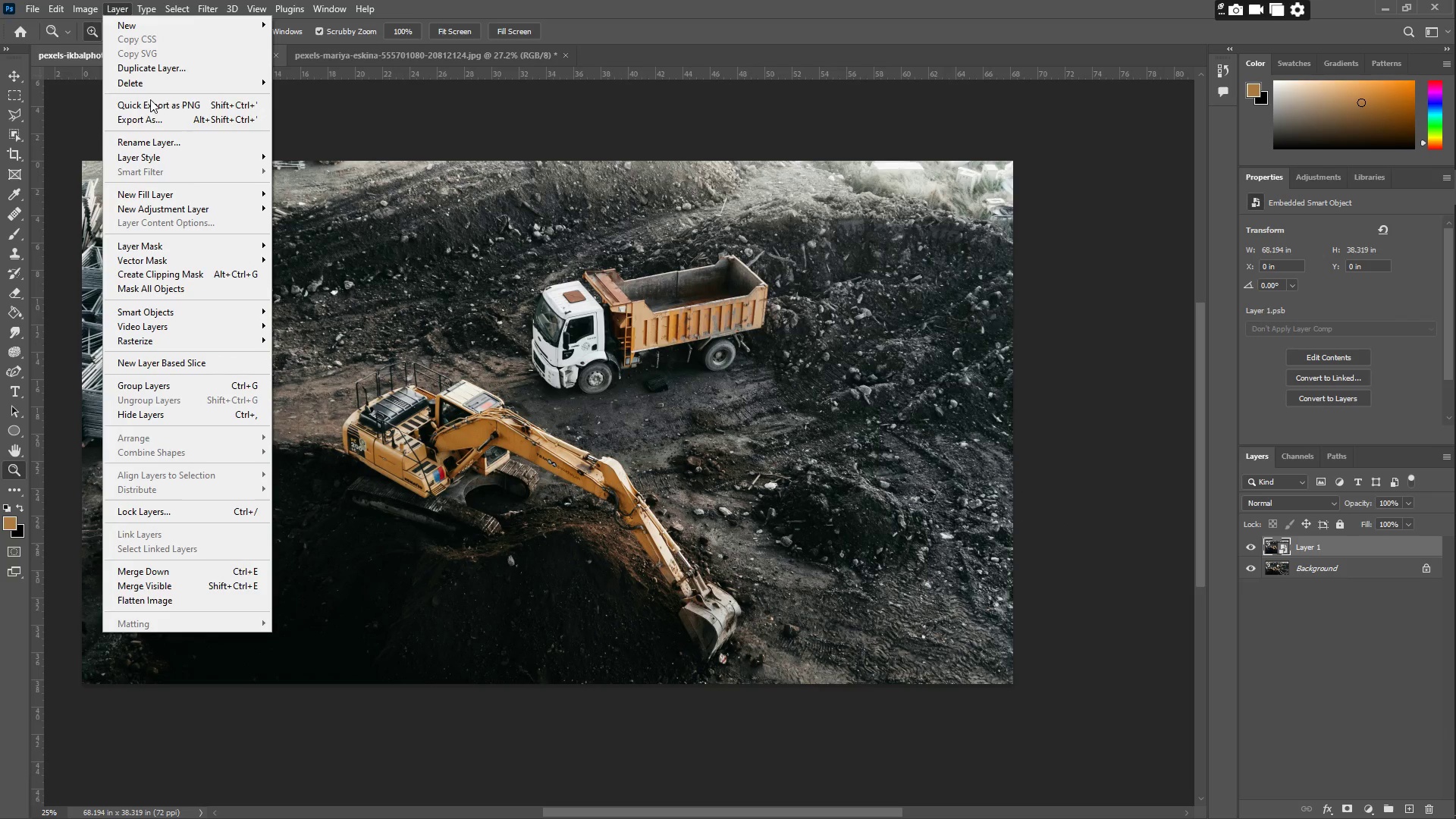 
left_click([172, 155])
 